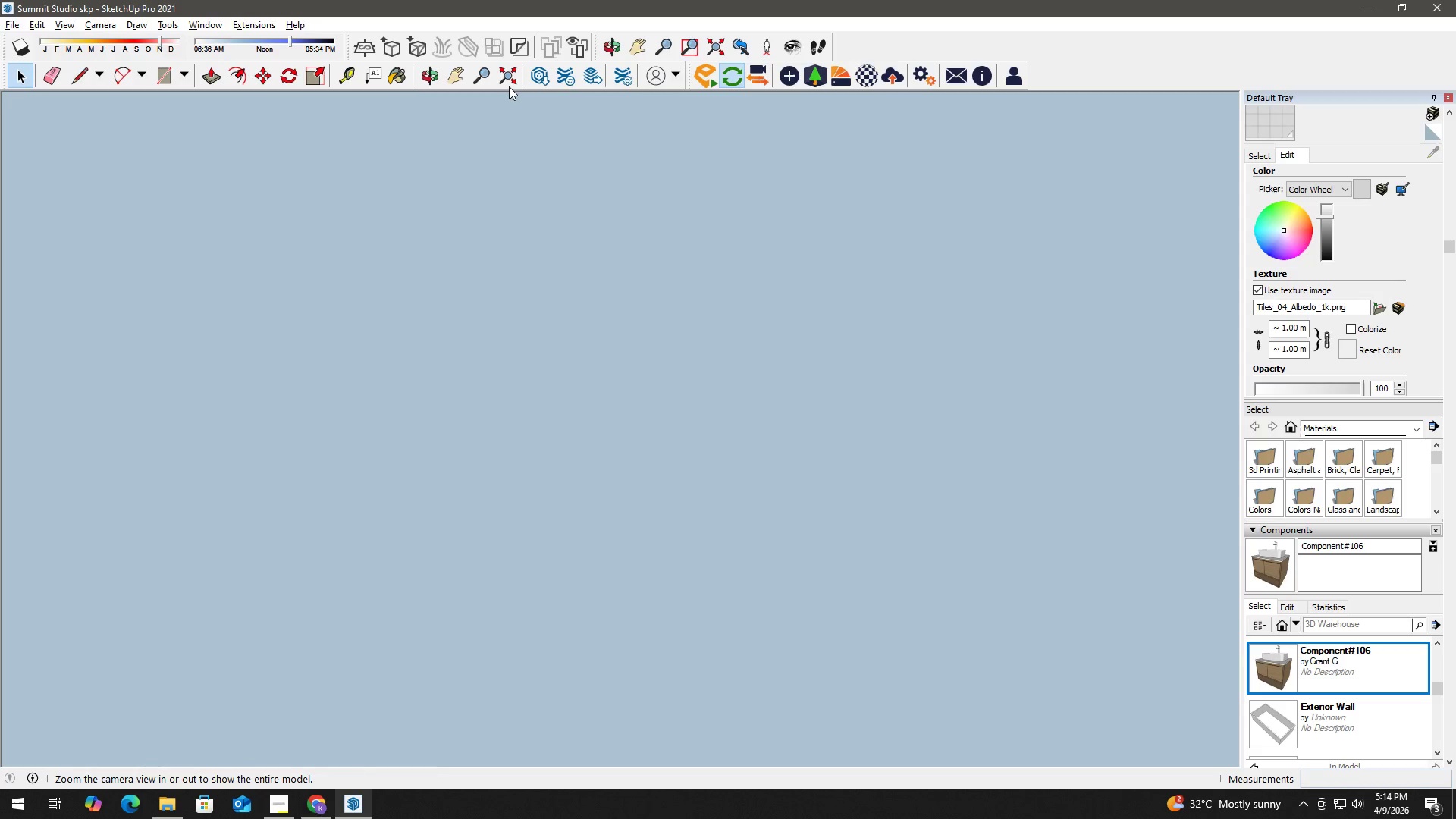 
left_click([504, 81])
 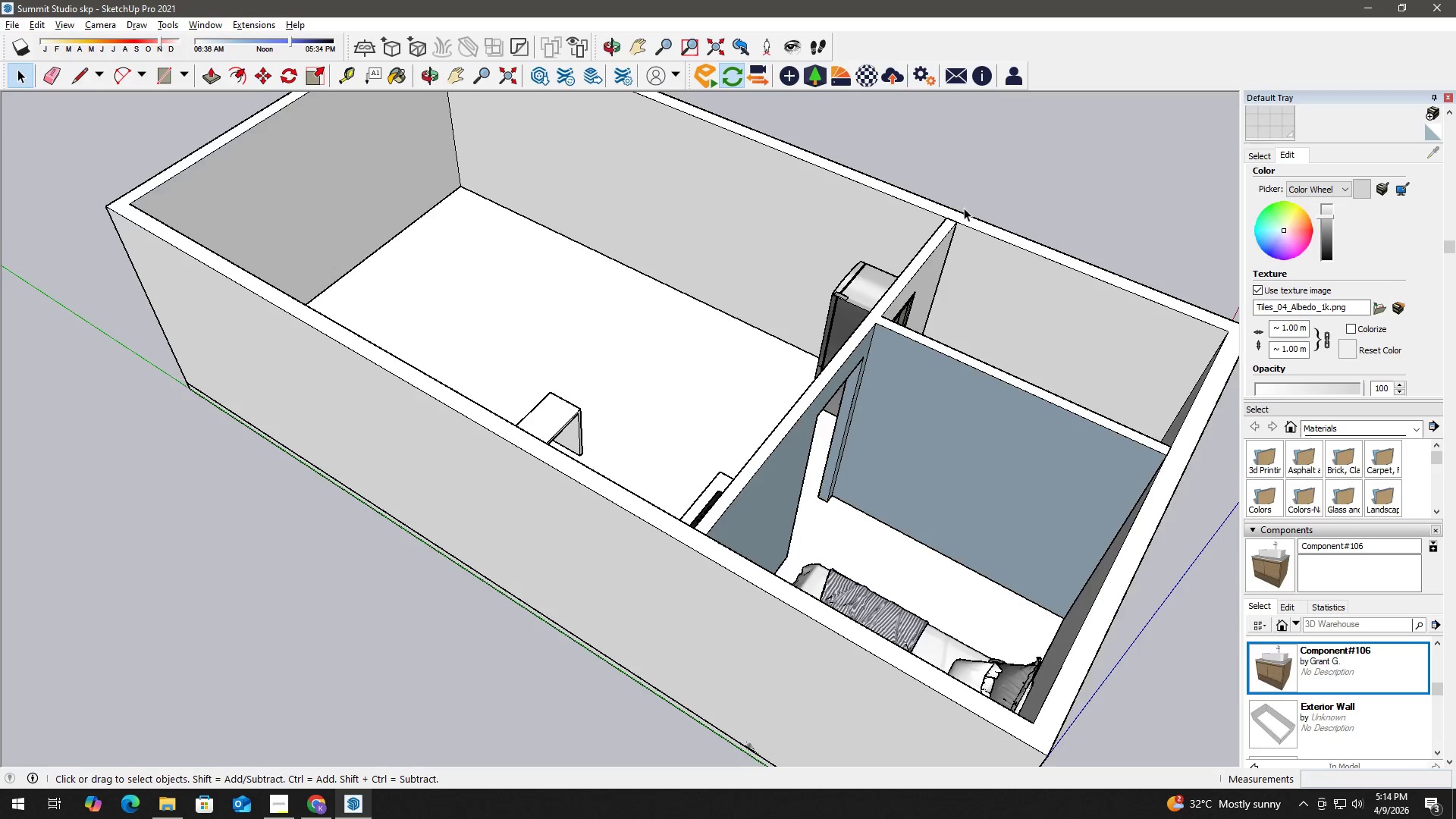 
key(H)
 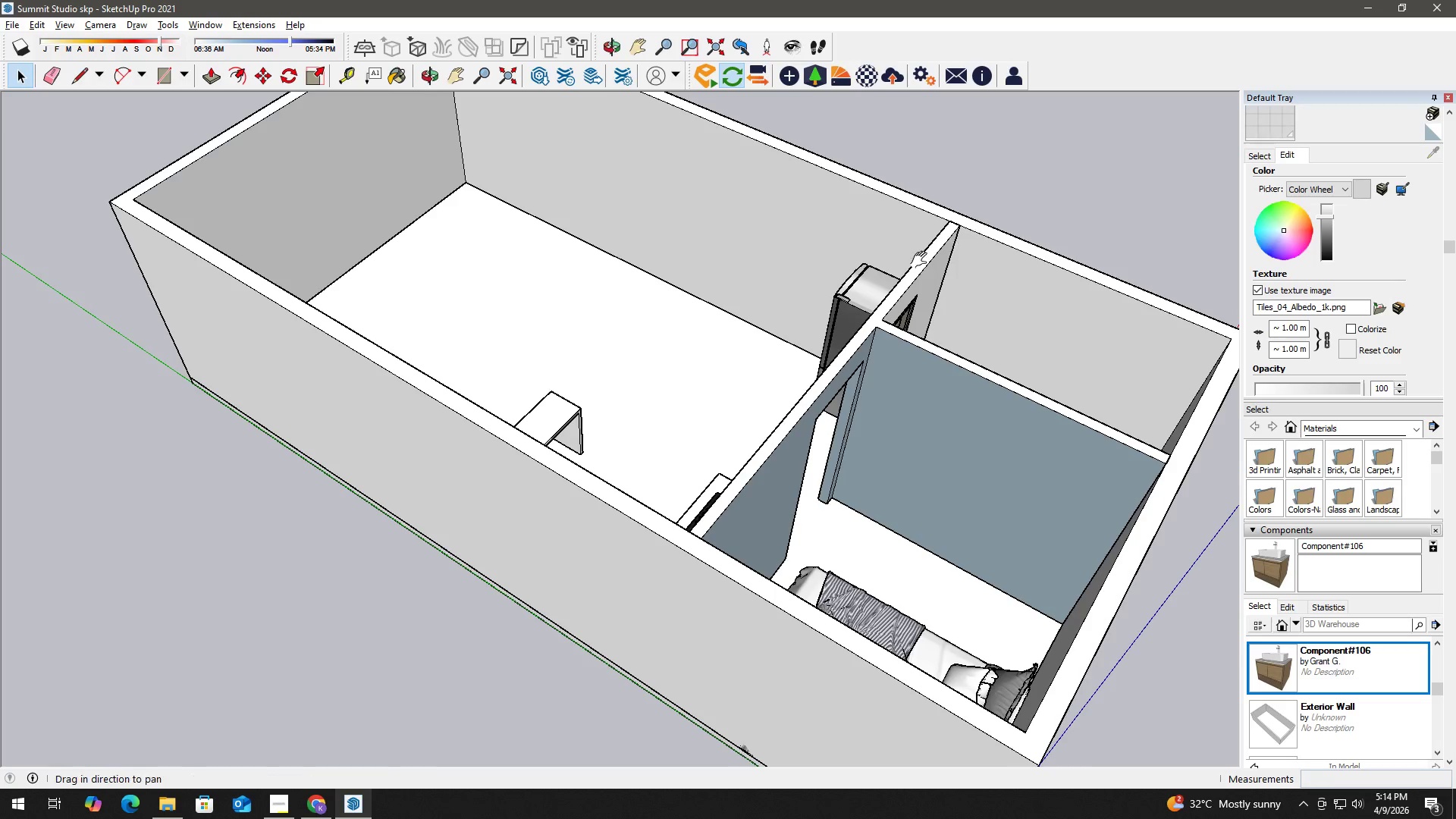 
left_click_drag(start_coordinate=[908, 266], to_coordinate=[426, 430])
 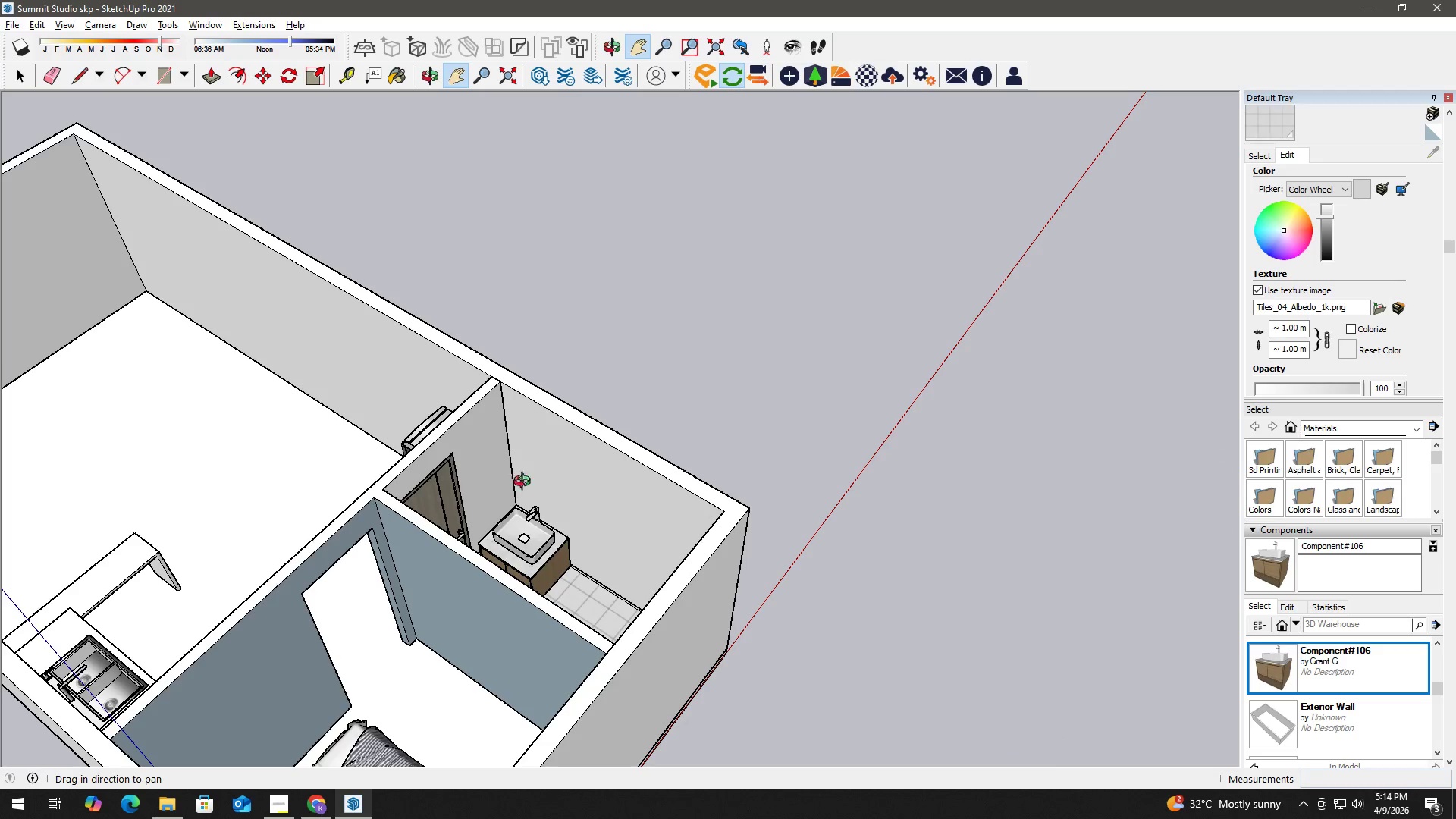 
scroll: coordinate [585, 544], scroll_direction: up, amount: 8.0
 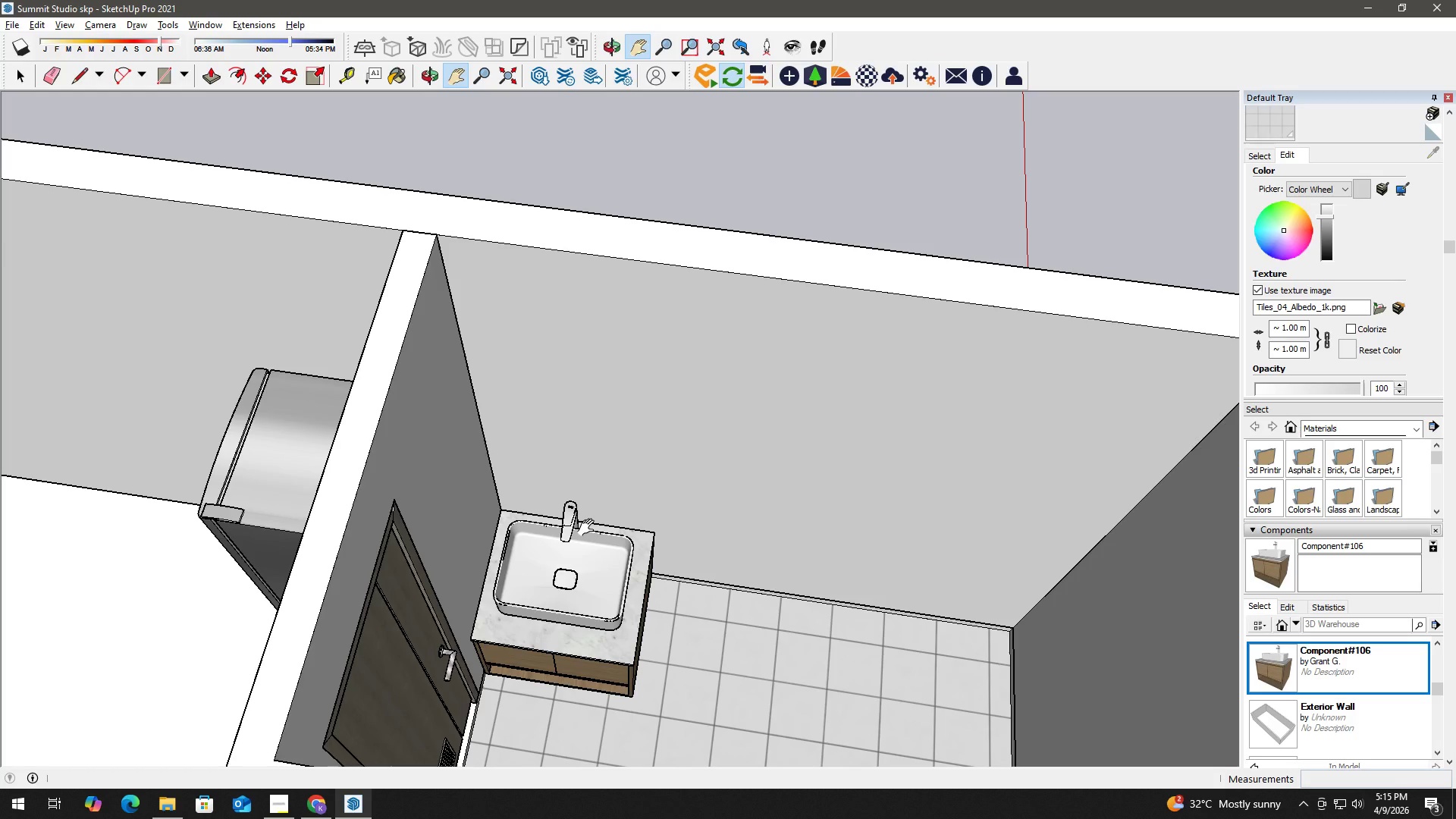 
wait(16.53)
 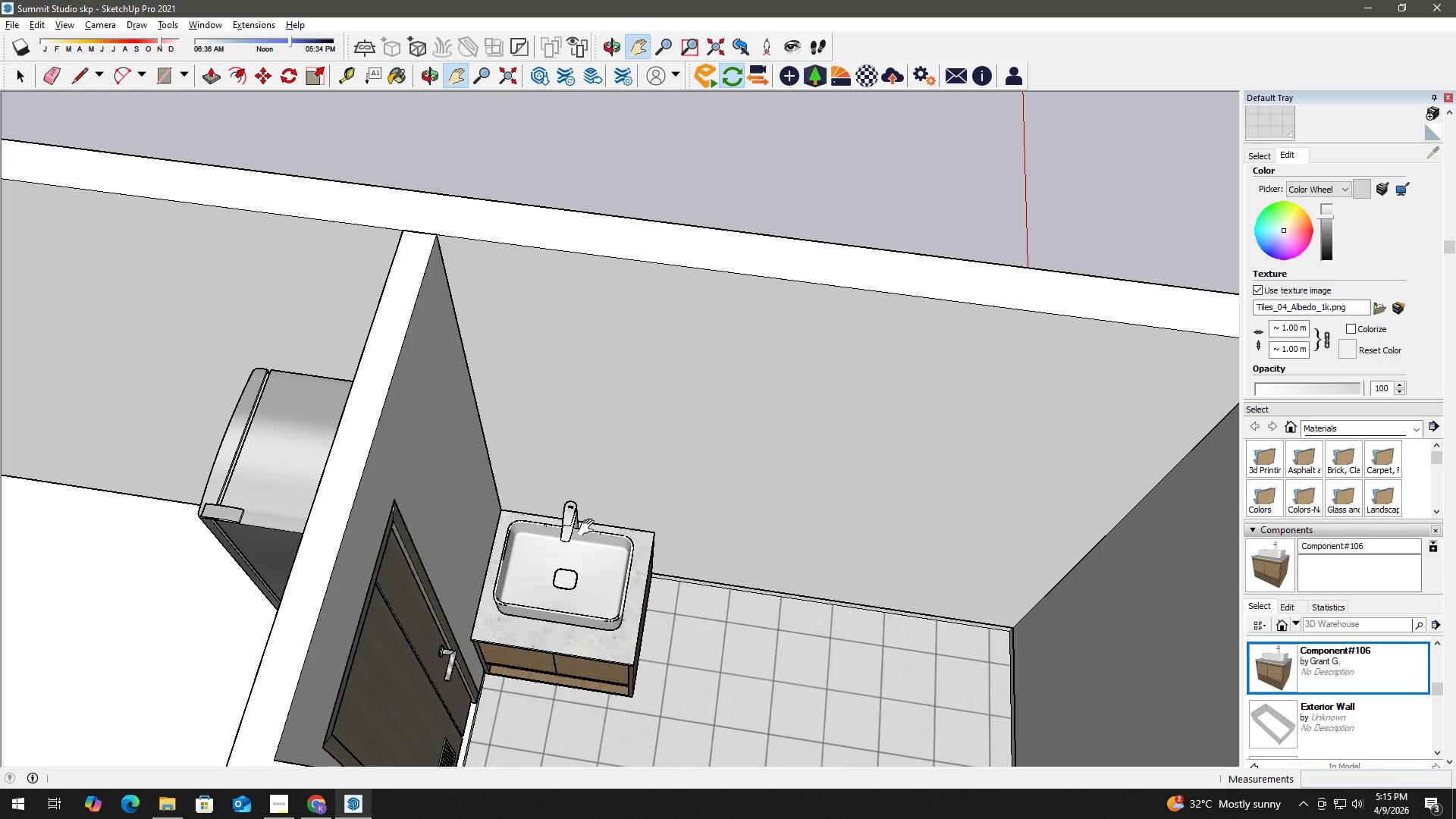 
key(Alt+Tab)
 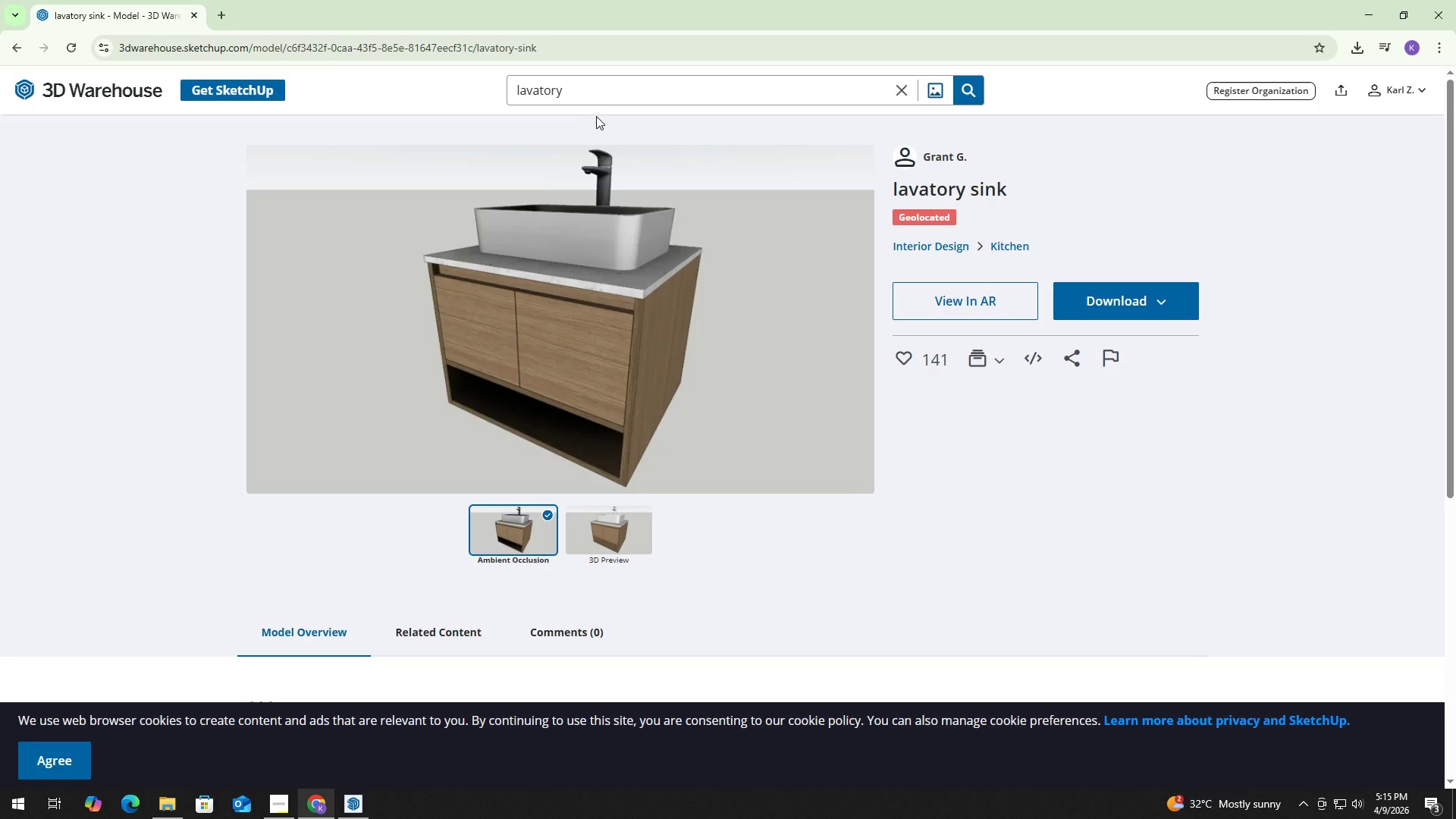 
left_click([604, 95])
 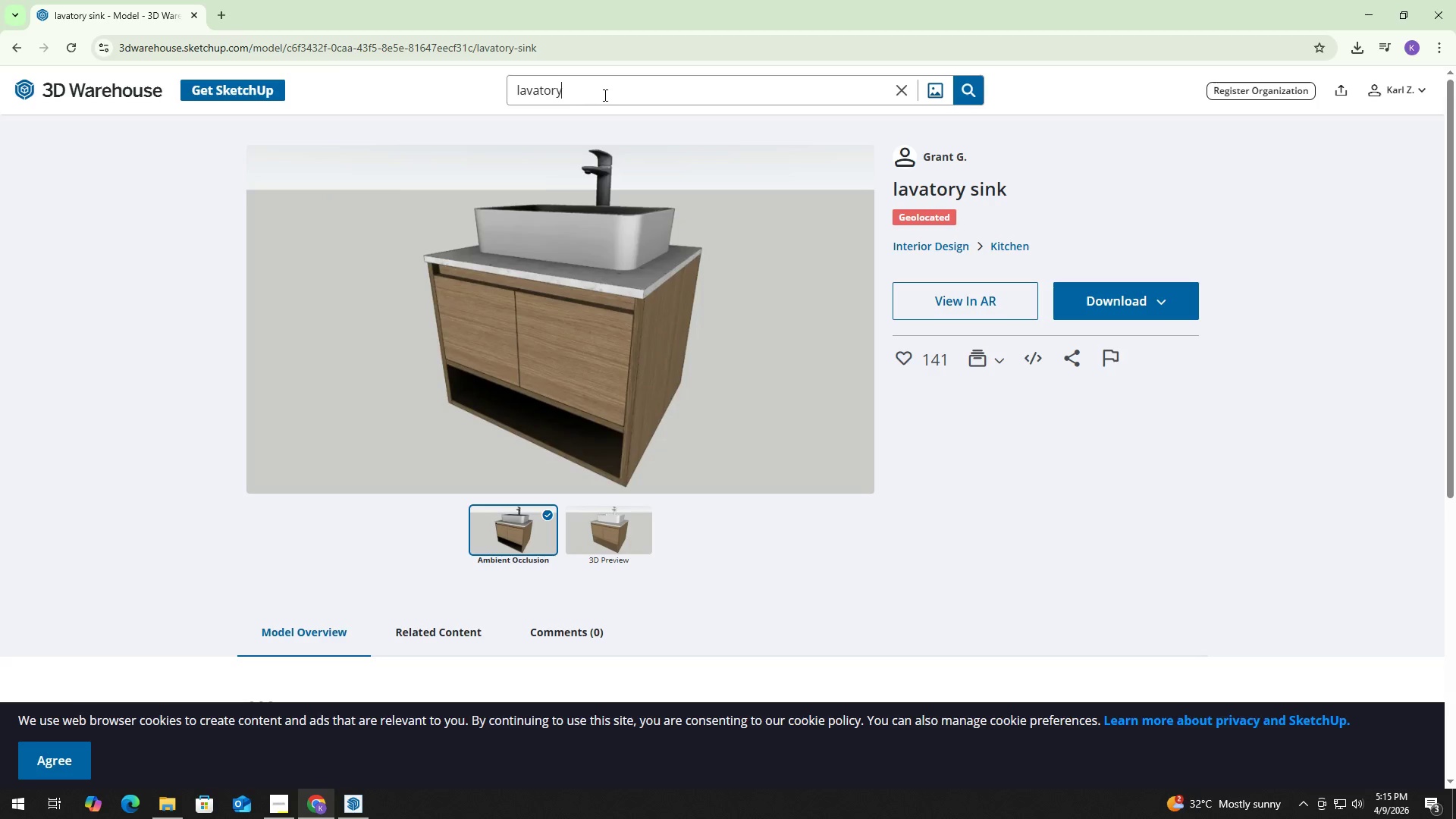 
key(Control+ControlLeft)
 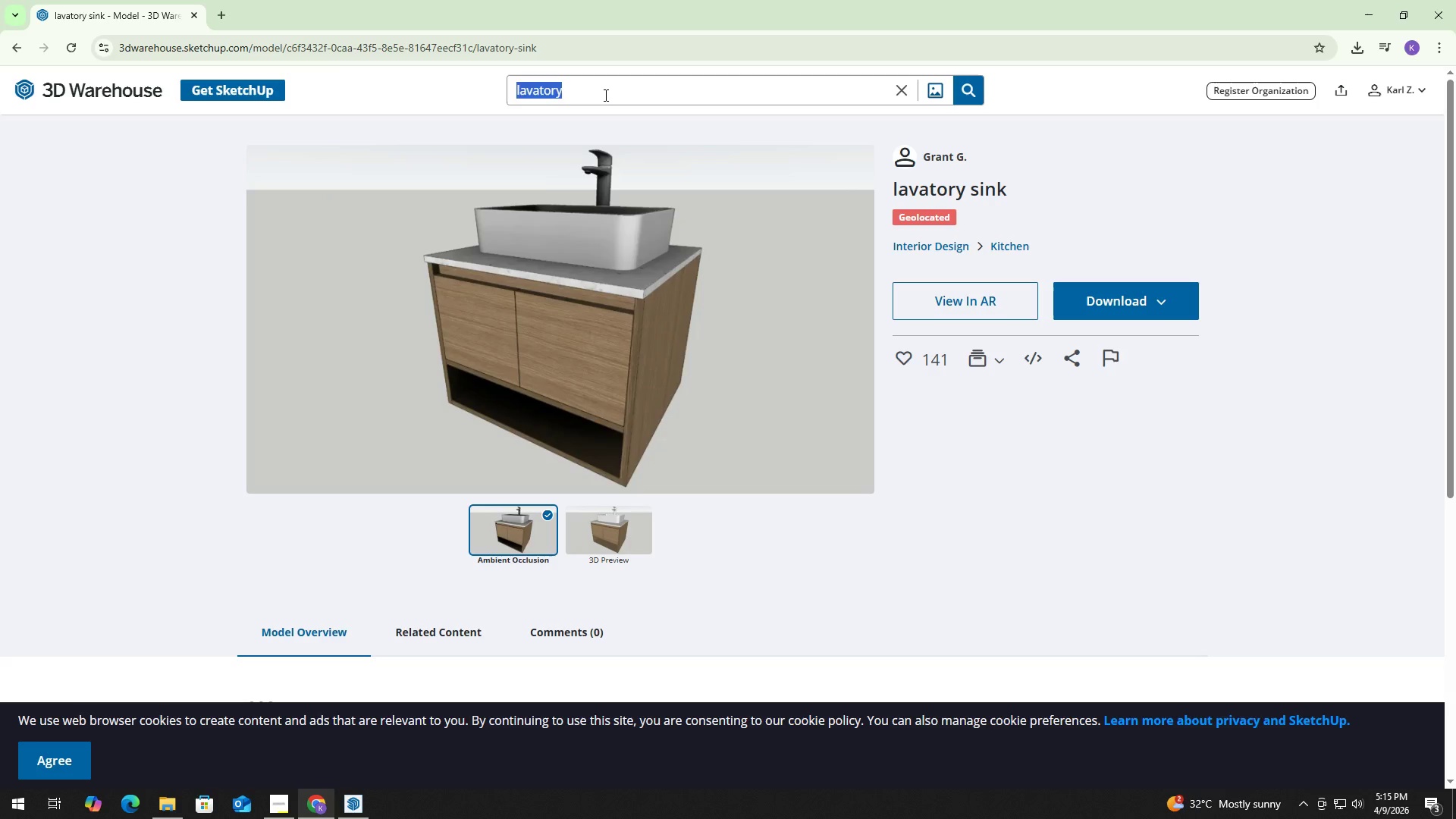 
key(Control+A)
 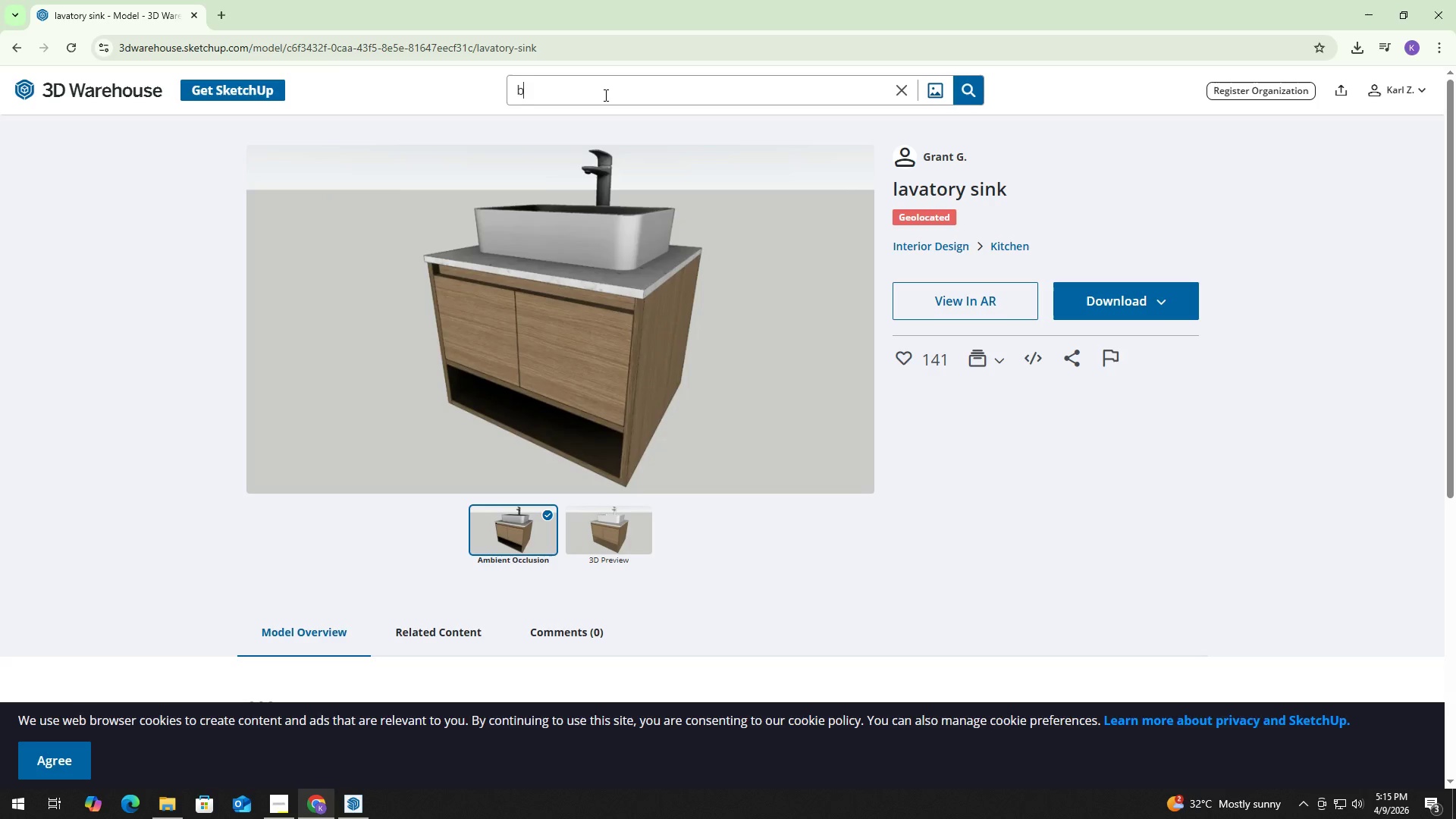 
type(batjh)
key(Backspace)
type(room mirror)
 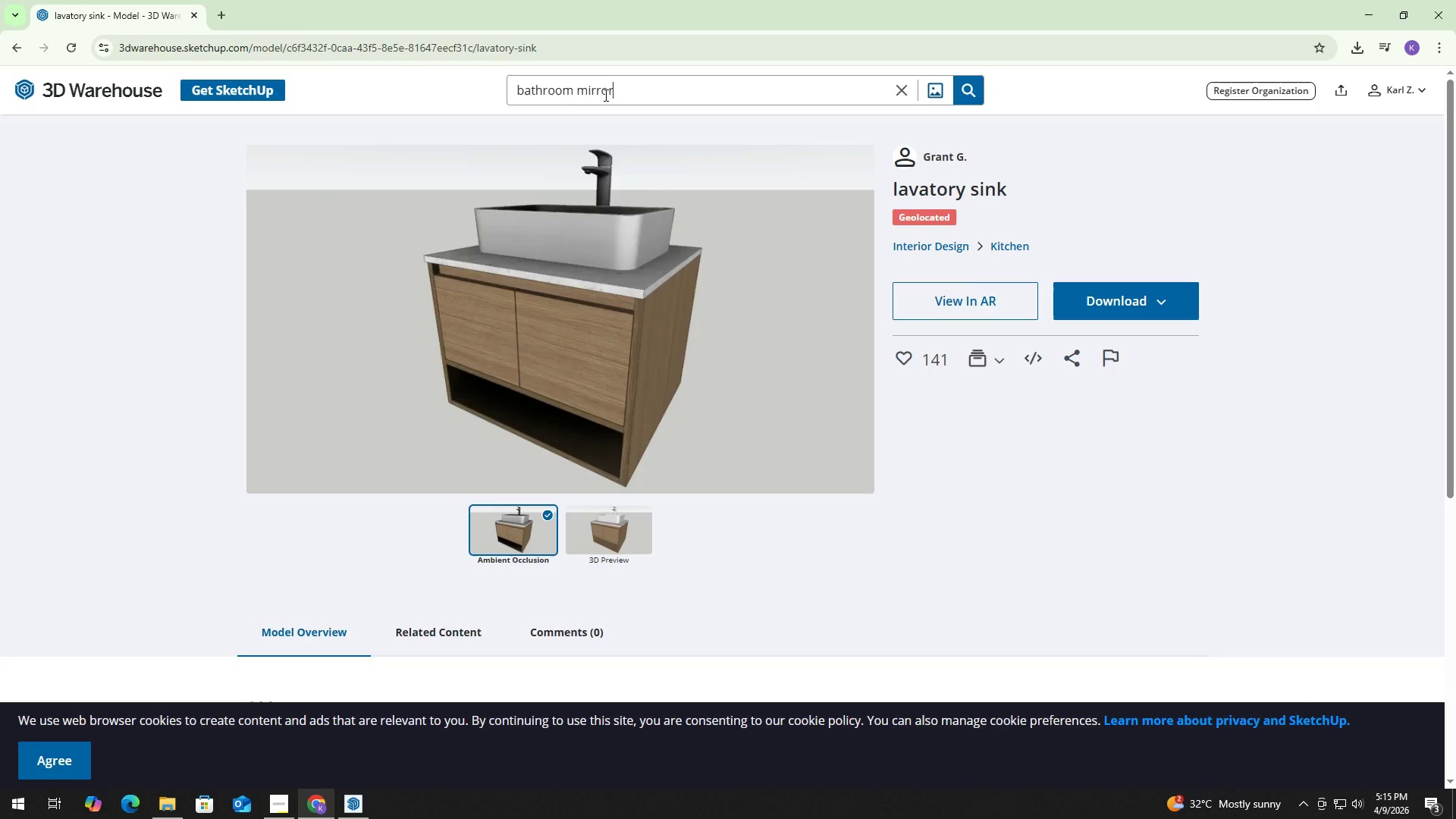 
key(Enter)
 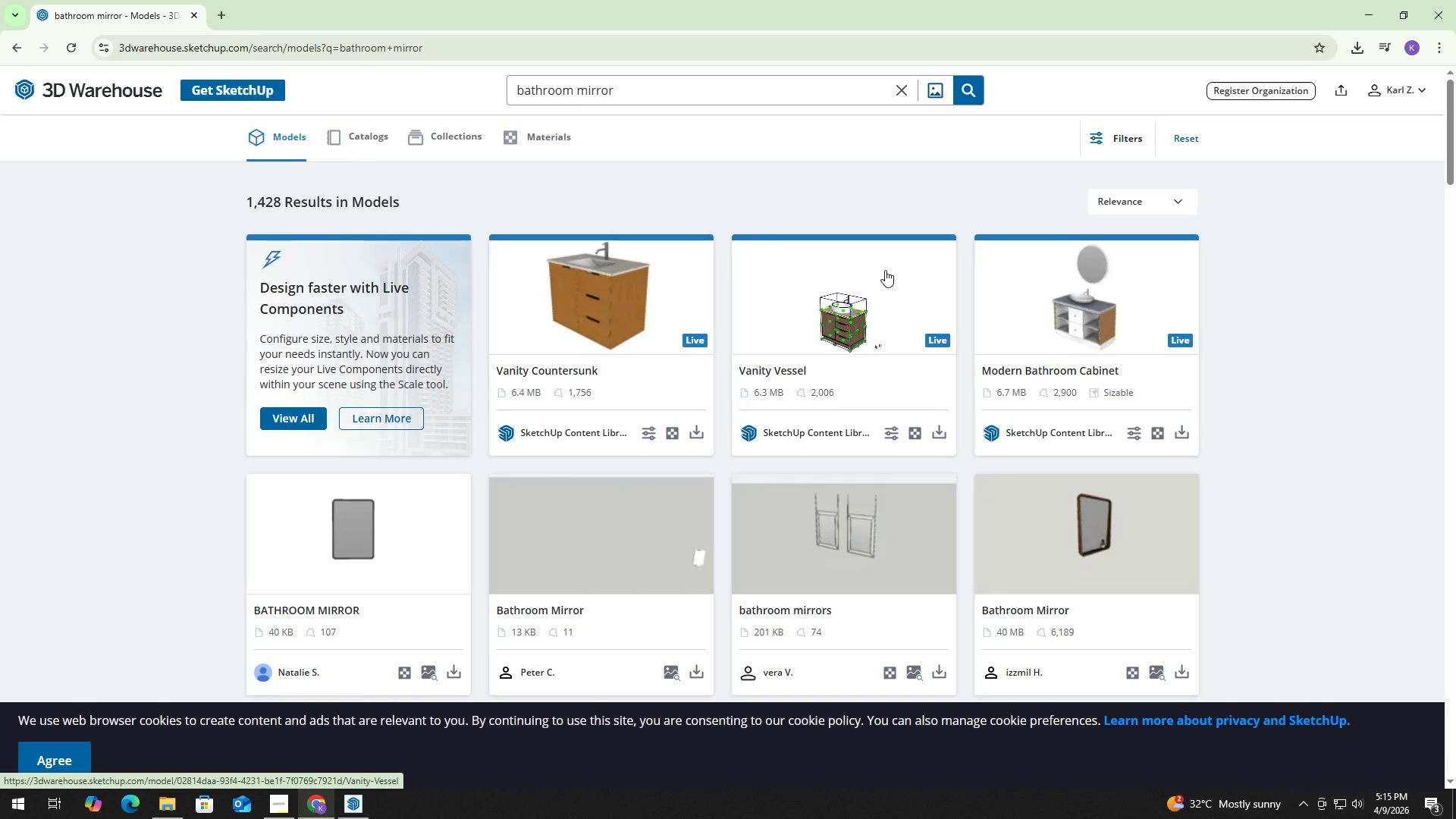 
wait(15.0)
 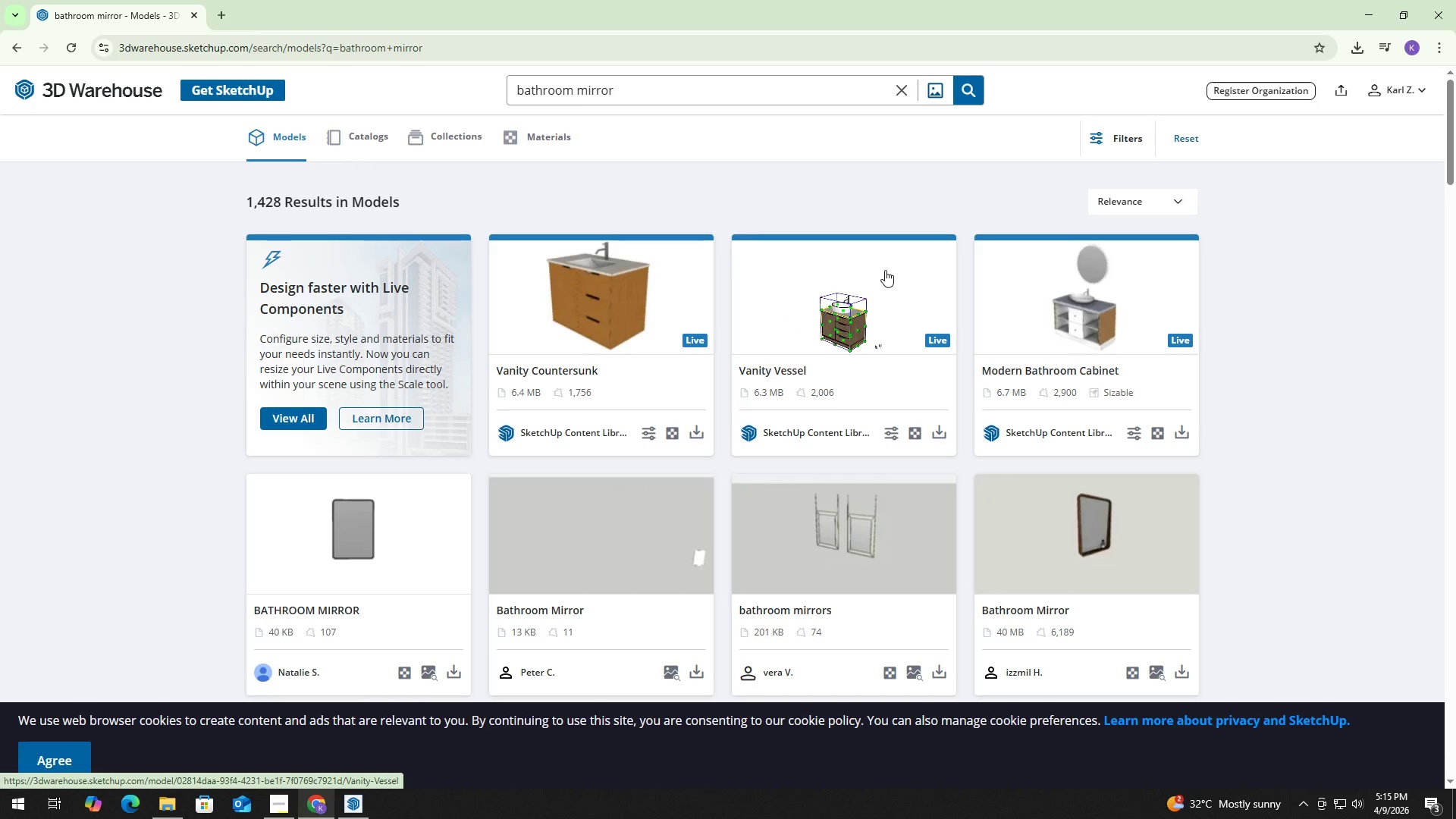 
scroll: coordinate [865, 306], scroll_direction: down, amount: 2.0
 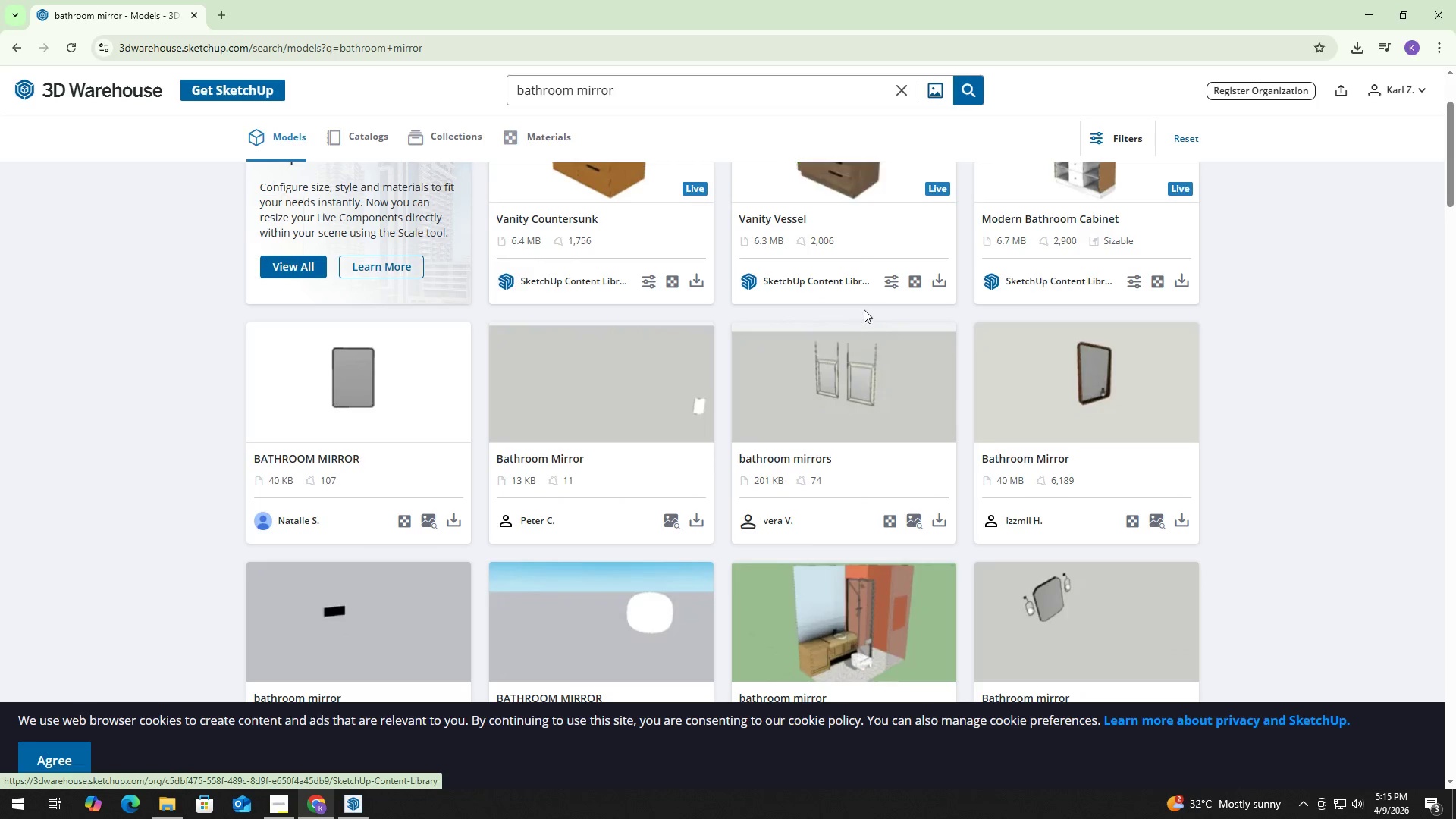 
scroll: coordinate [864, 309], scroll_direction: up, amount: 2.0
 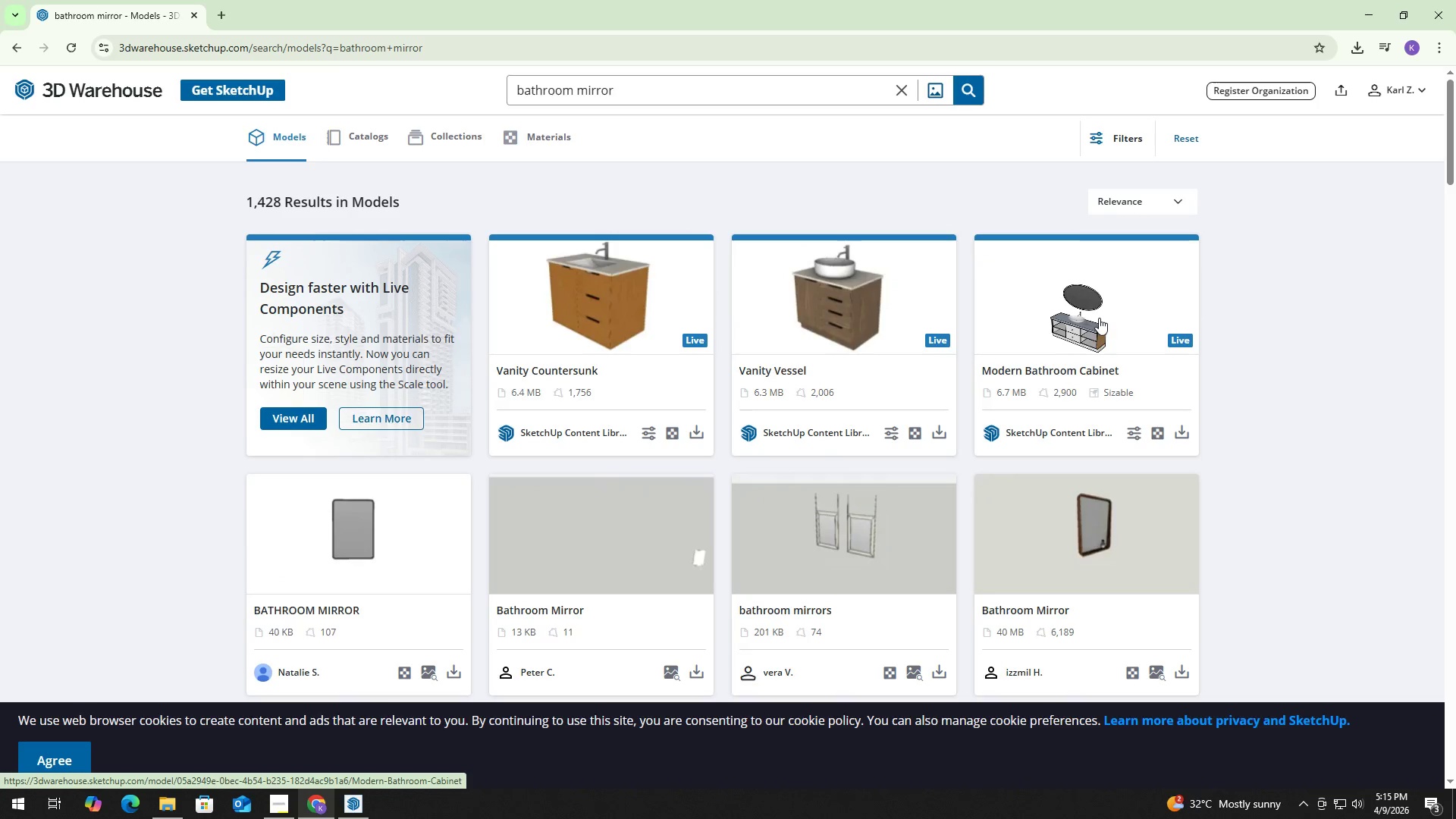 
scroll: coordinate [857, 437], scroll_direction: down, amount: 12.0
 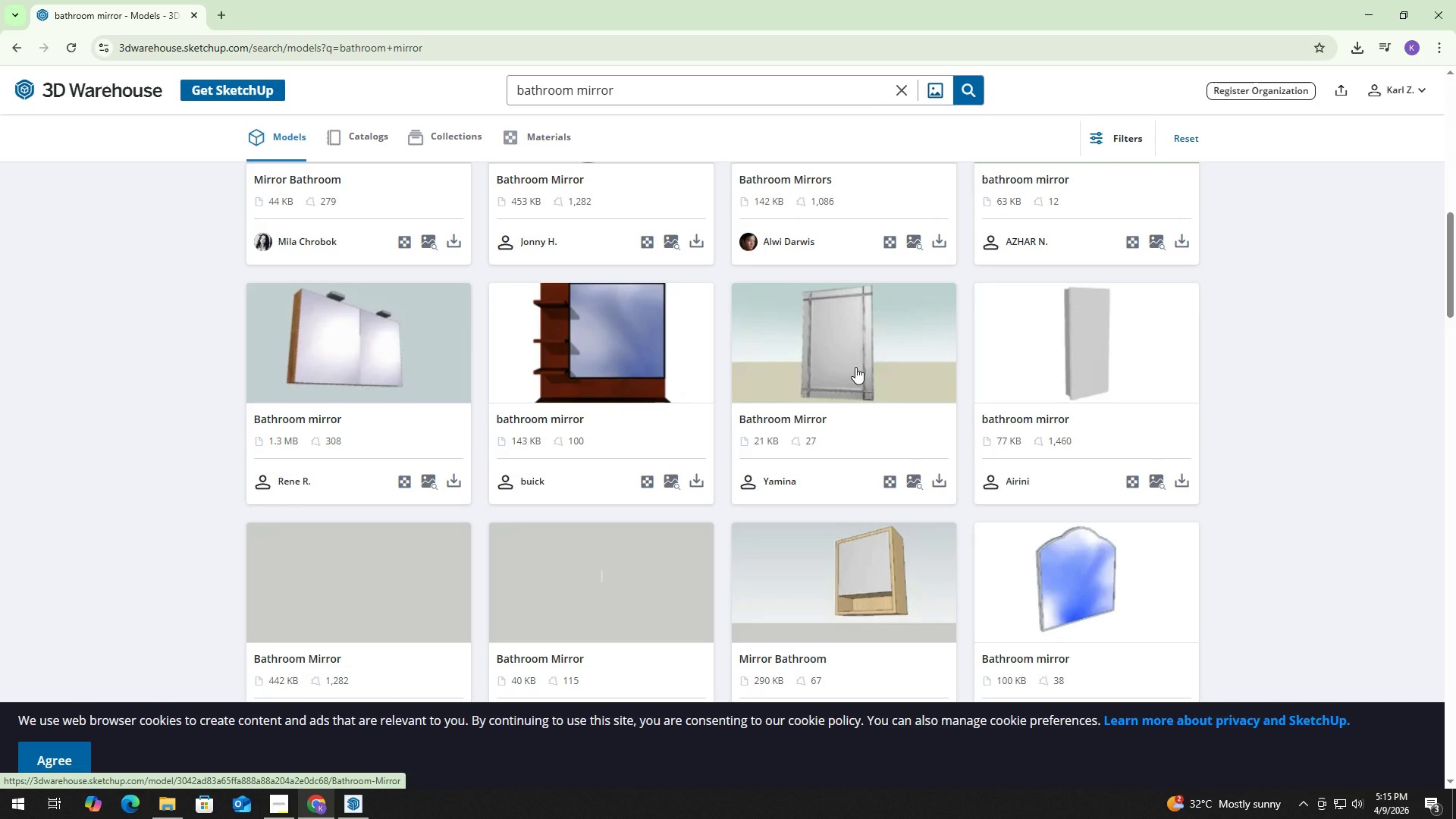 
left_click([855, 366])
 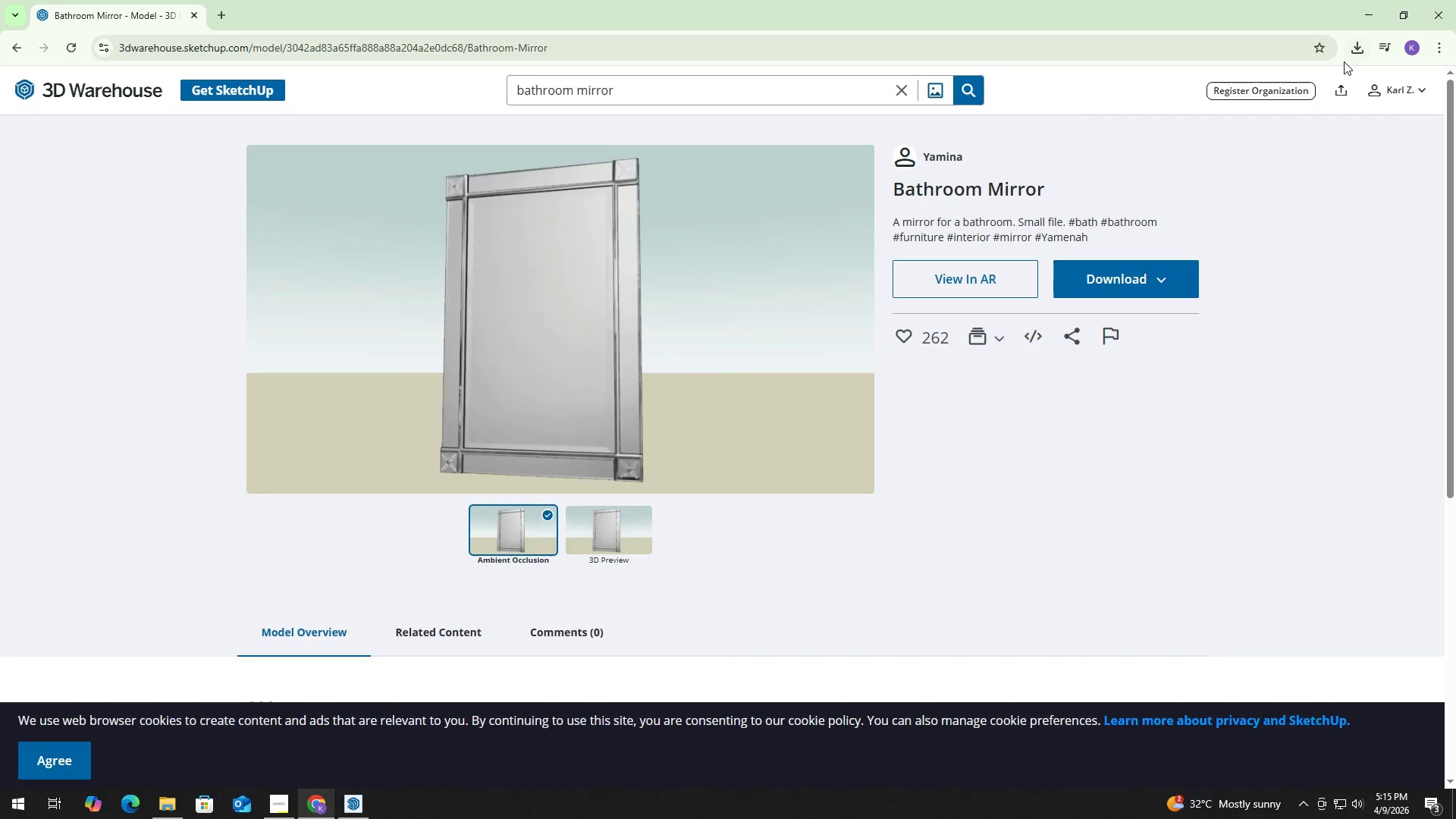 
left_click([1142, 274])
 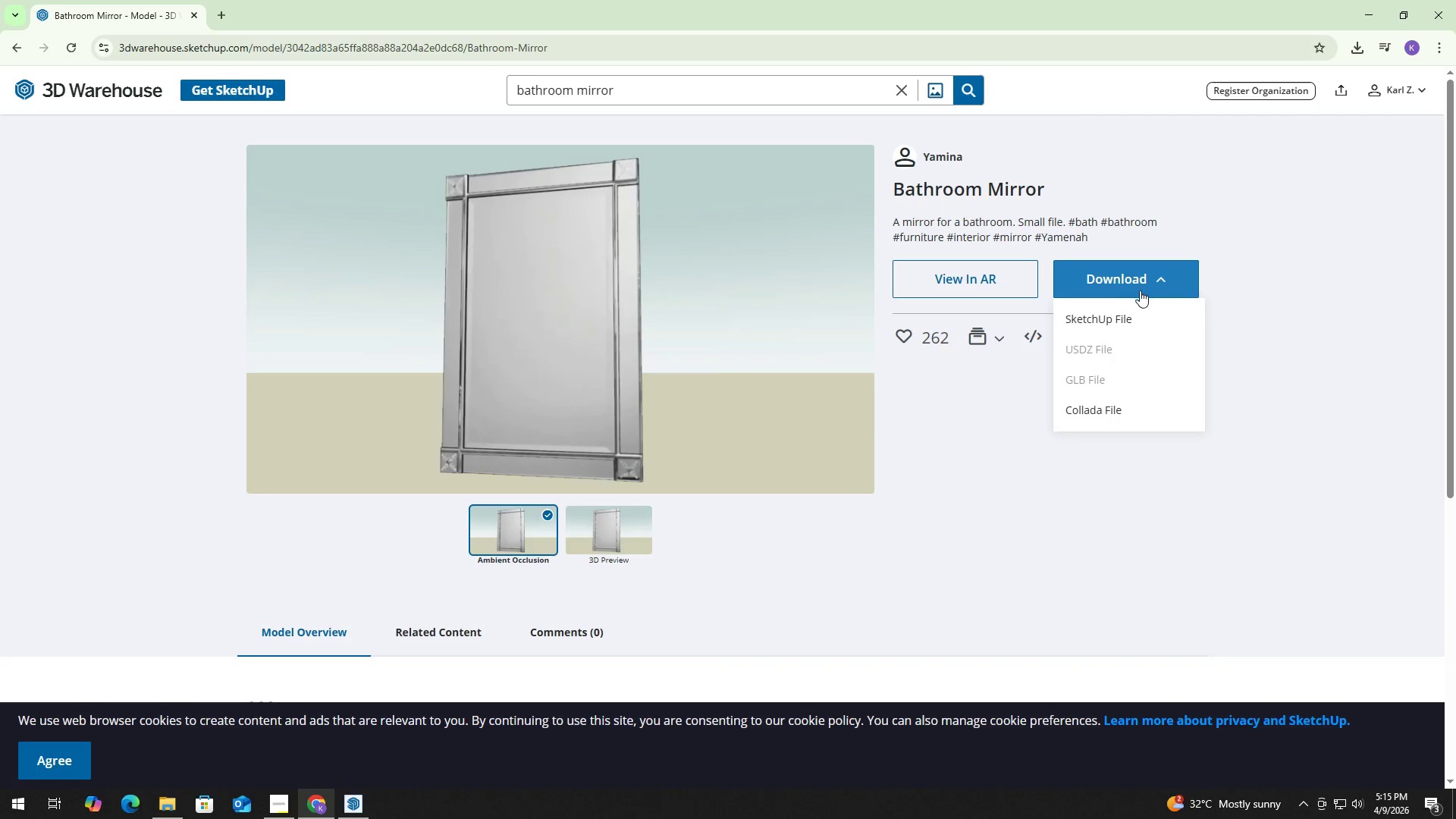 
left_click([1128, 311])
 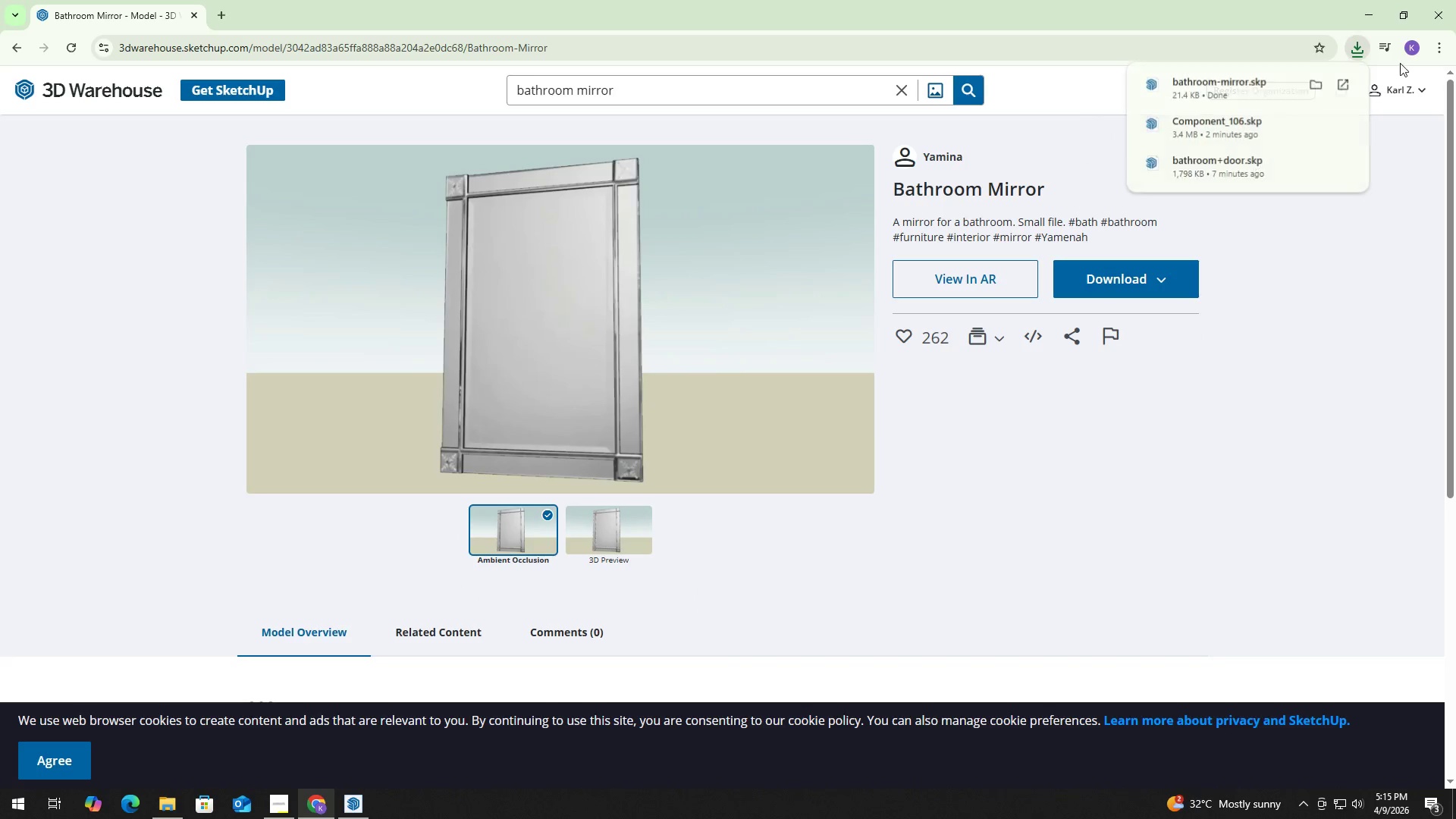 
key(Alt+AltLeft)
 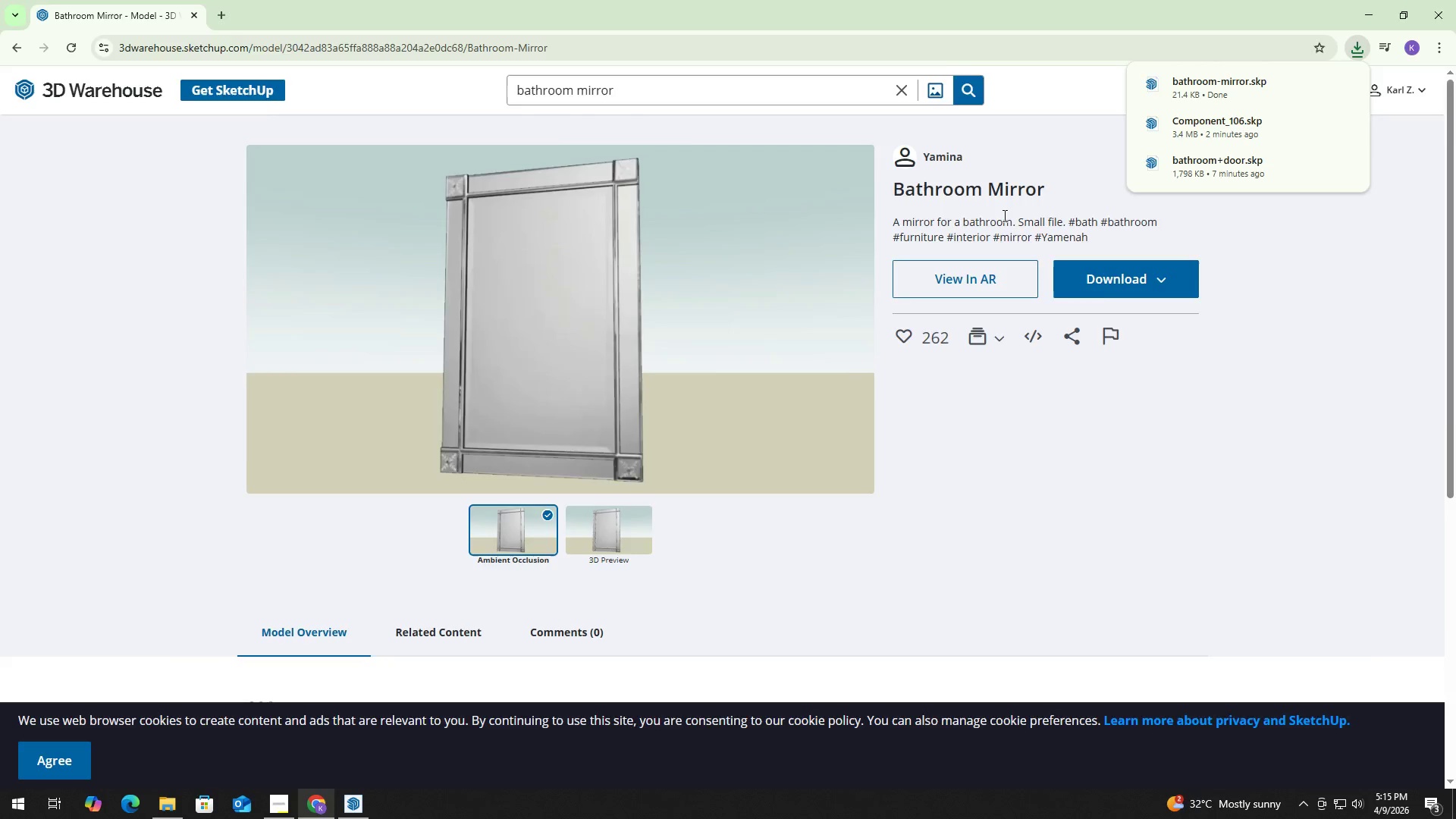 
key(Alt+Tab)
 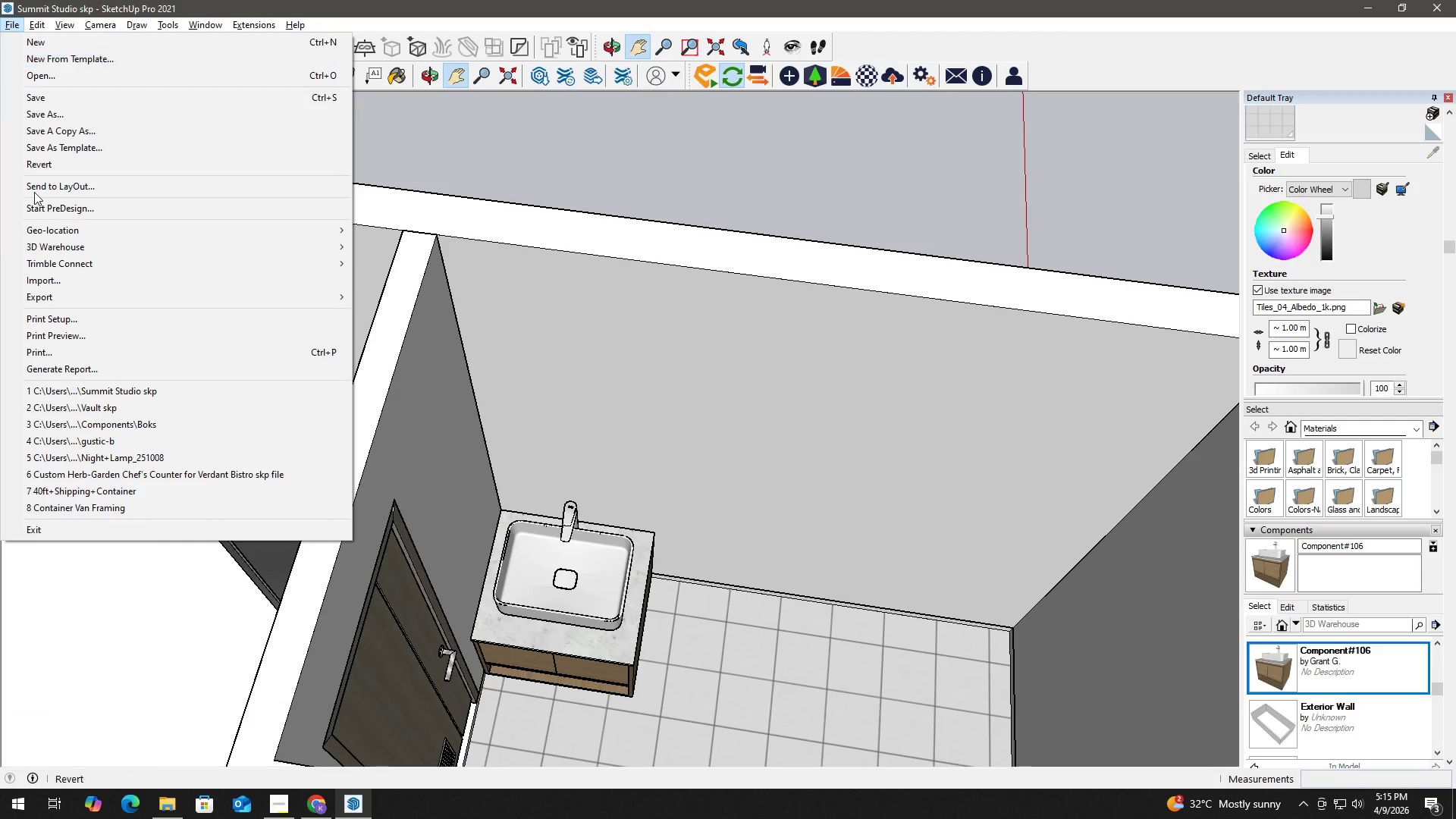 
left_click([49, 283])
 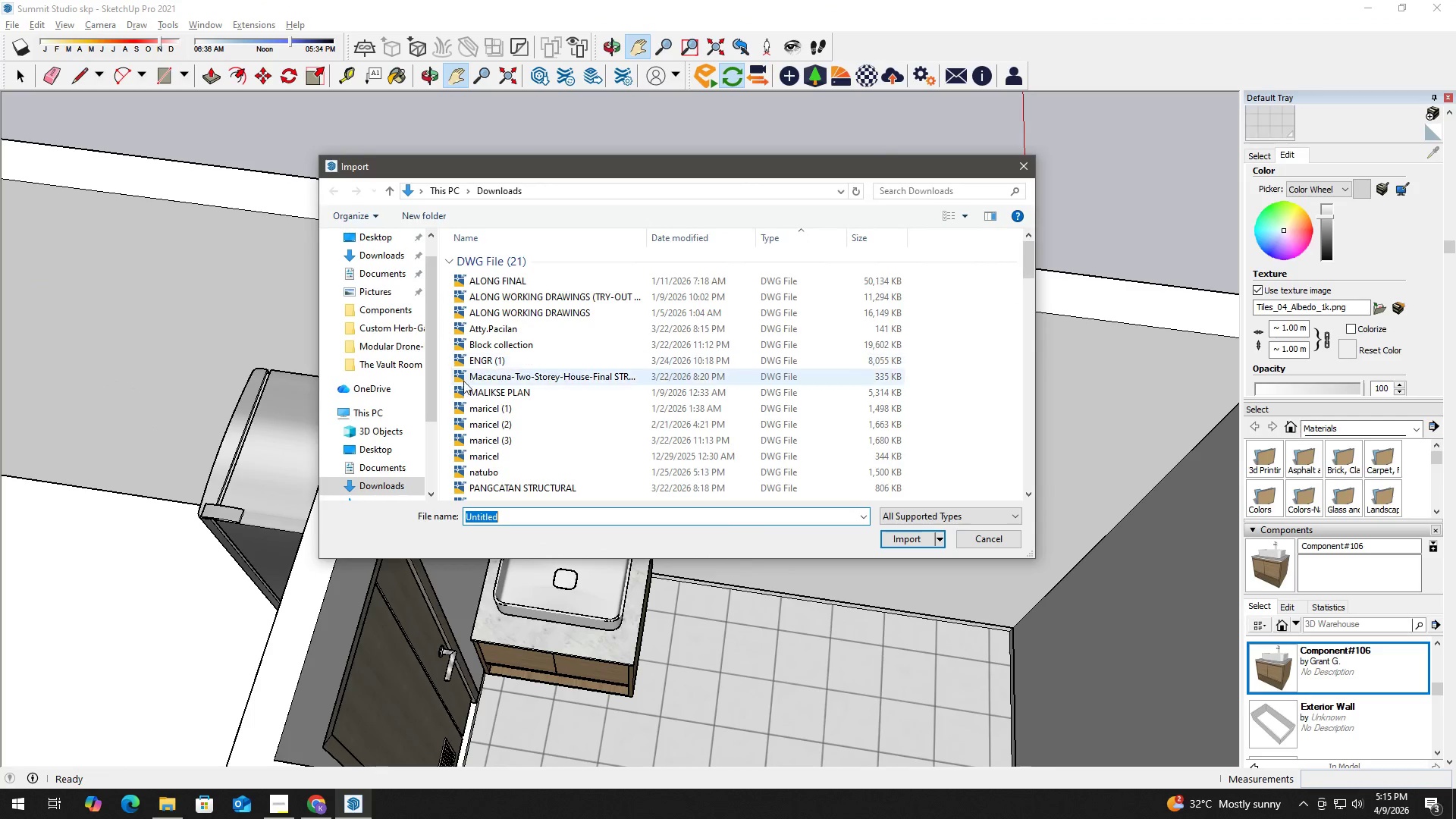 
scroll: coordinate [977, 344], scroll_direction: down, amount: 10.0
 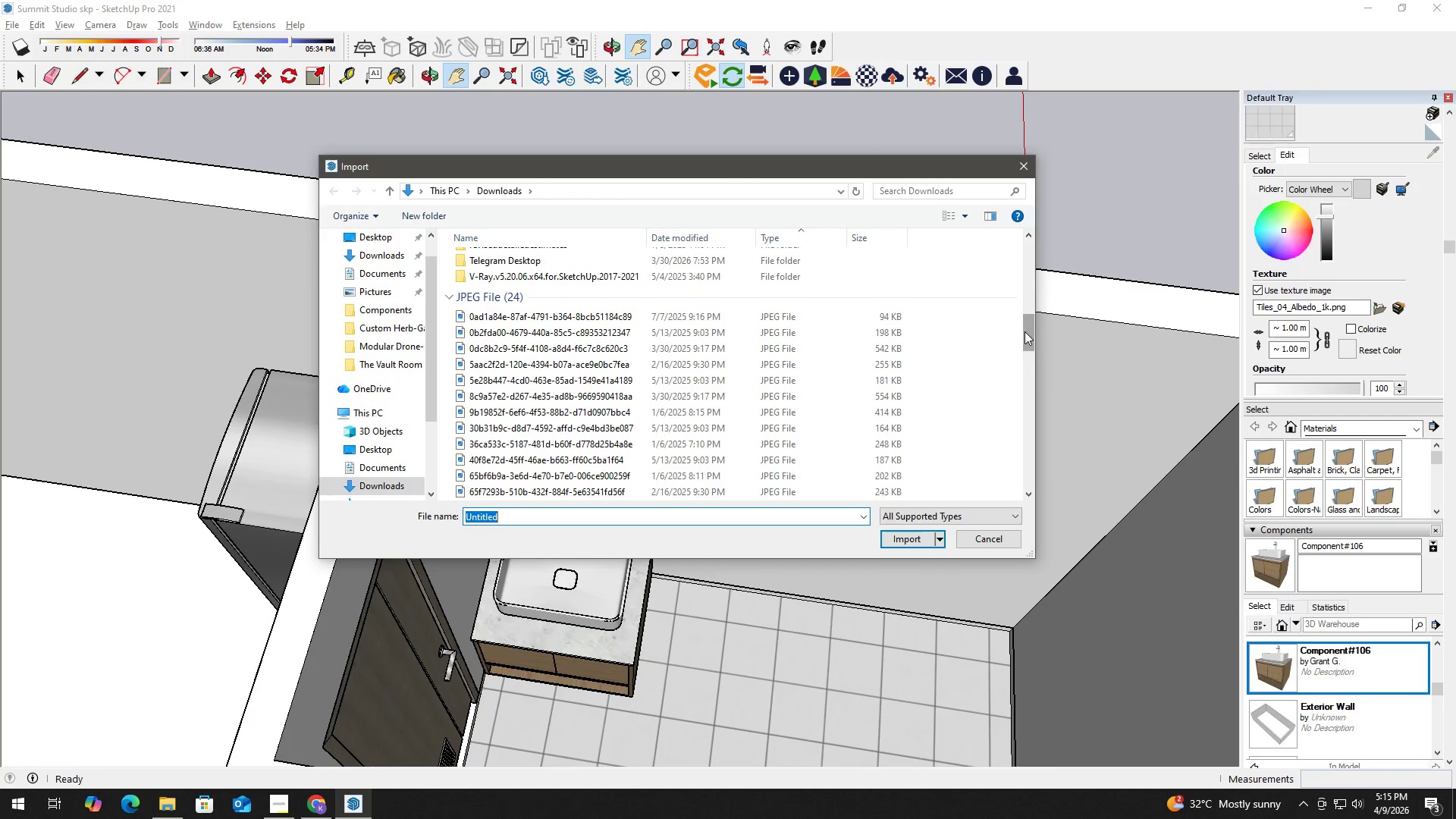 
left_click_drag(start_coordinate=[1026, 332], to_coordinate=[1012, 478])
 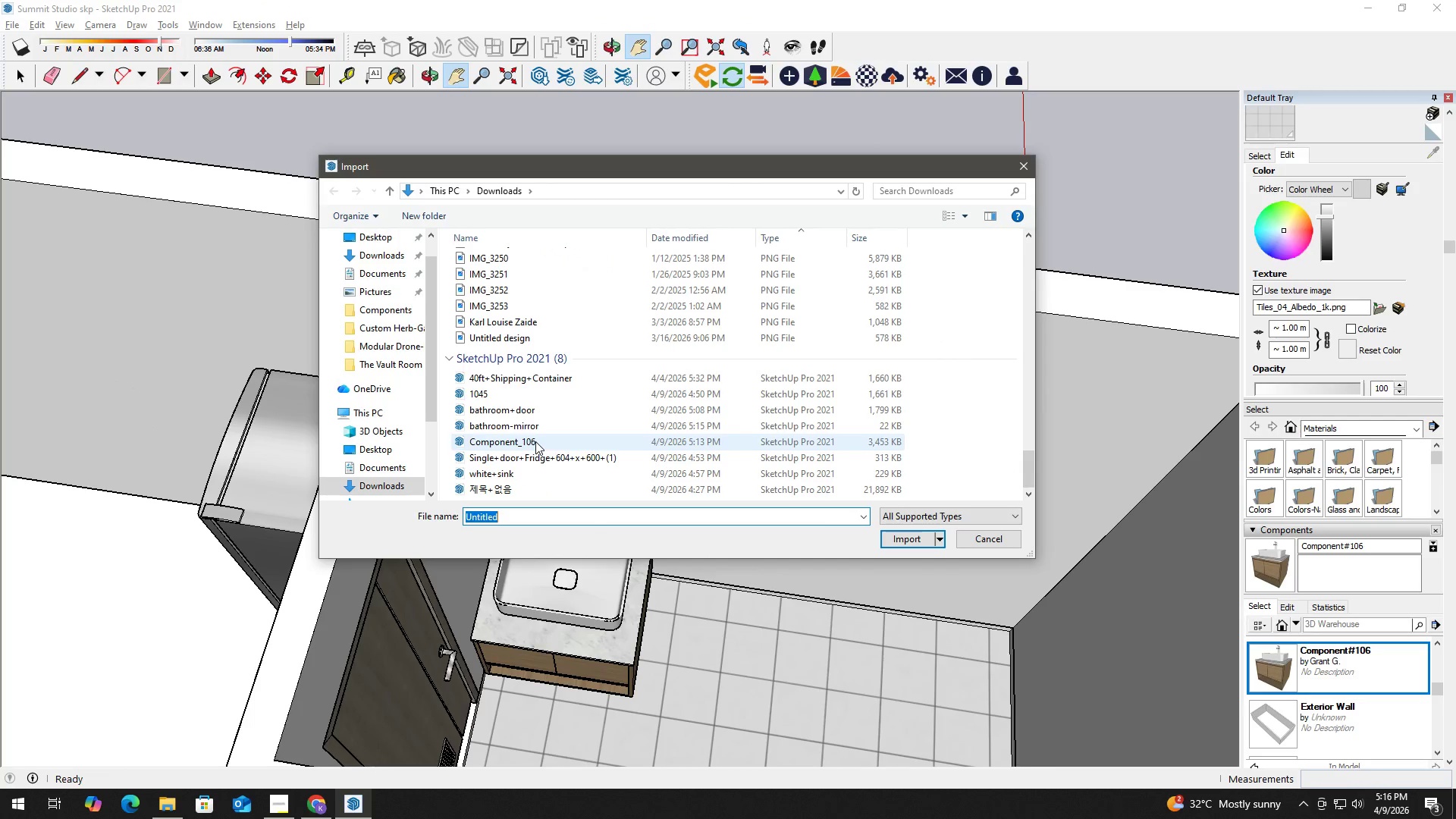 
left_click([541, 428])
 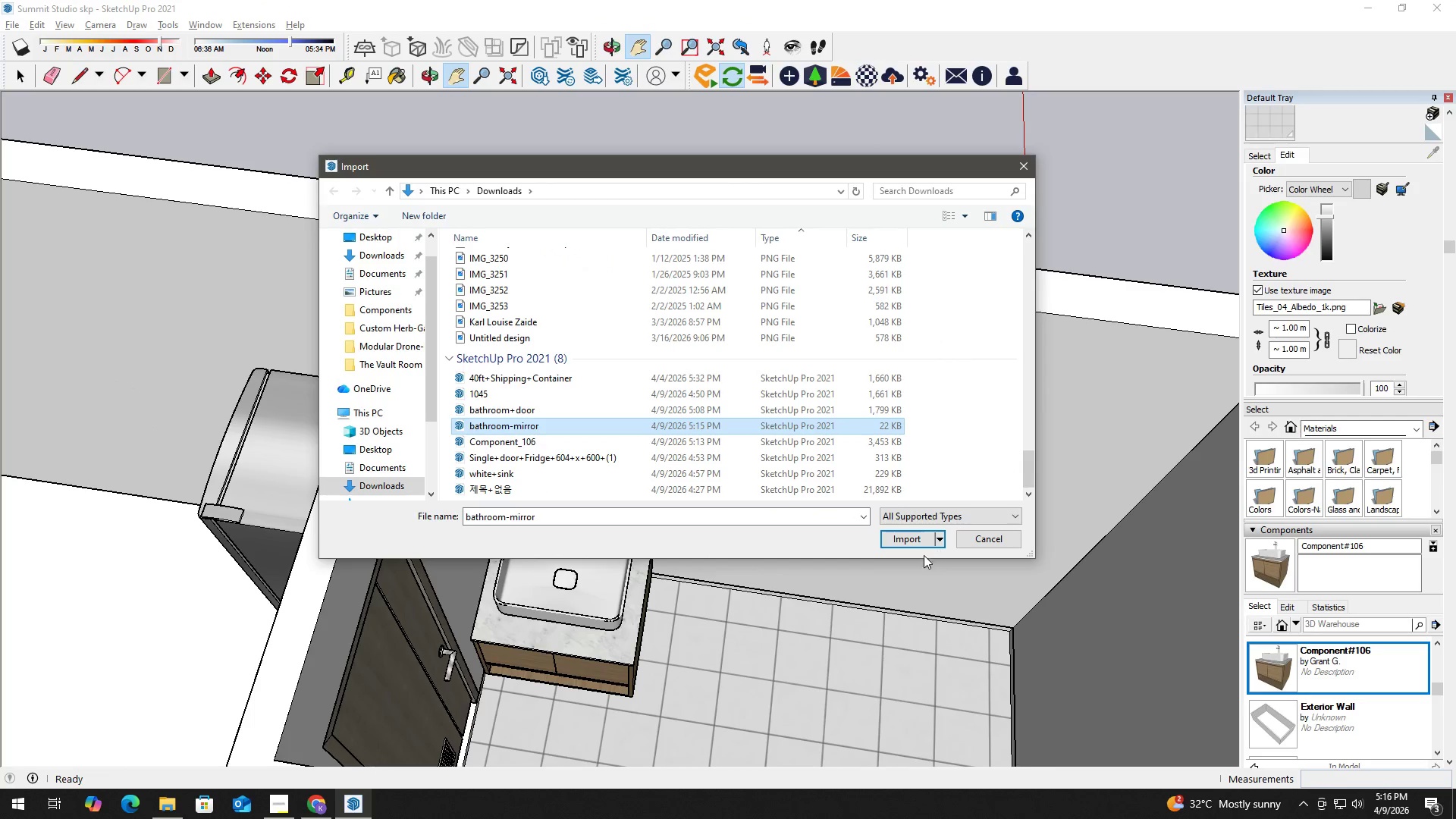 
left_click([915, 544])
 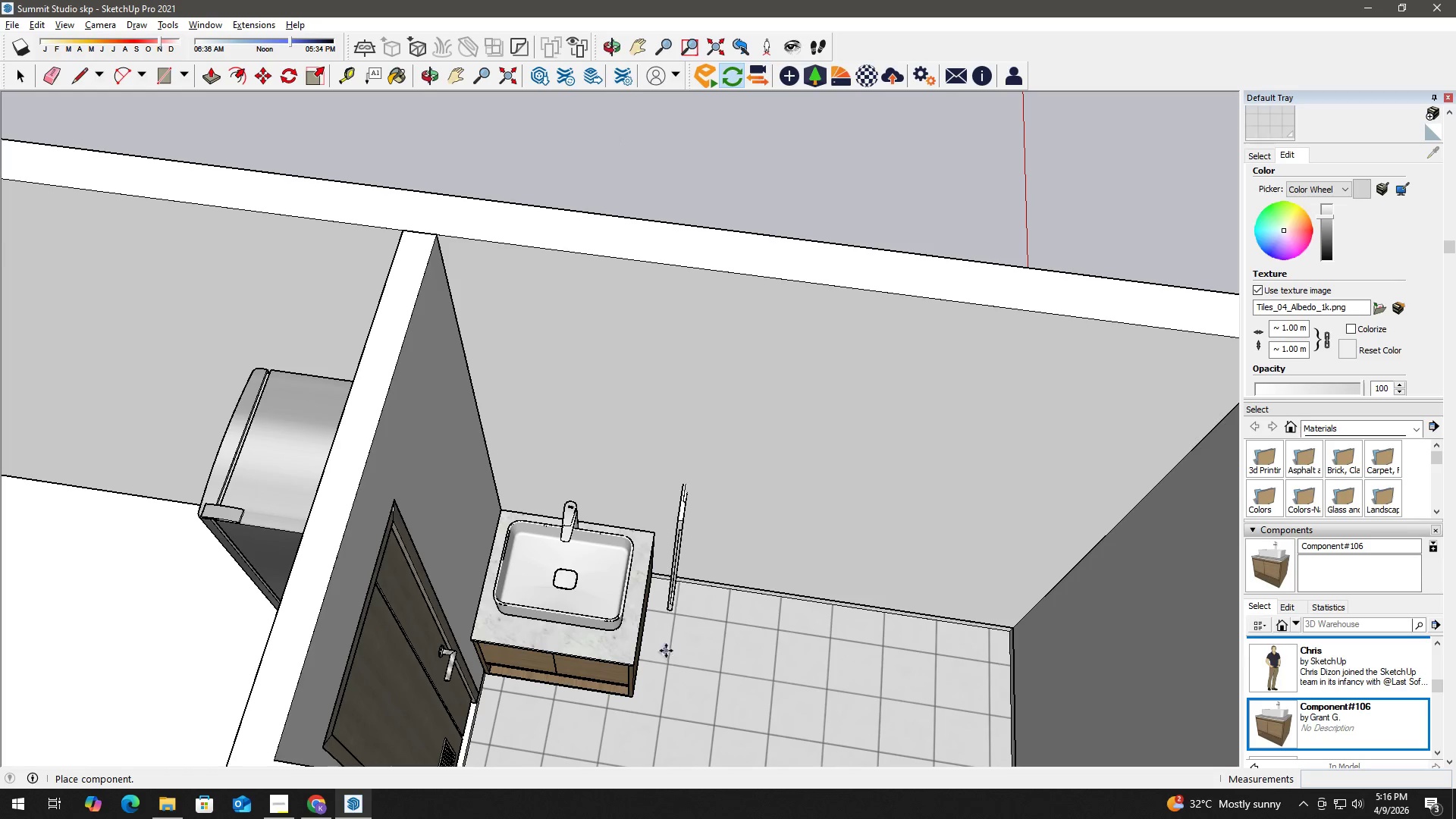 
left_click([670, 717])
 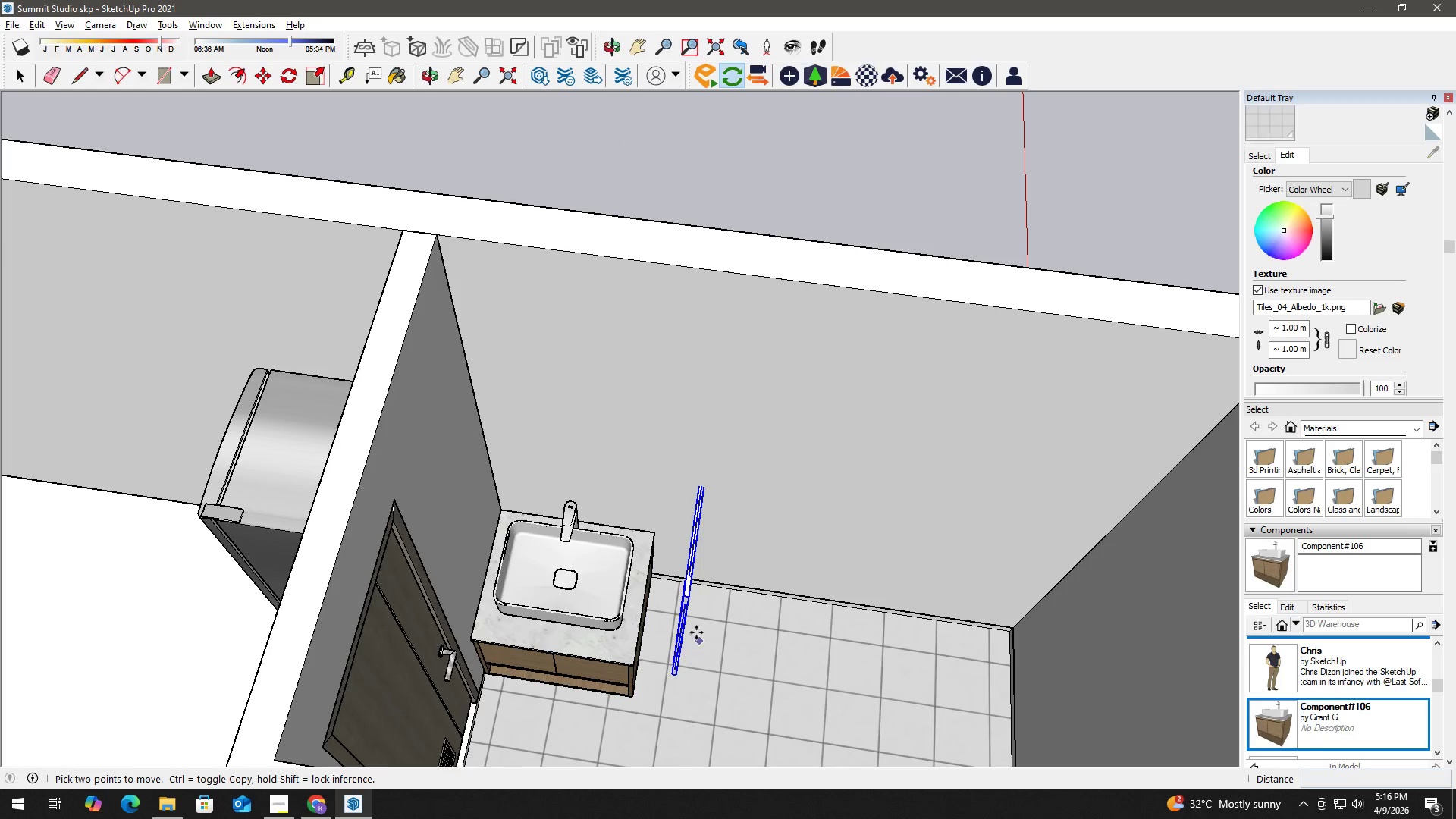 
scroll: coordinate [685, 582], scroll_direction: up, amount: 8.0
 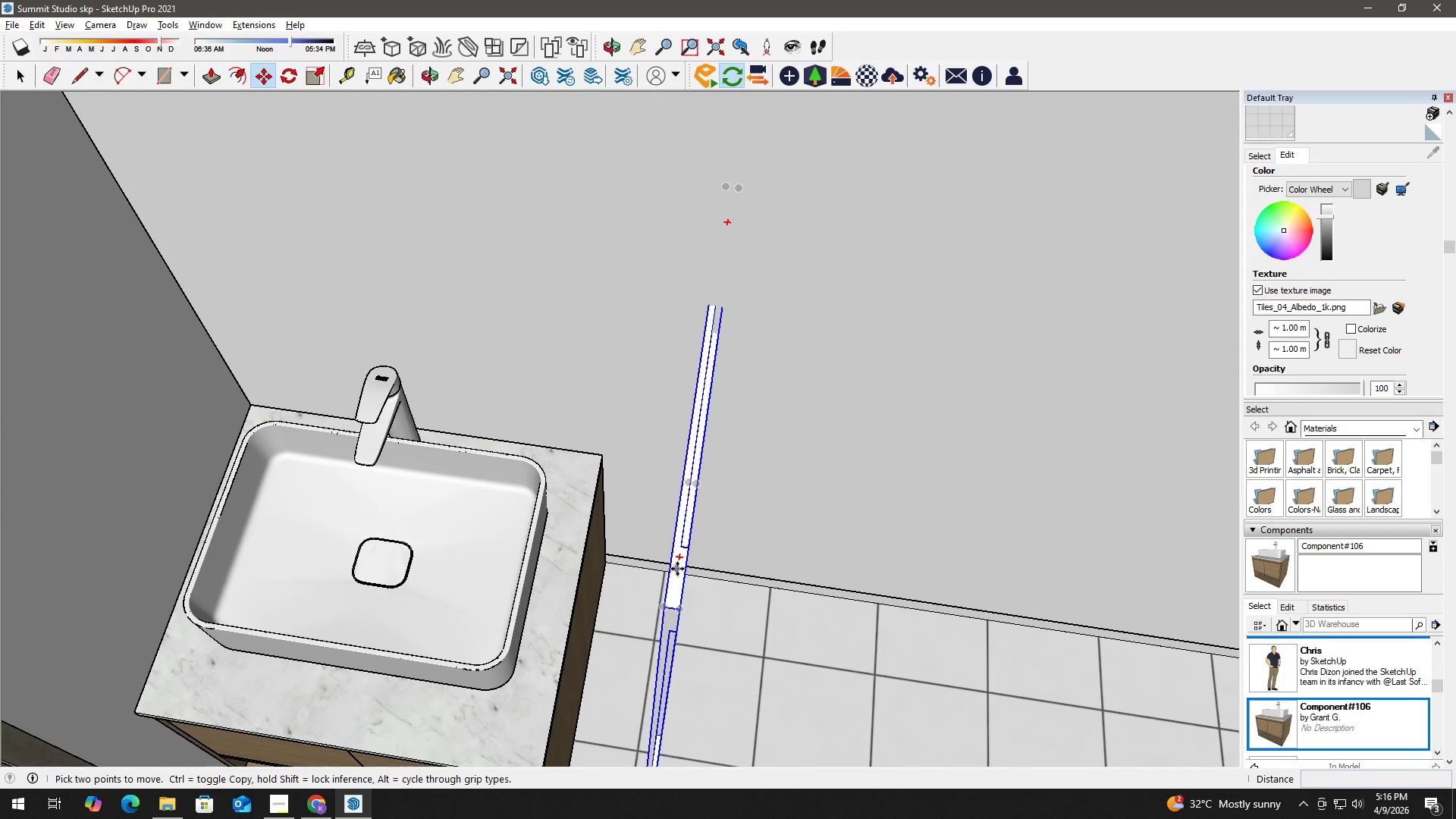 
left_click([681, 560])
 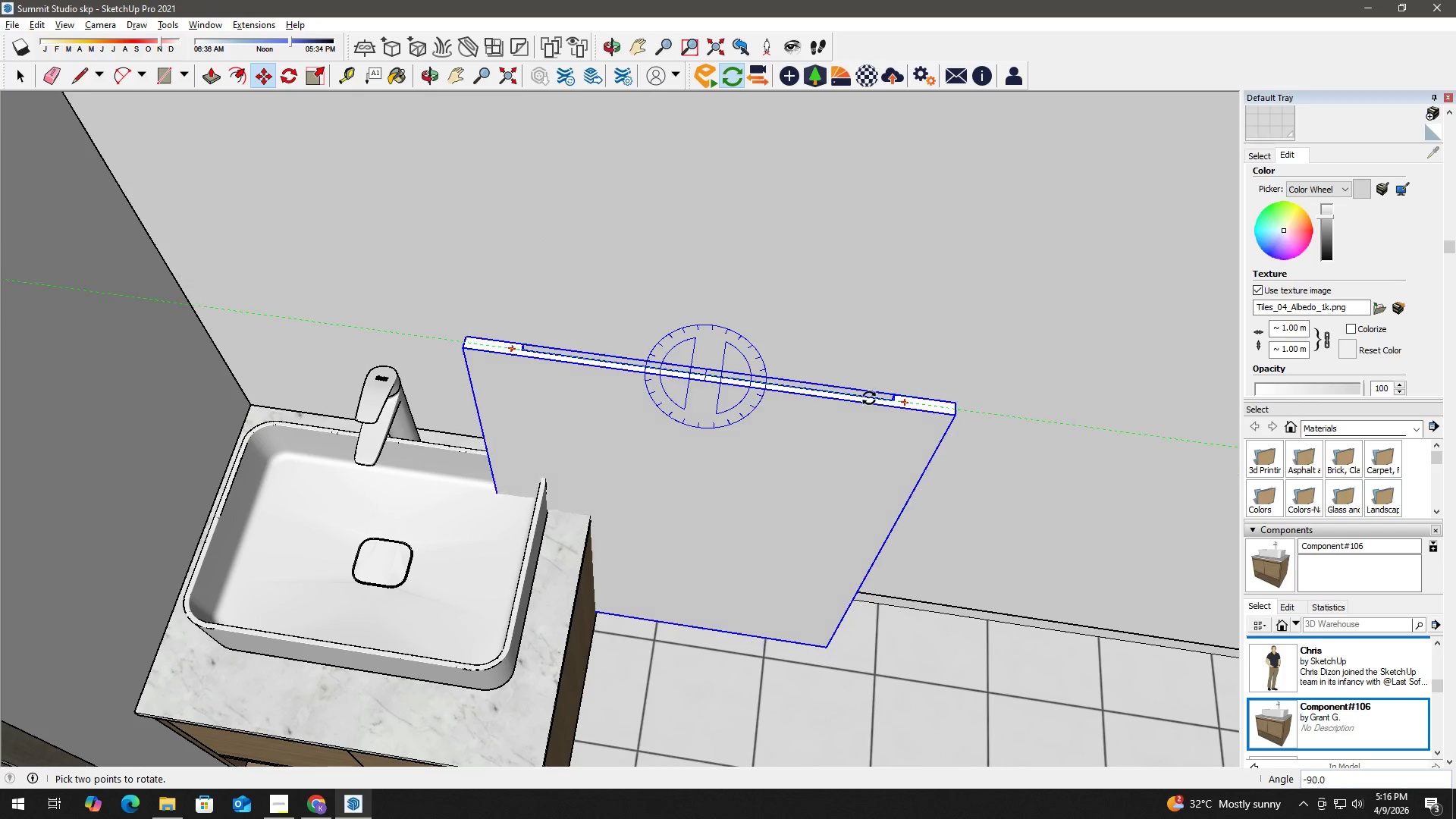 
left_click([869, 394])
 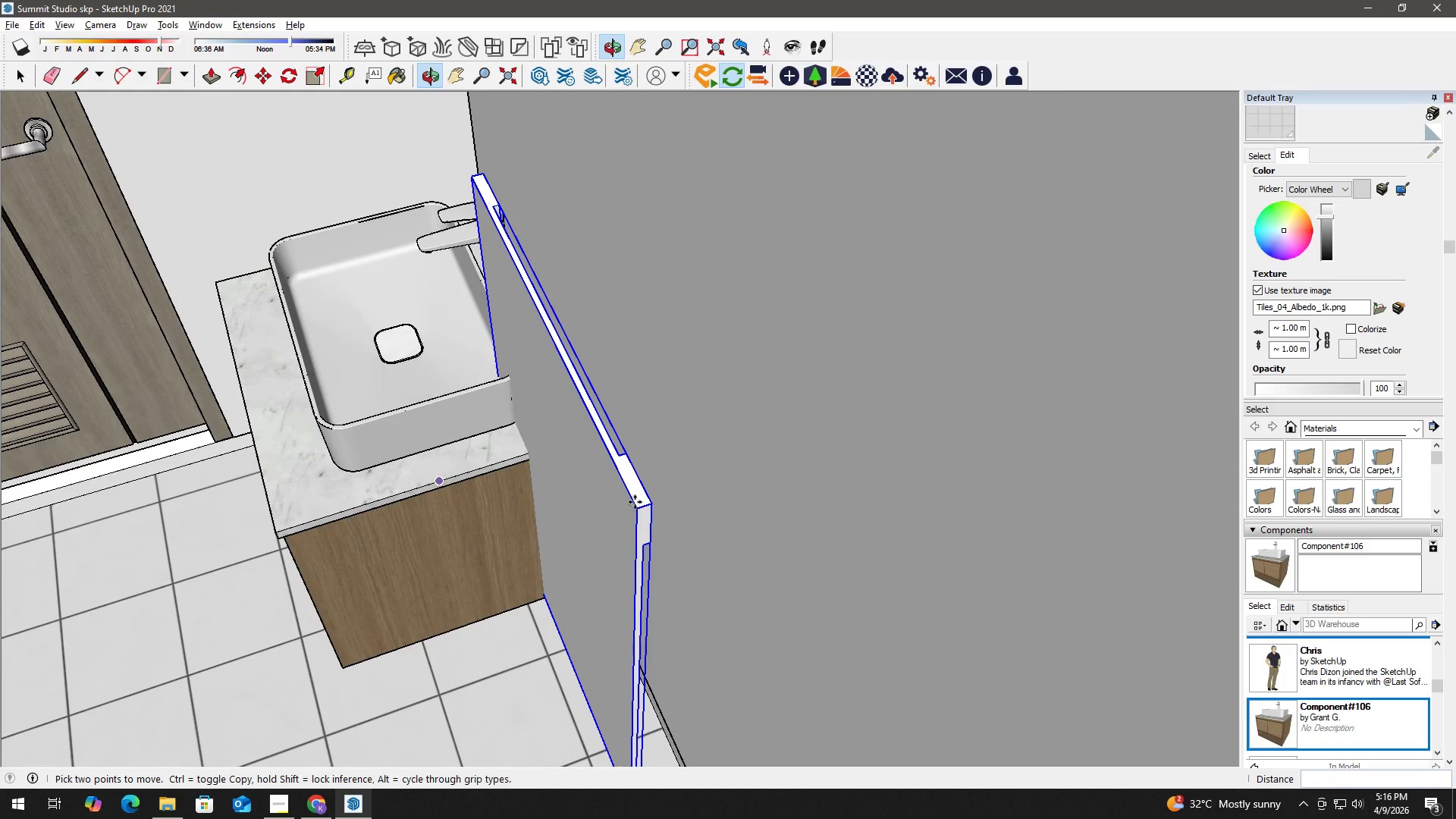 
left_click([652, 504])
 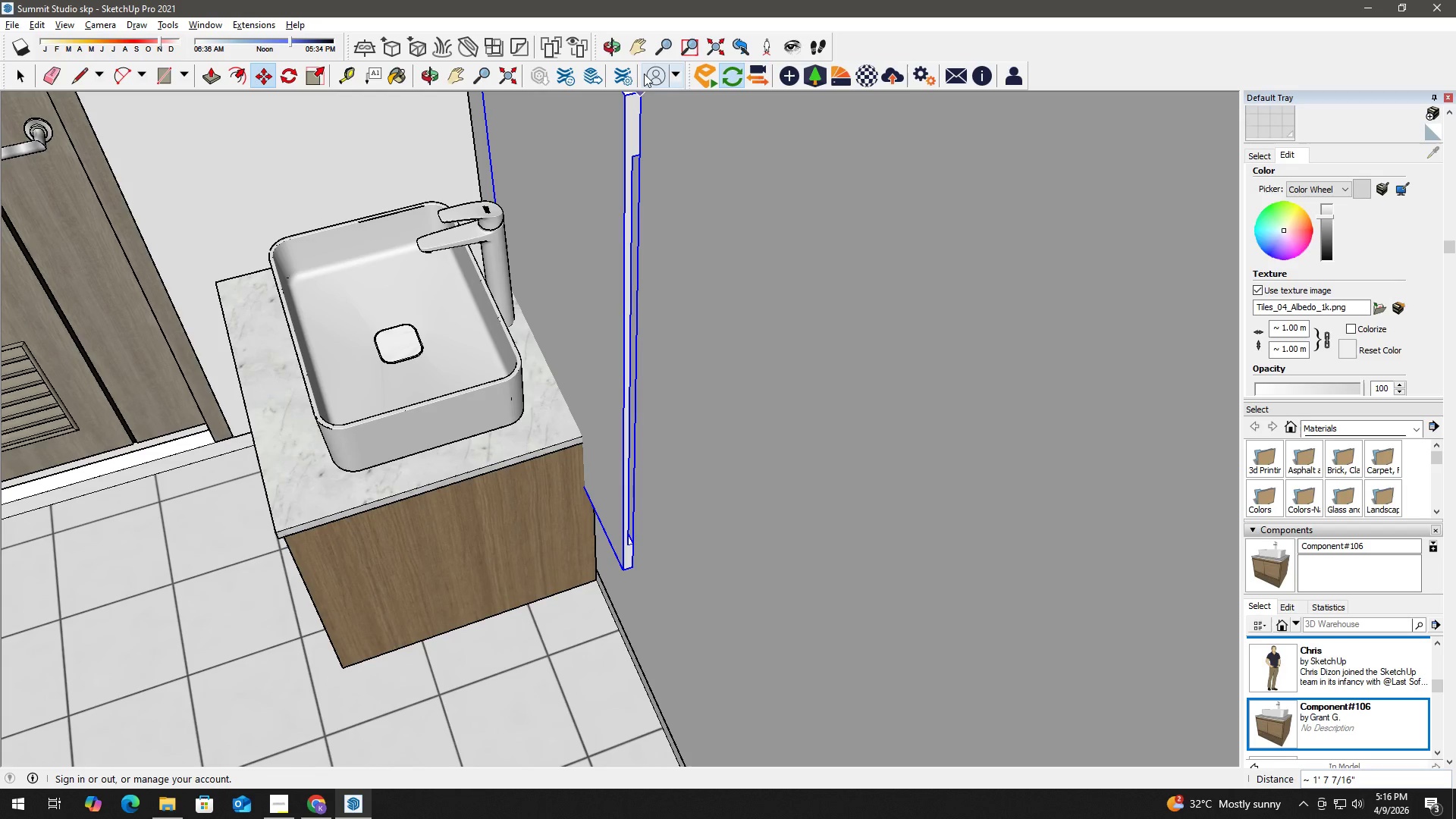 
hold_key(key=ShiftLeft, duration=0.64)
 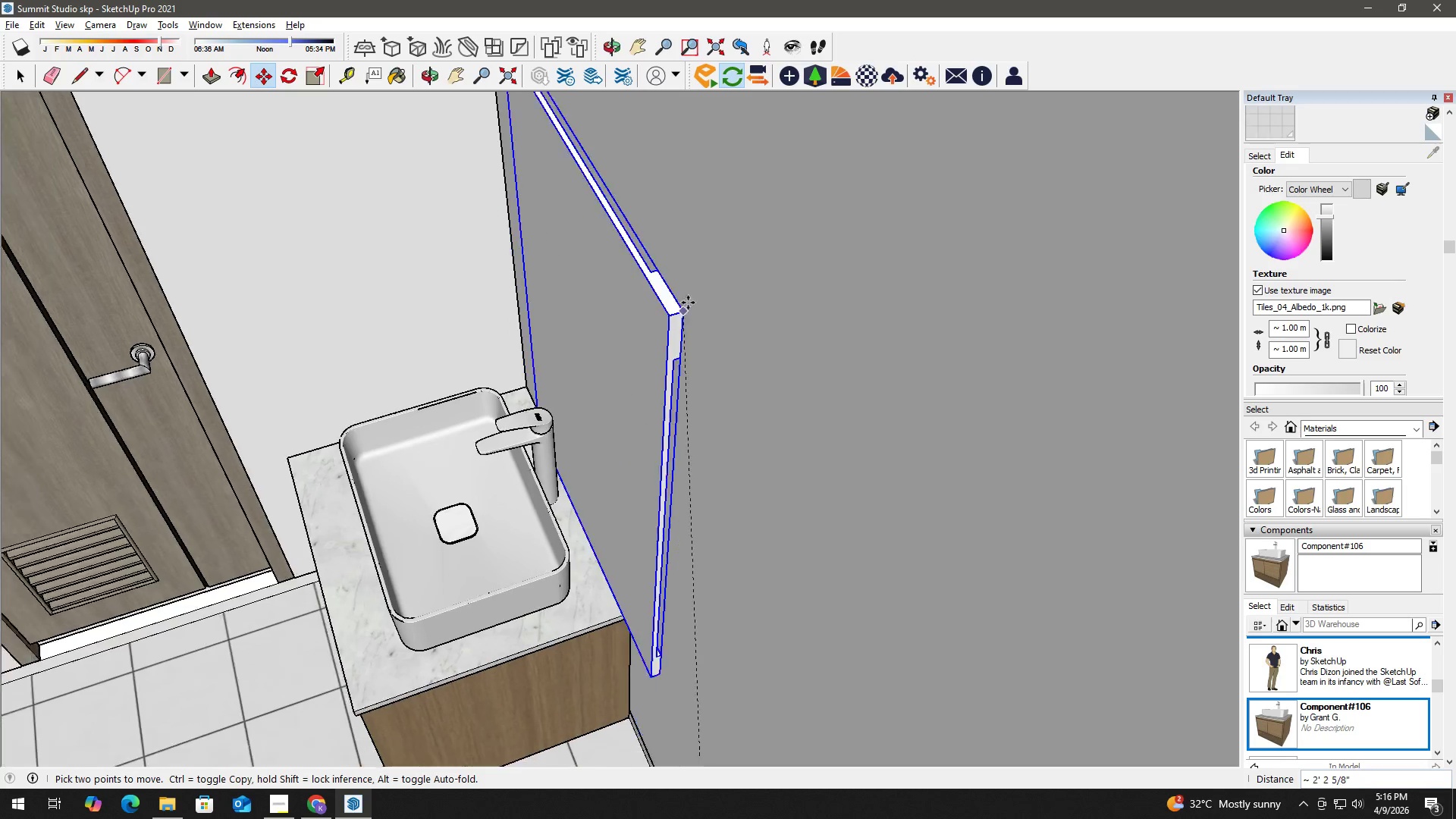 
scroll: coordinate [689, 301], scroll_direction: down, amount: 4.0
 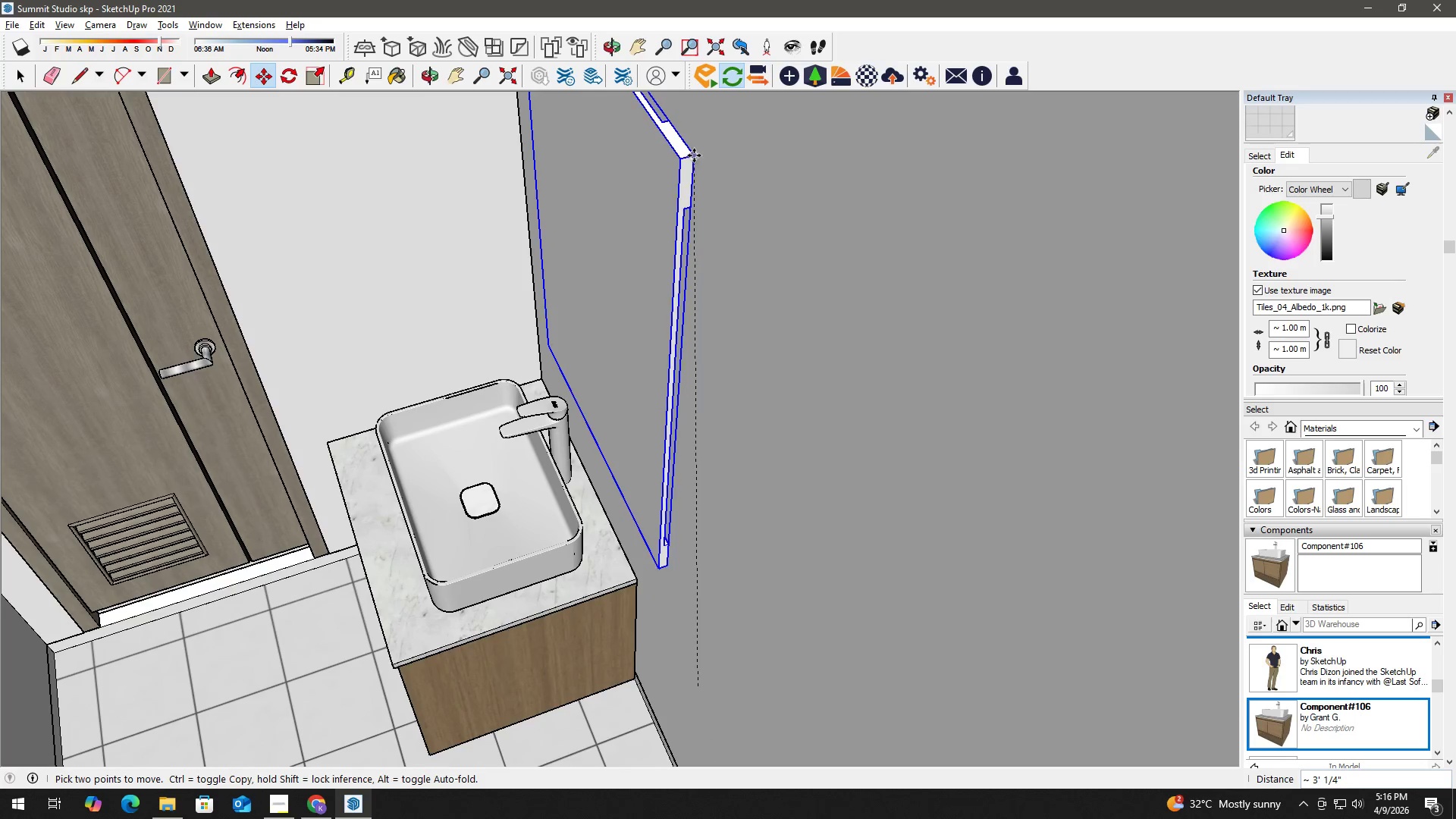 
hold_key(key=ShiftLeft, duration=0.53)
 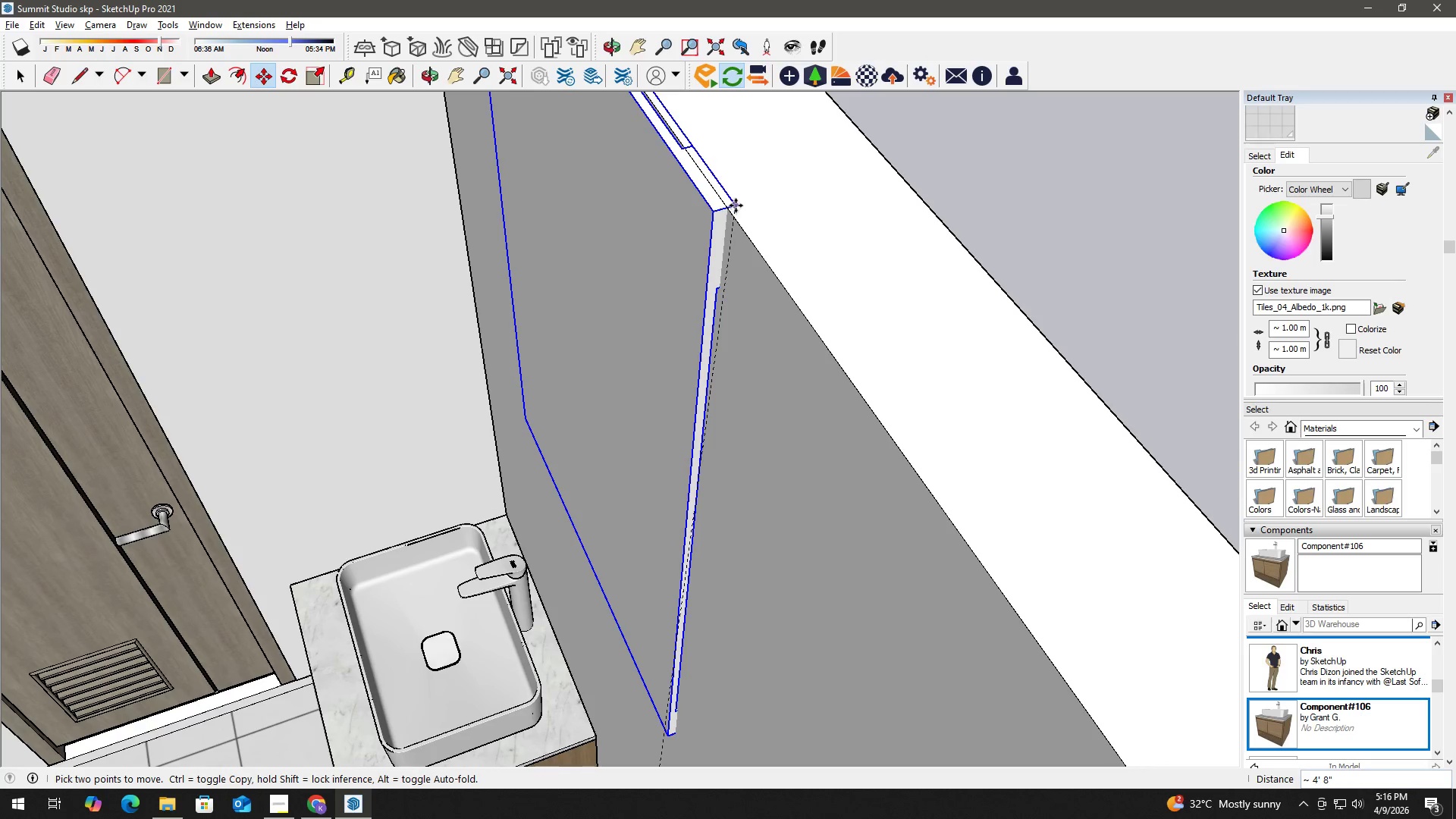 
left_click([728, 206])
 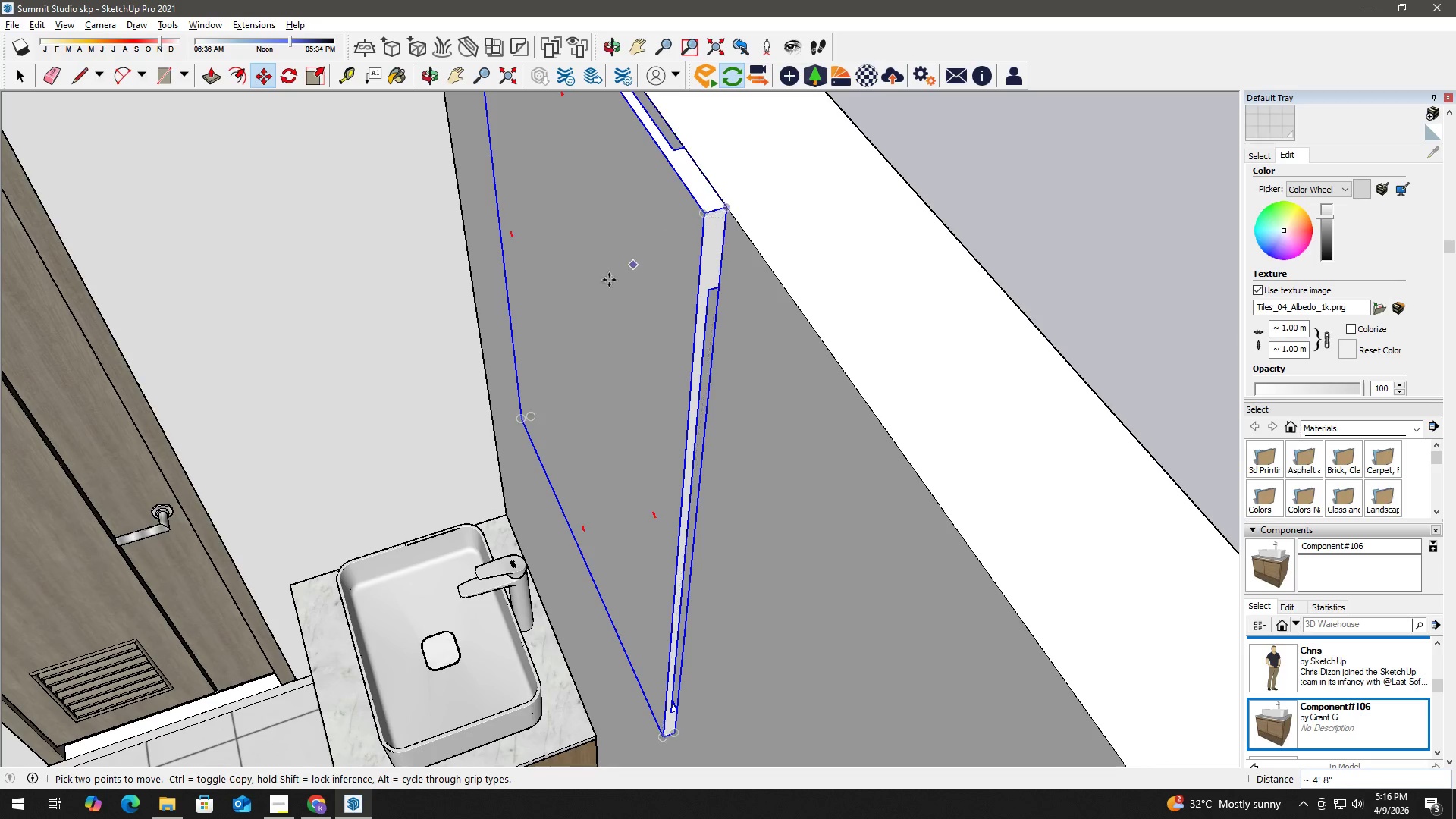 
scroll: coordinate [497, 438], scroll_direction: down, amount: 6.0
 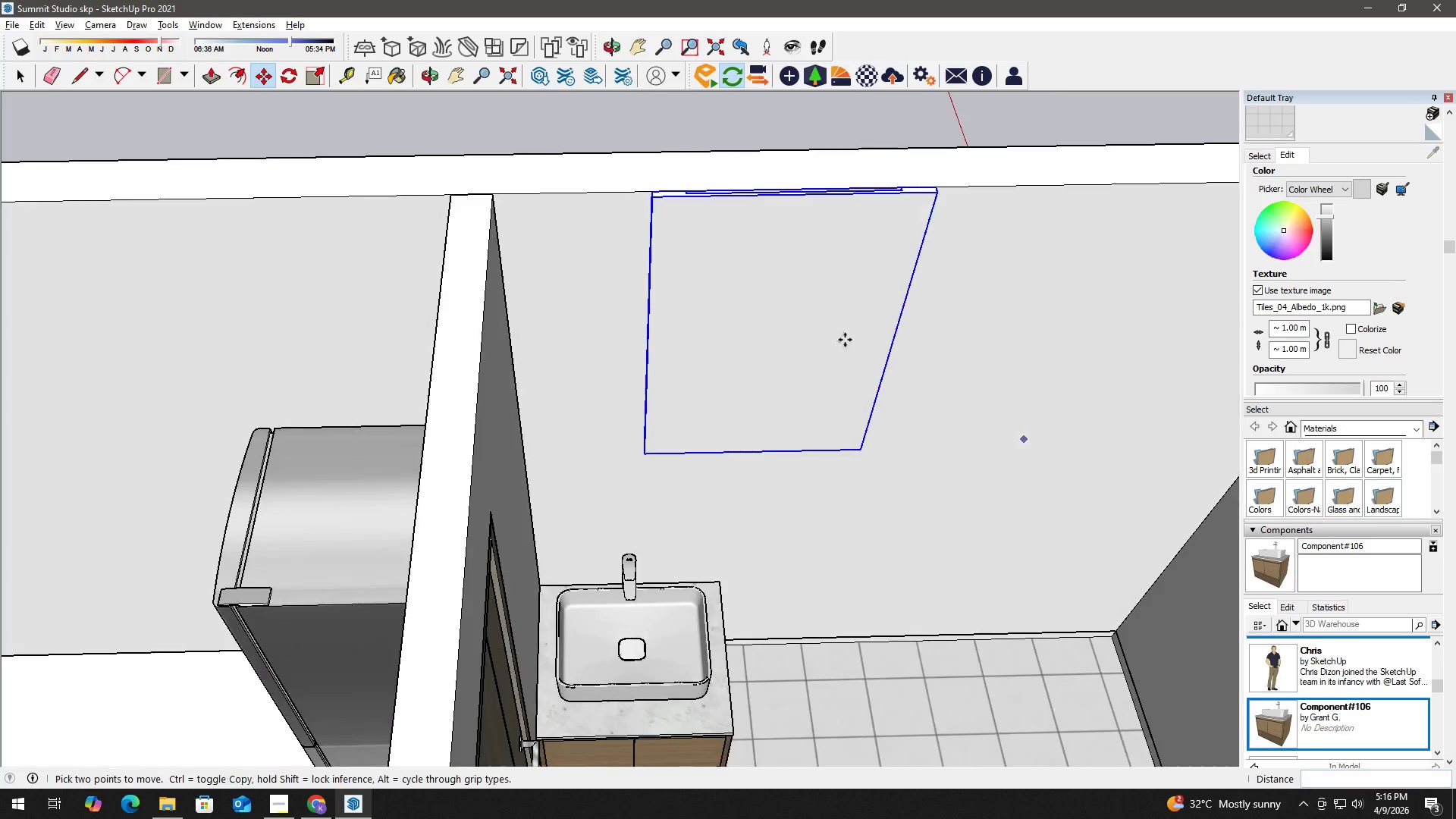 
scroll: coordinate [635, 225], scroll_direction: up, amount: 3.0
 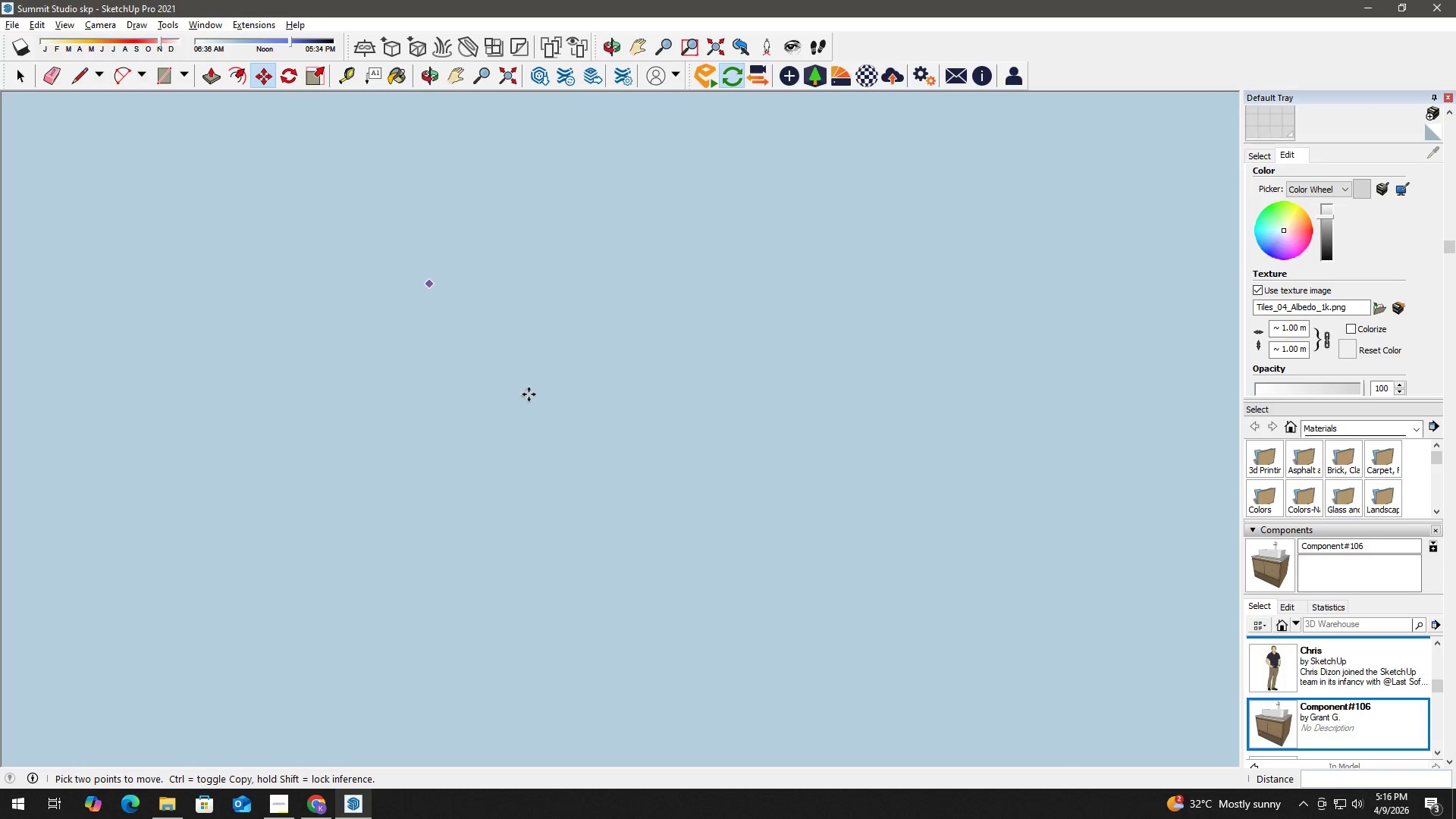 
hold_key(key=ShiftLeft, duration=1.51)
 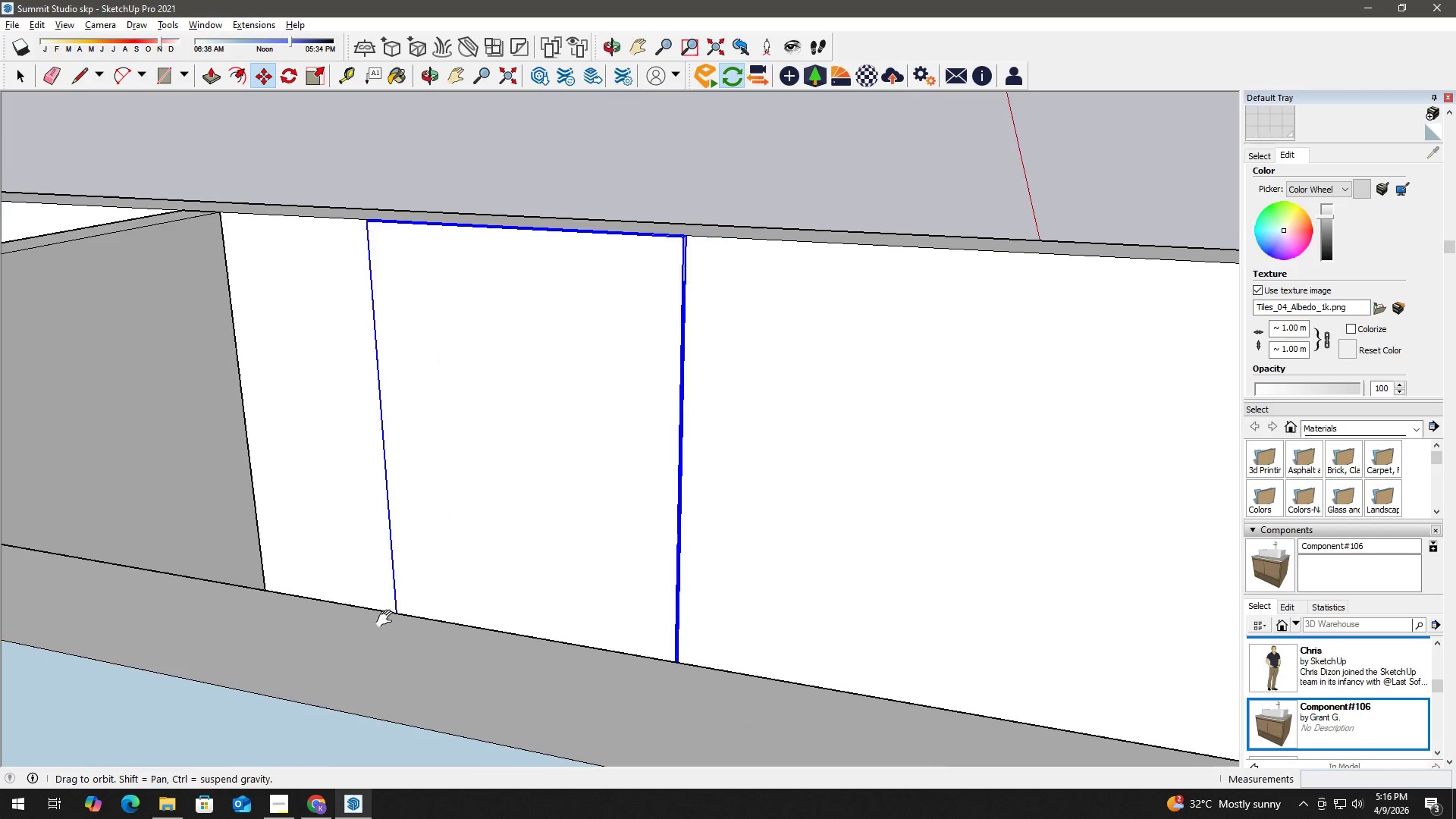 
key(Shift+ShiftLeft)
 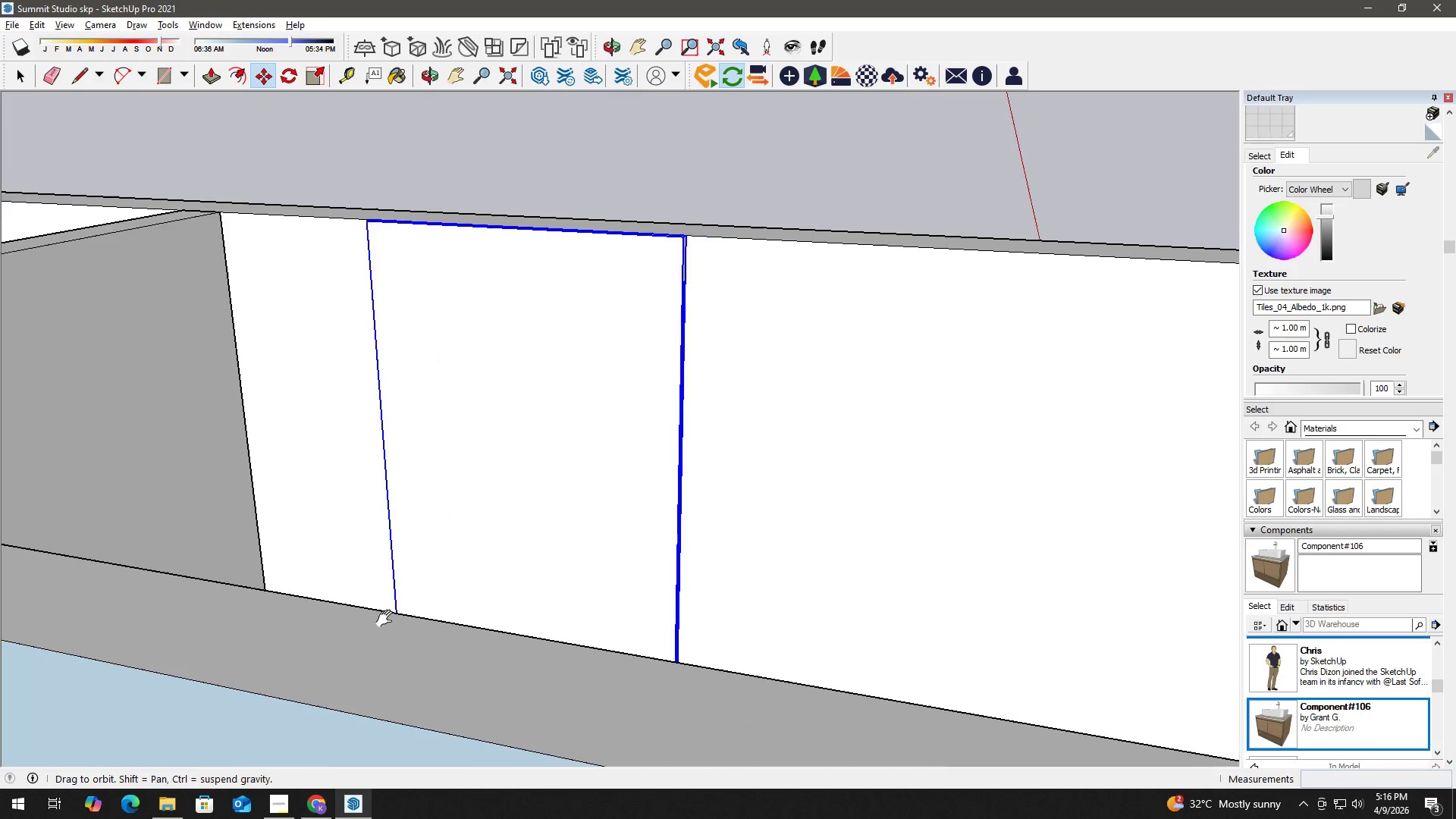 
key(Shift+ShiftLeft)
 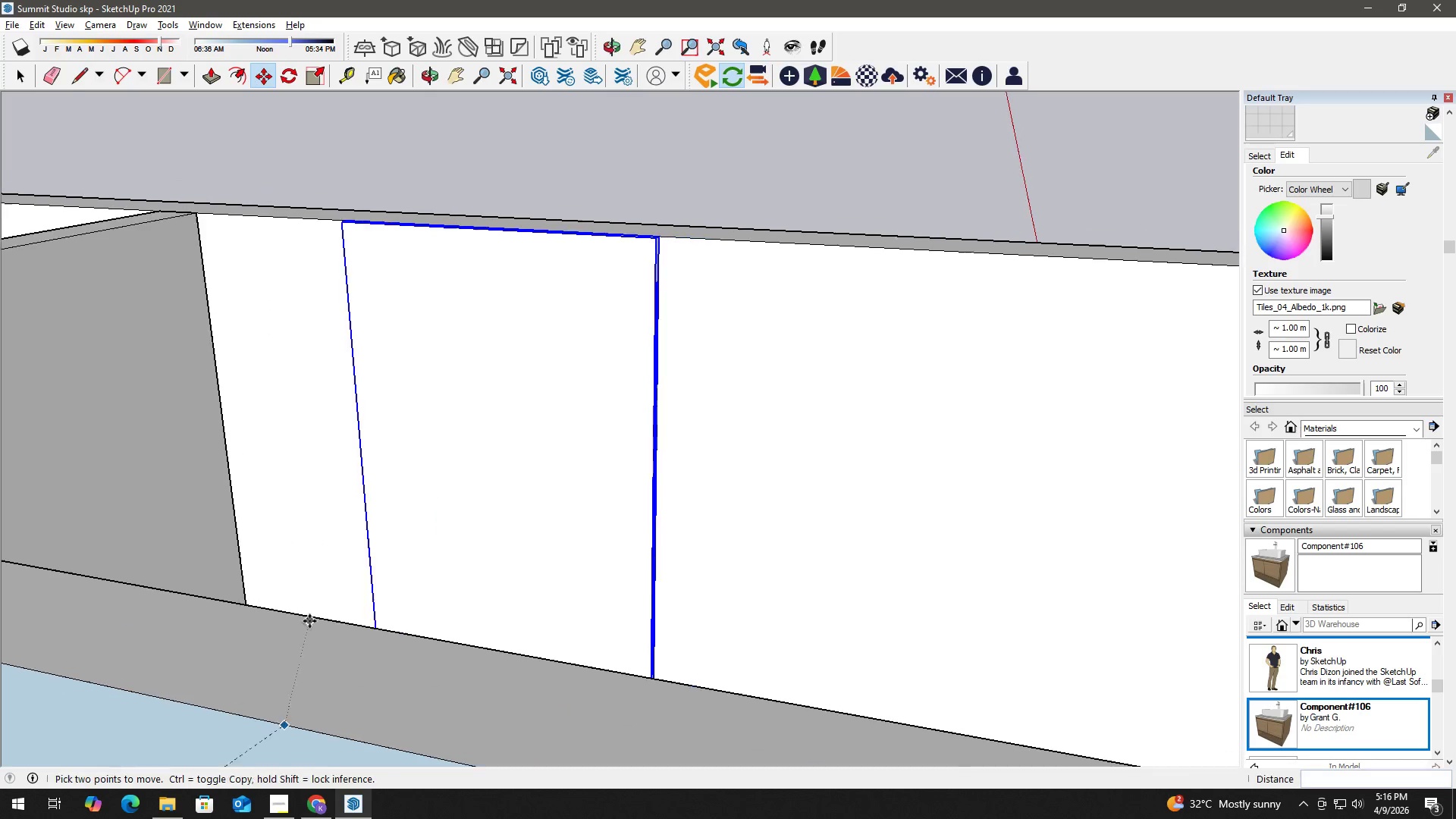 
key(Shift+ShiftLeft)
 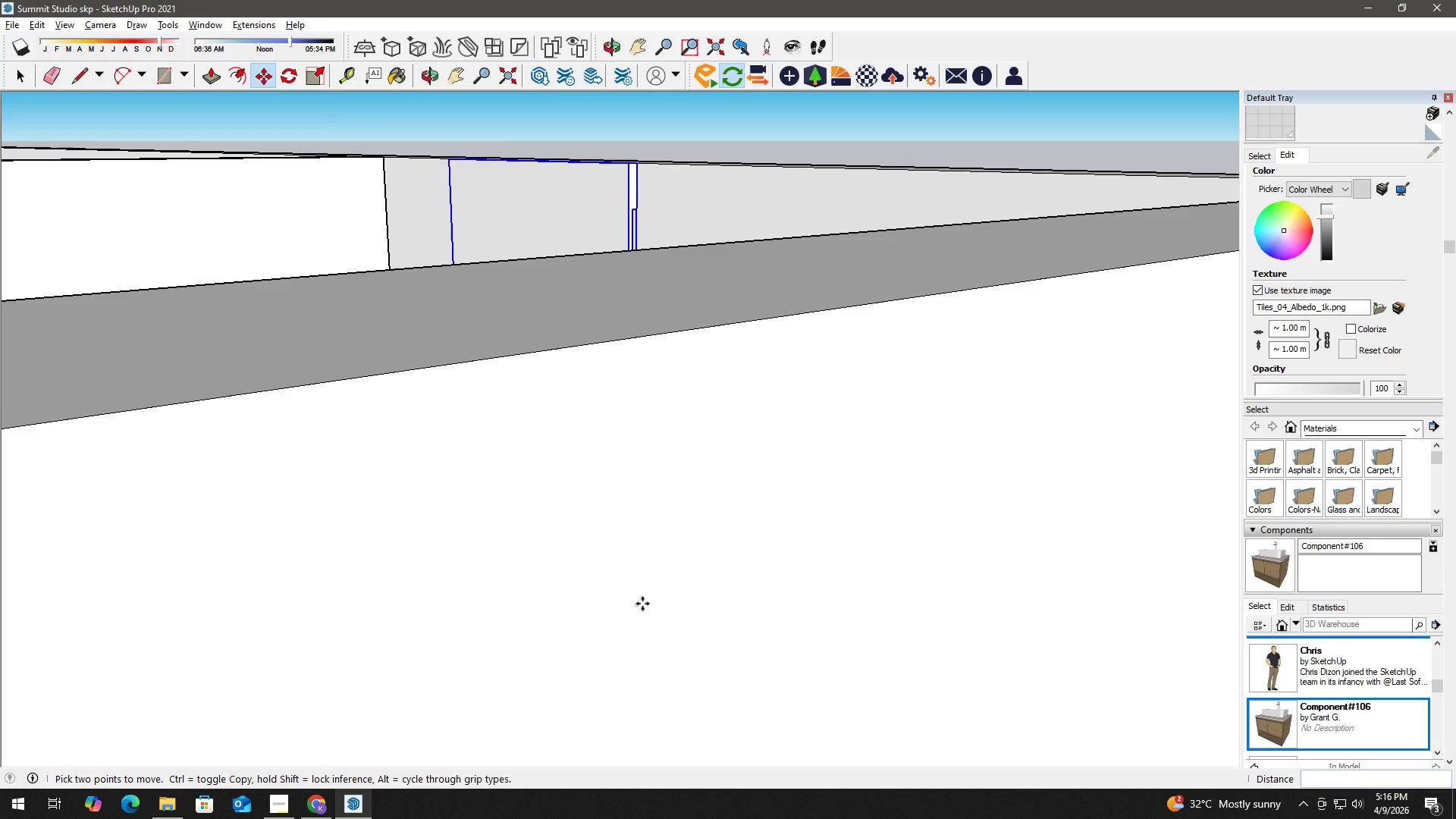 
hold_key(key=ShiftLeft, duration=1.06)
 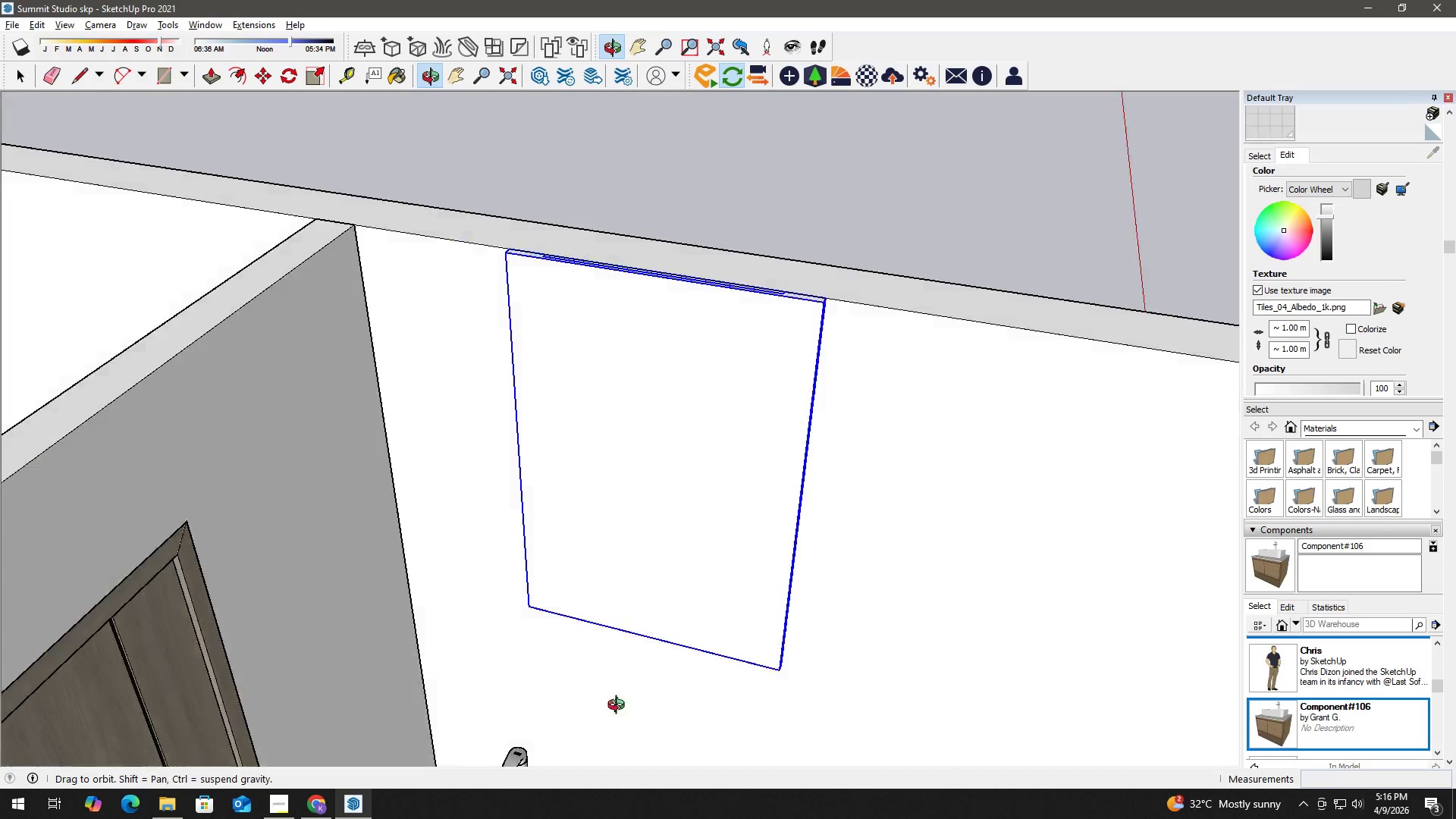 
hold_key(key=ShiftLeft, duration=0.44)
 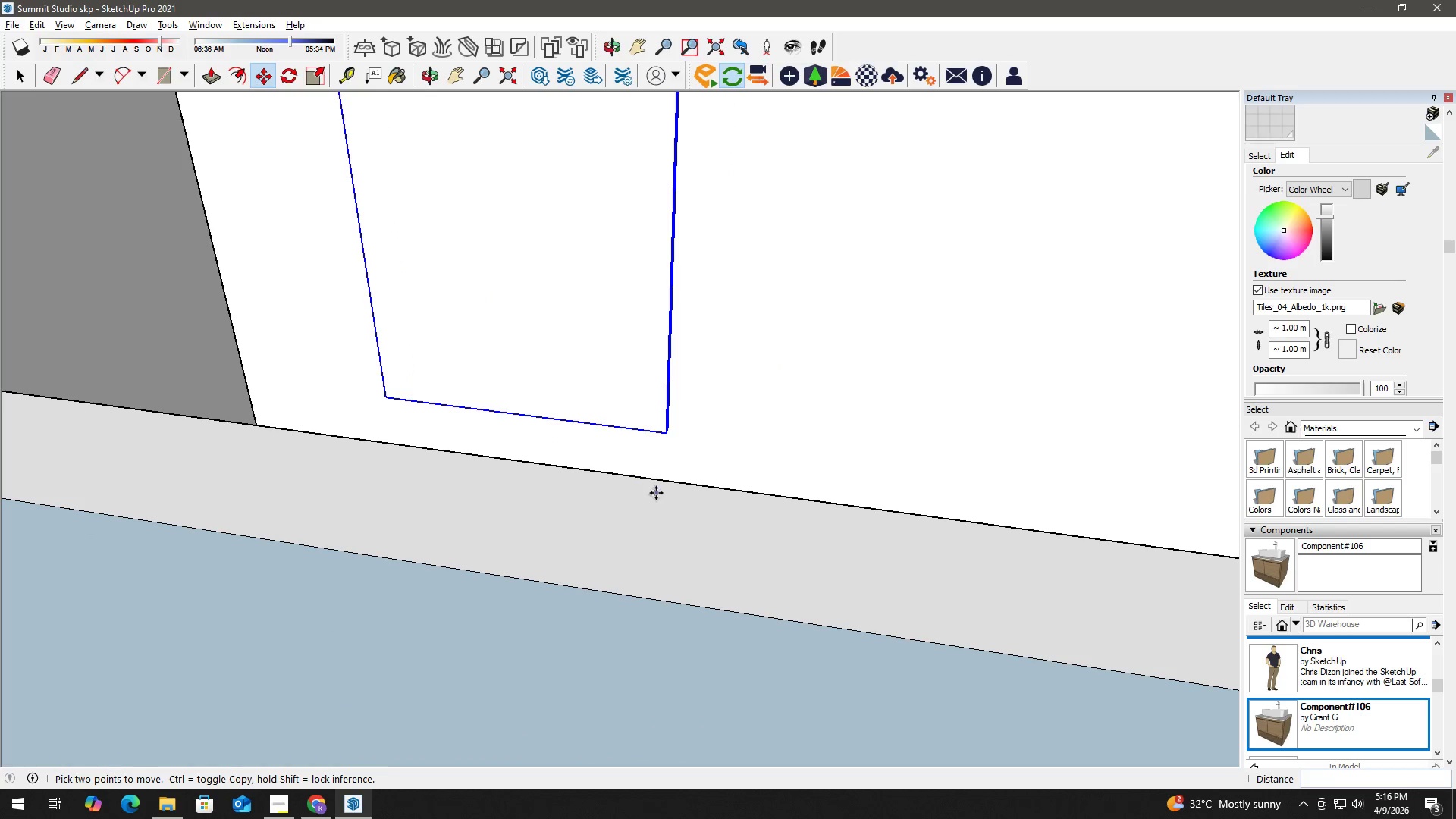 
scroll: coordinate [484, 632], scroll_direction: up, amount: 1.0
 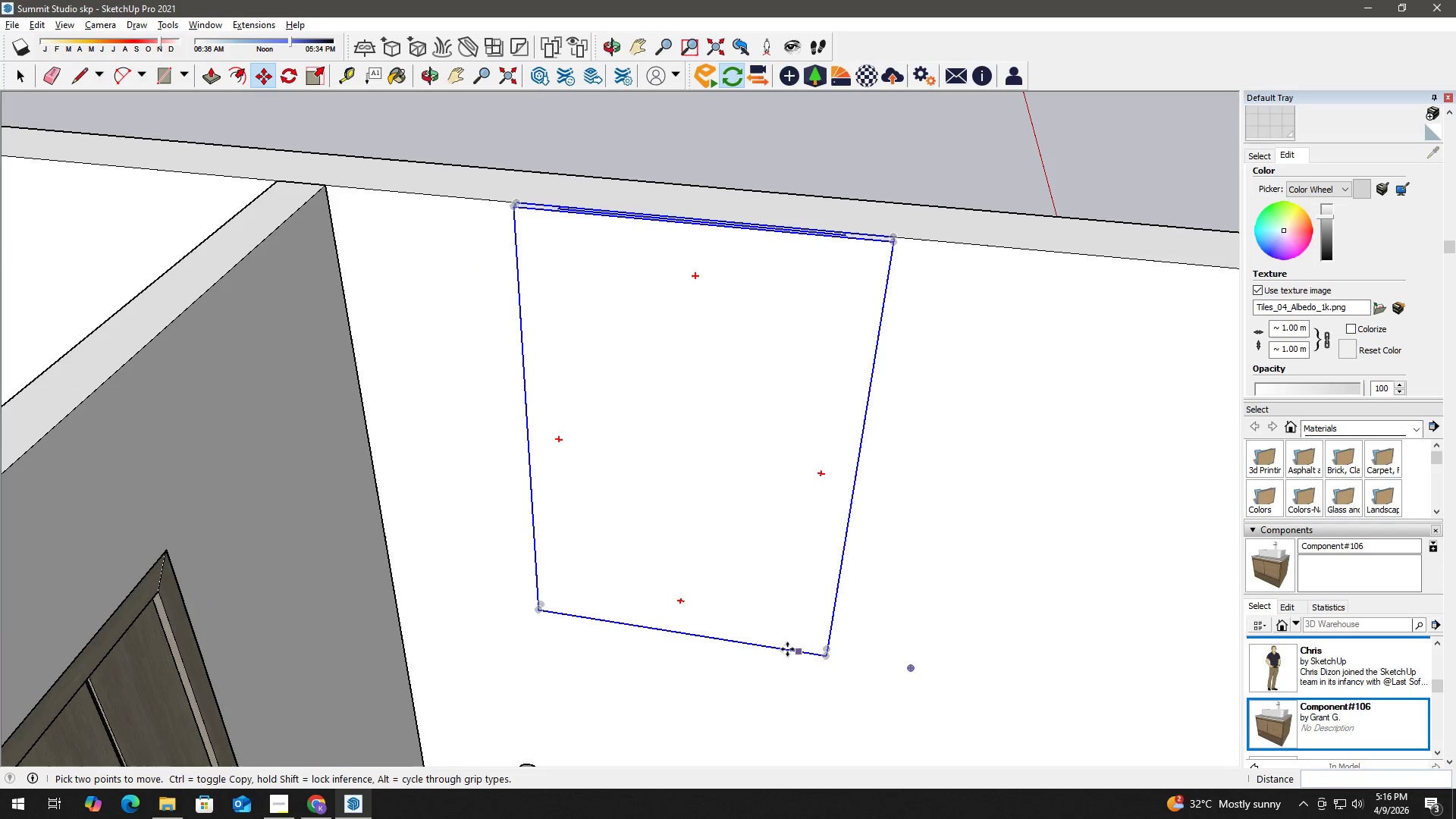 
key(Shift+ShiftLeft)
 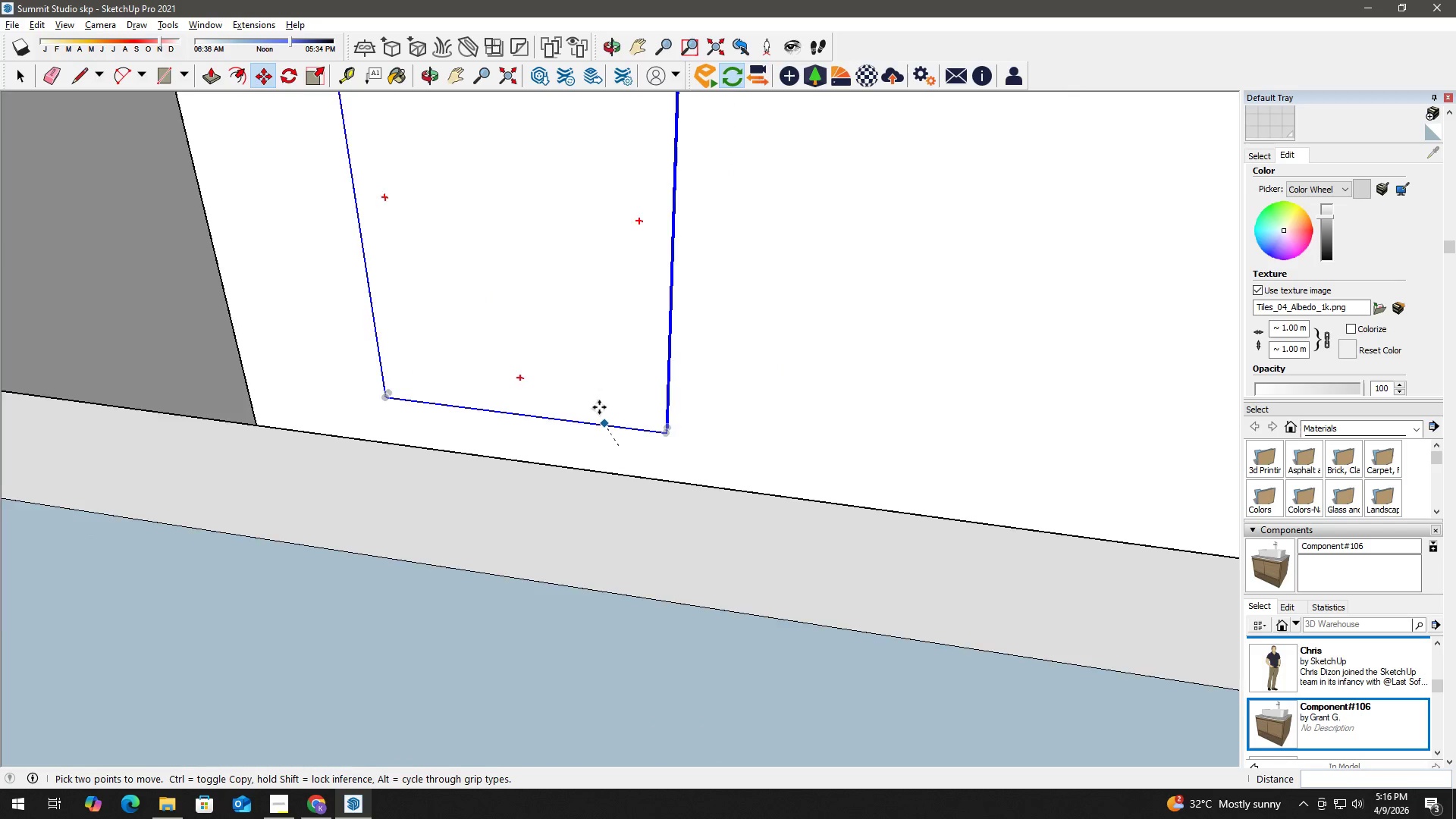 
scroll: coordinate [357, 483], scroll_direction: up, amount: 6.0
 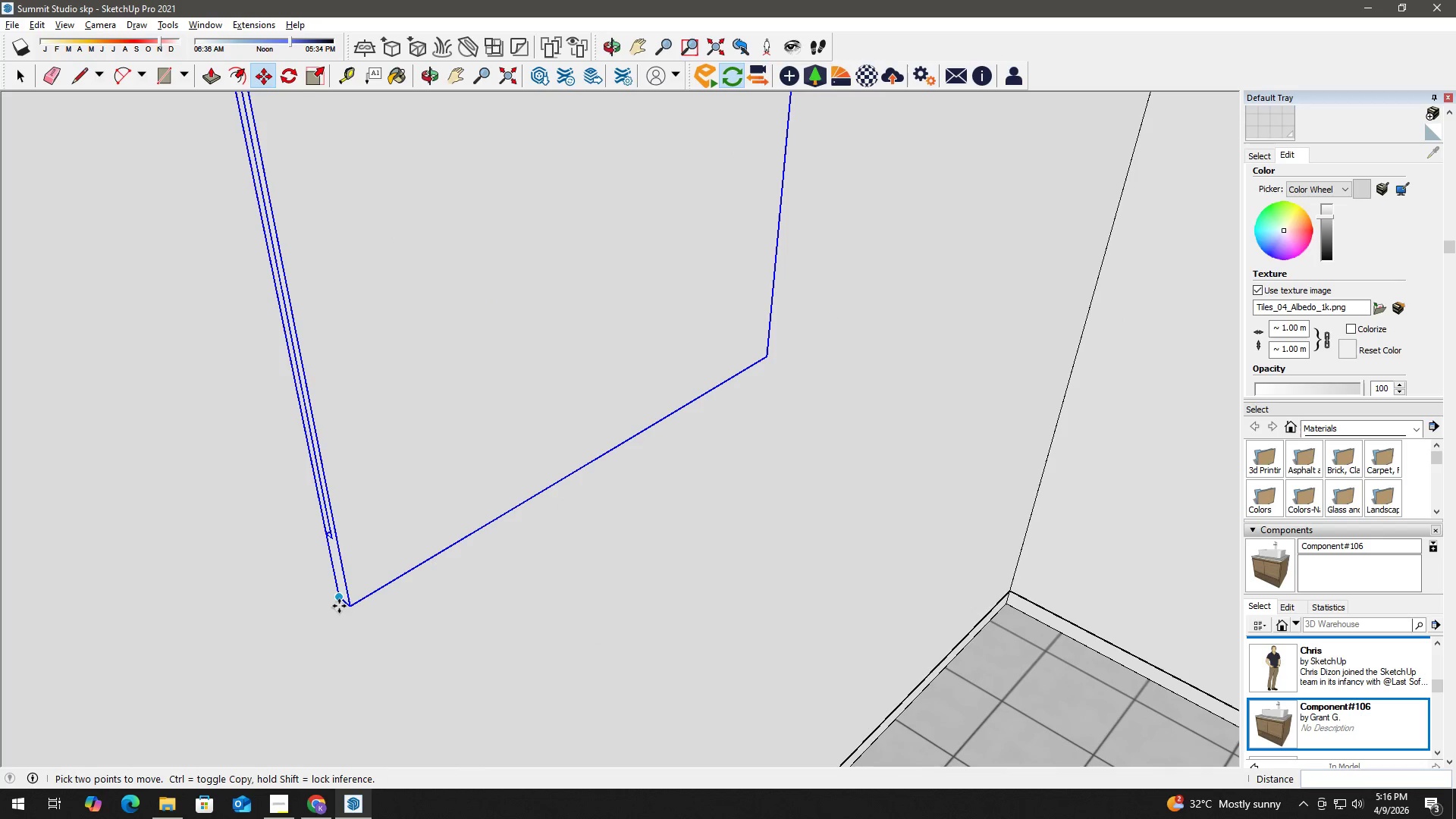 
left_click([341, 598])
 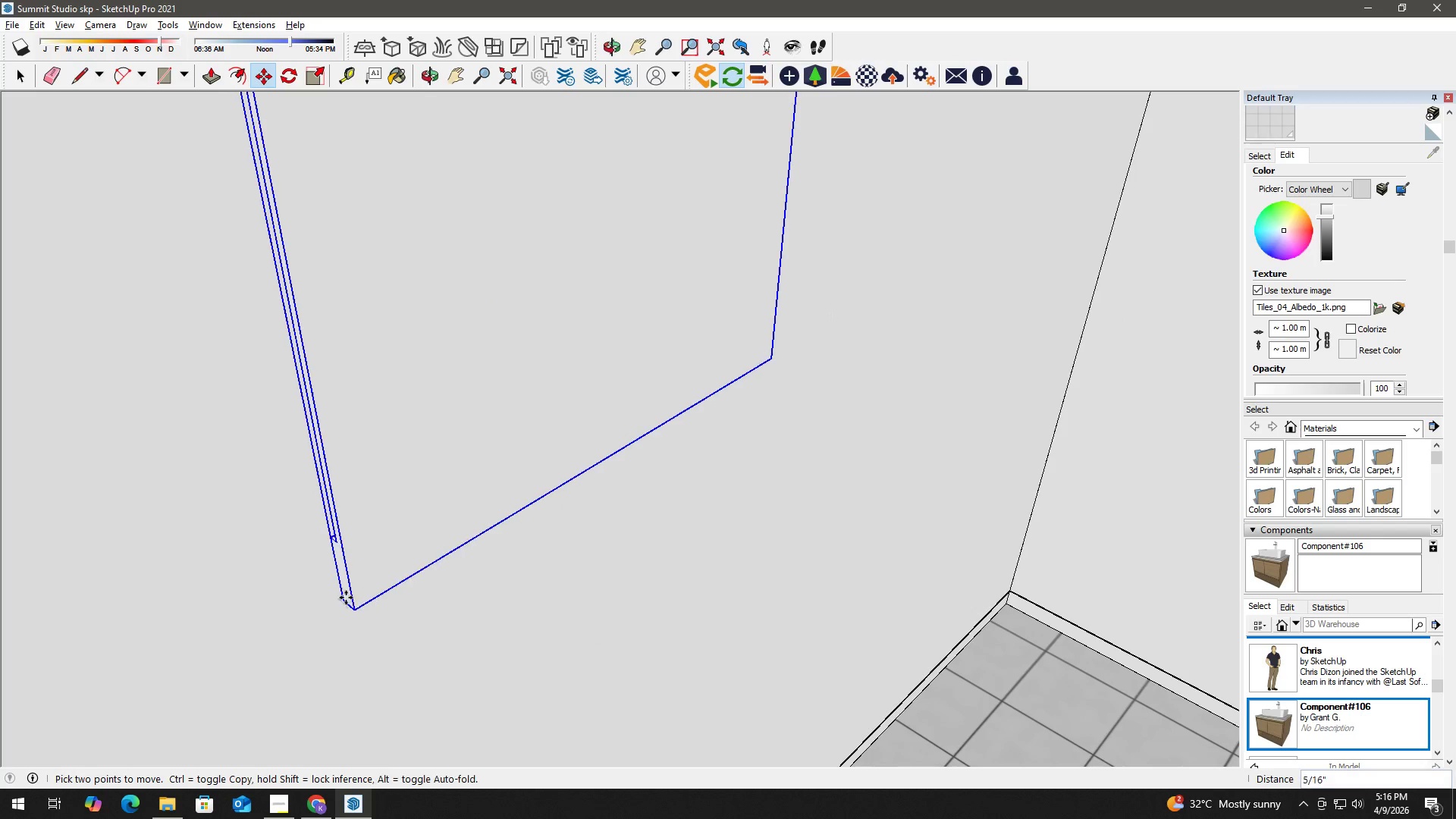 
scroll: coordinate [340, 595], scroll_direction: down, amount: 2.0
 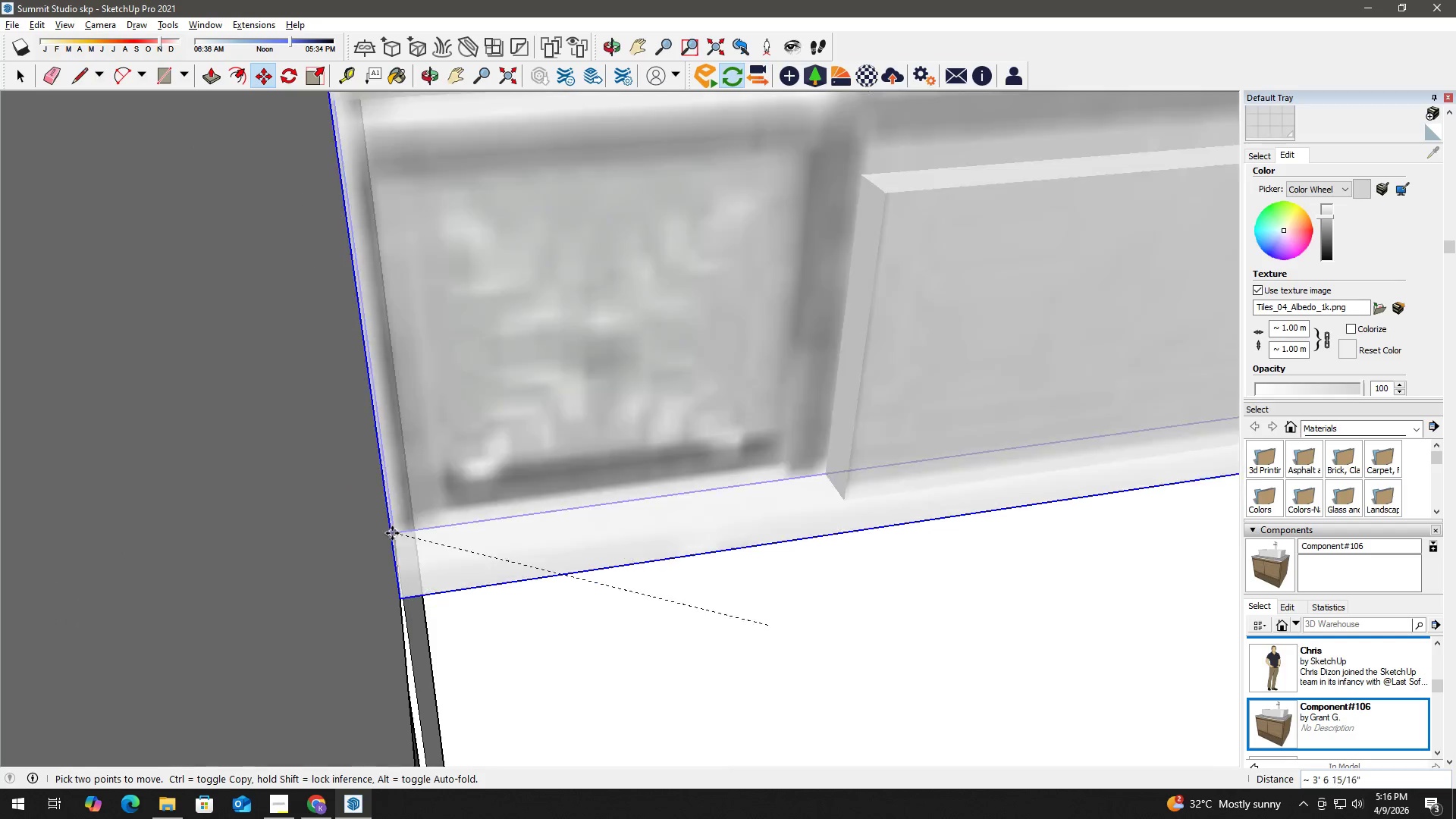 
hold_key(key=ShiftLeft, duration=1.5)
scroll: coordinate [531, 599], scroll_direction: down, amount: 3.0
 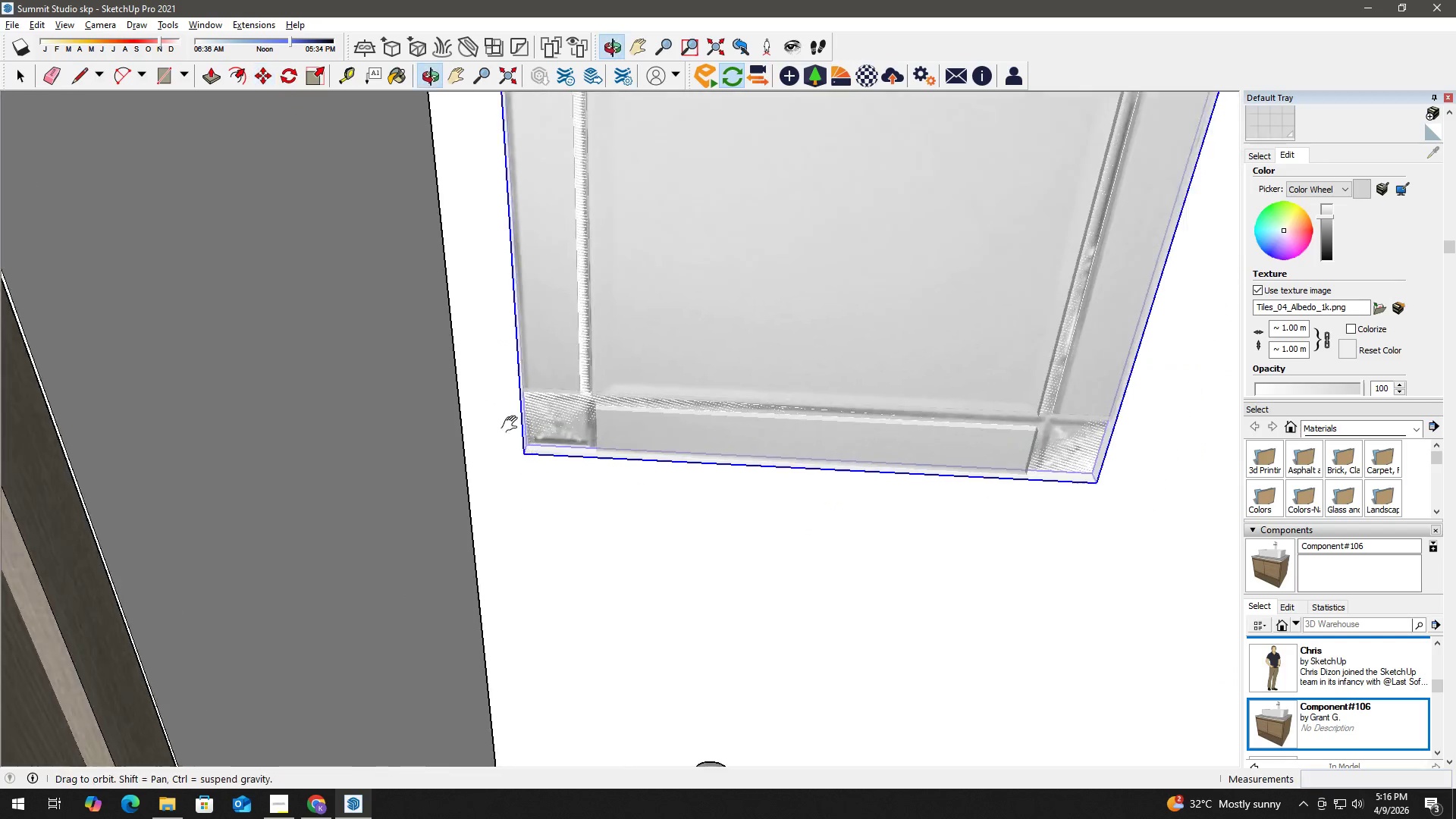 
key(Shift+ShiftLeft)
 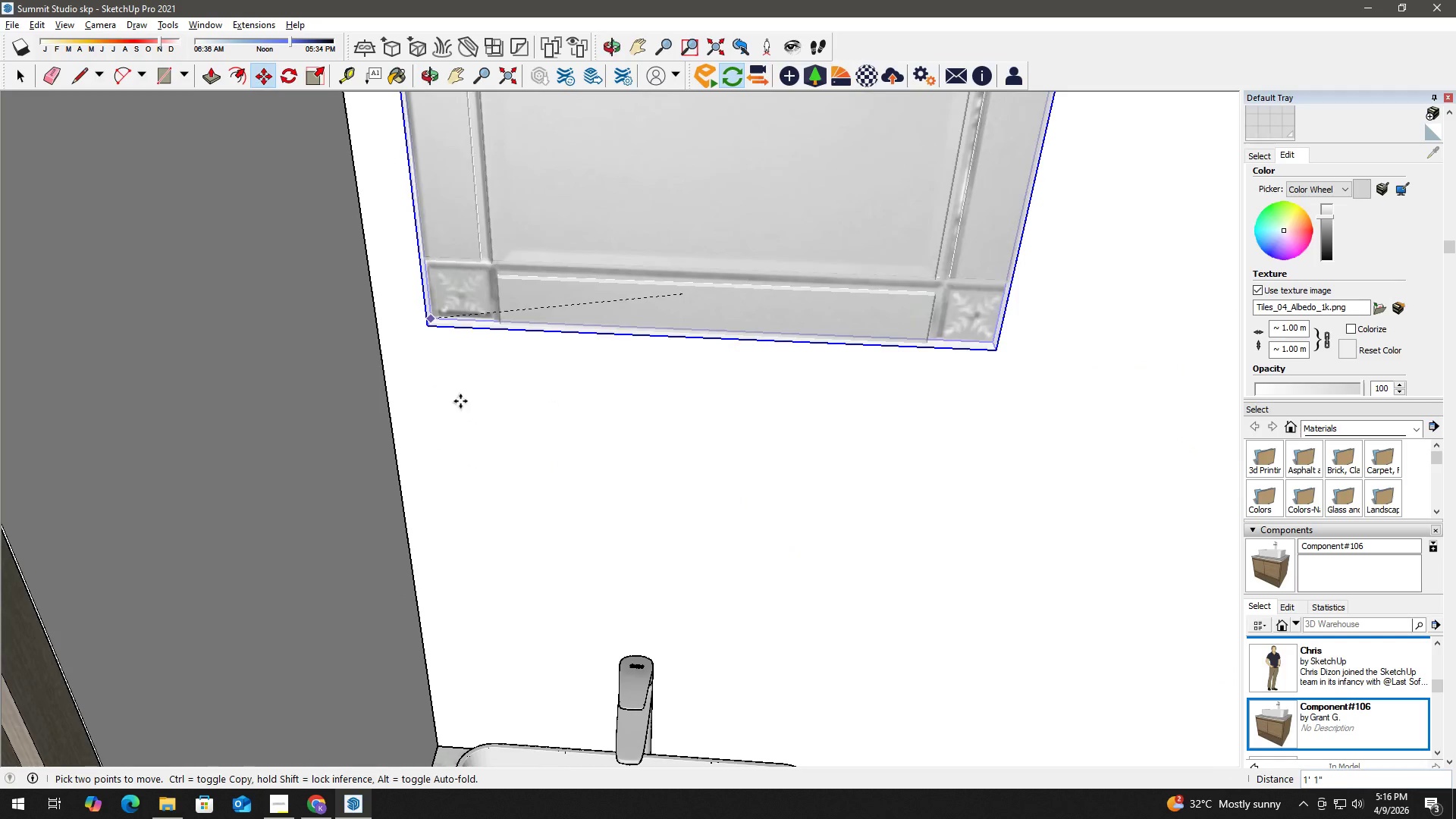 
key(Shift+ShiftLeft)
 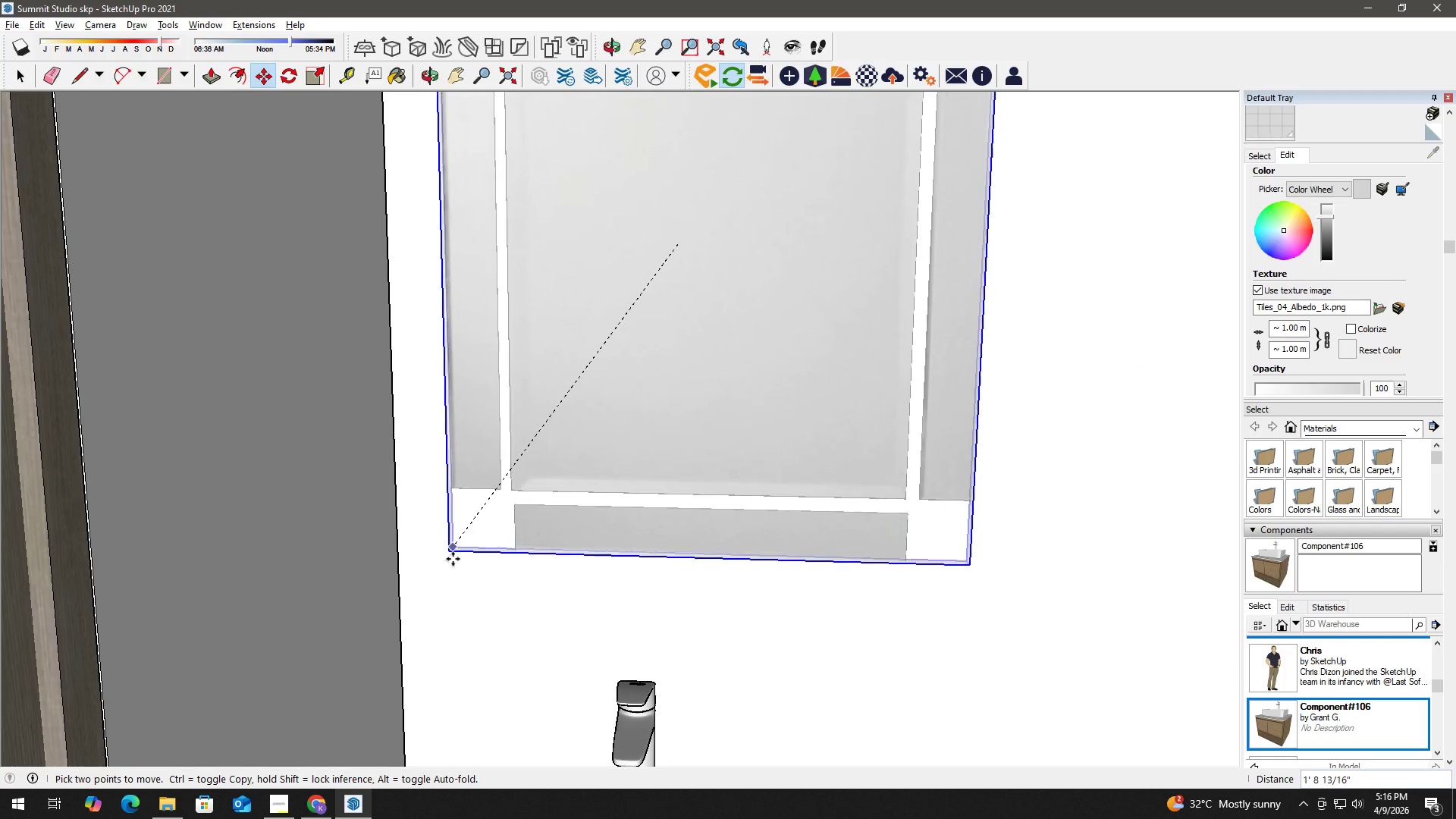 
hold_key(key=ShiftLeft, duration=1.52)
scroll: coordinate [459, 620], scroll_direction: down, amount: 1.0
 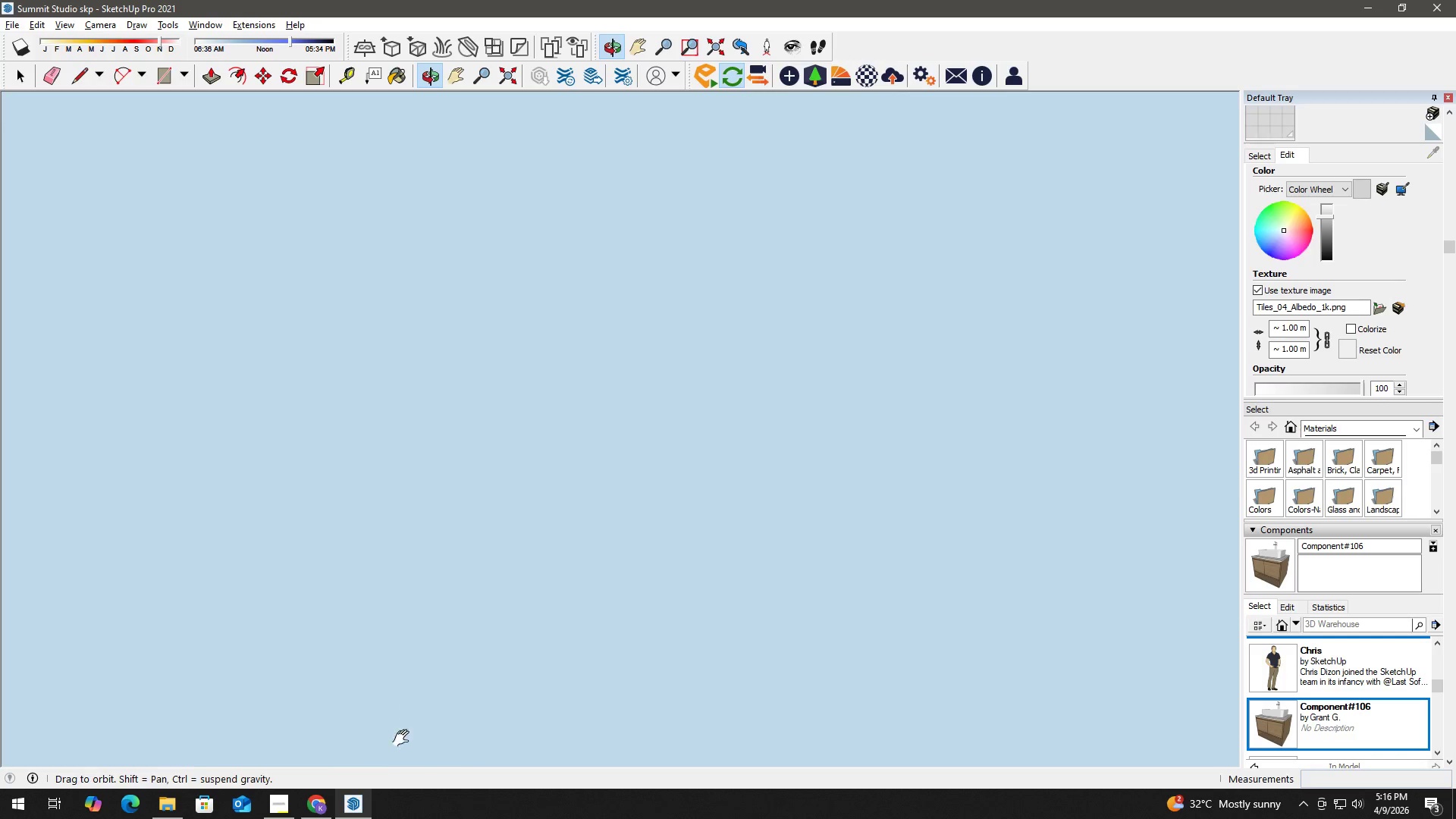 
hold_key(key=ShiftLeft, duration=0.34)
 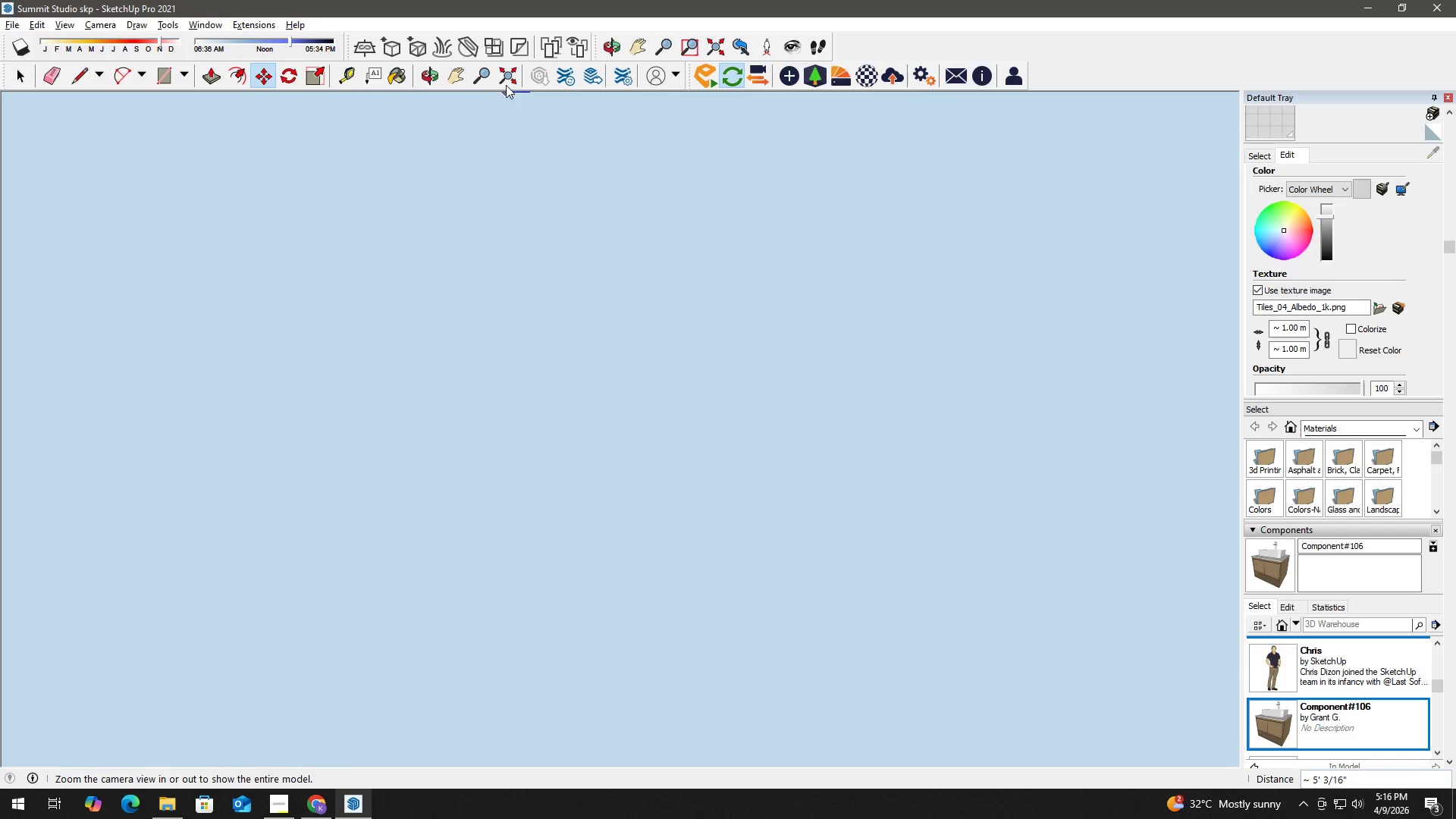 
left_click([507, 77])
 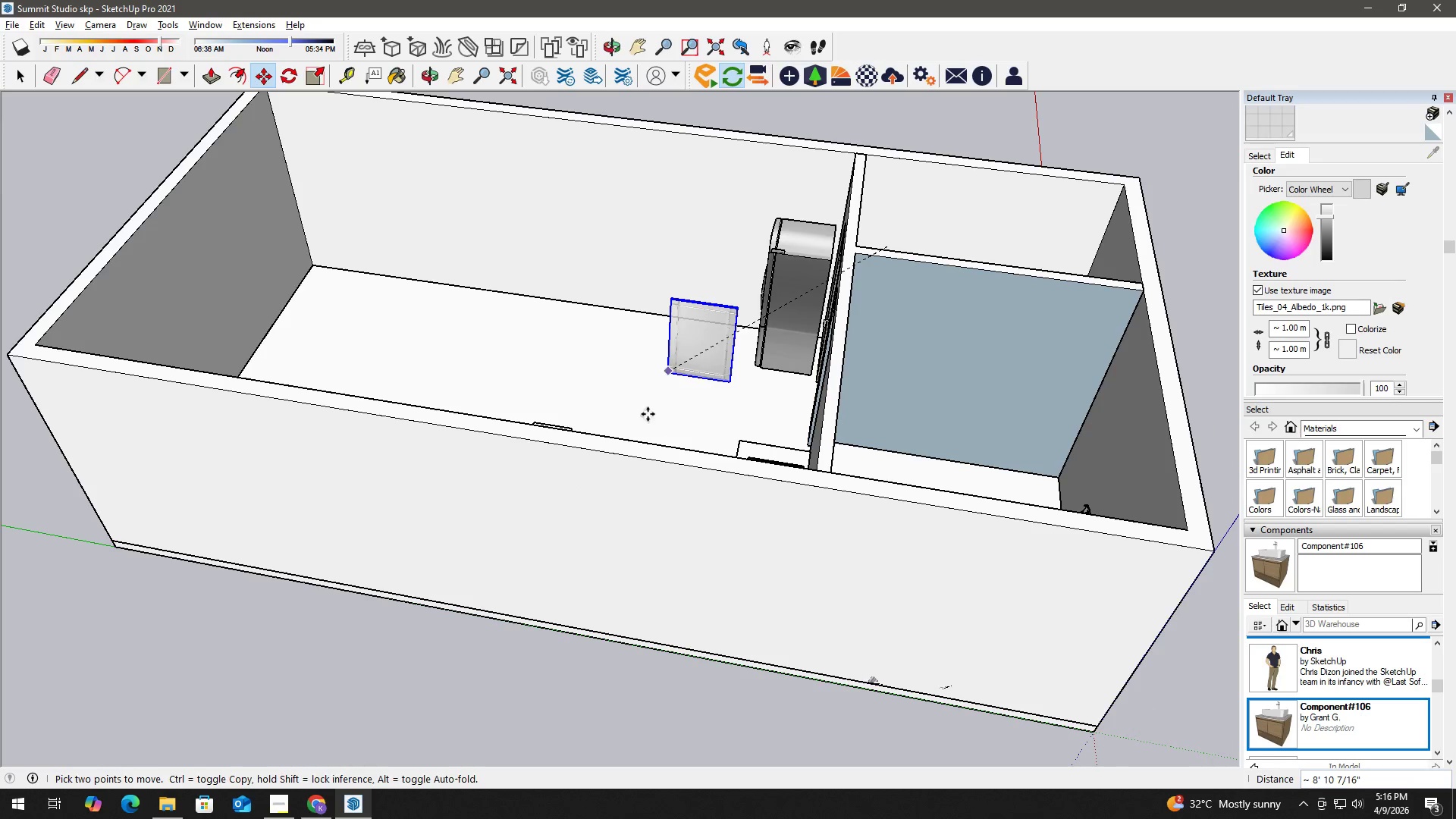 
key(Space)
 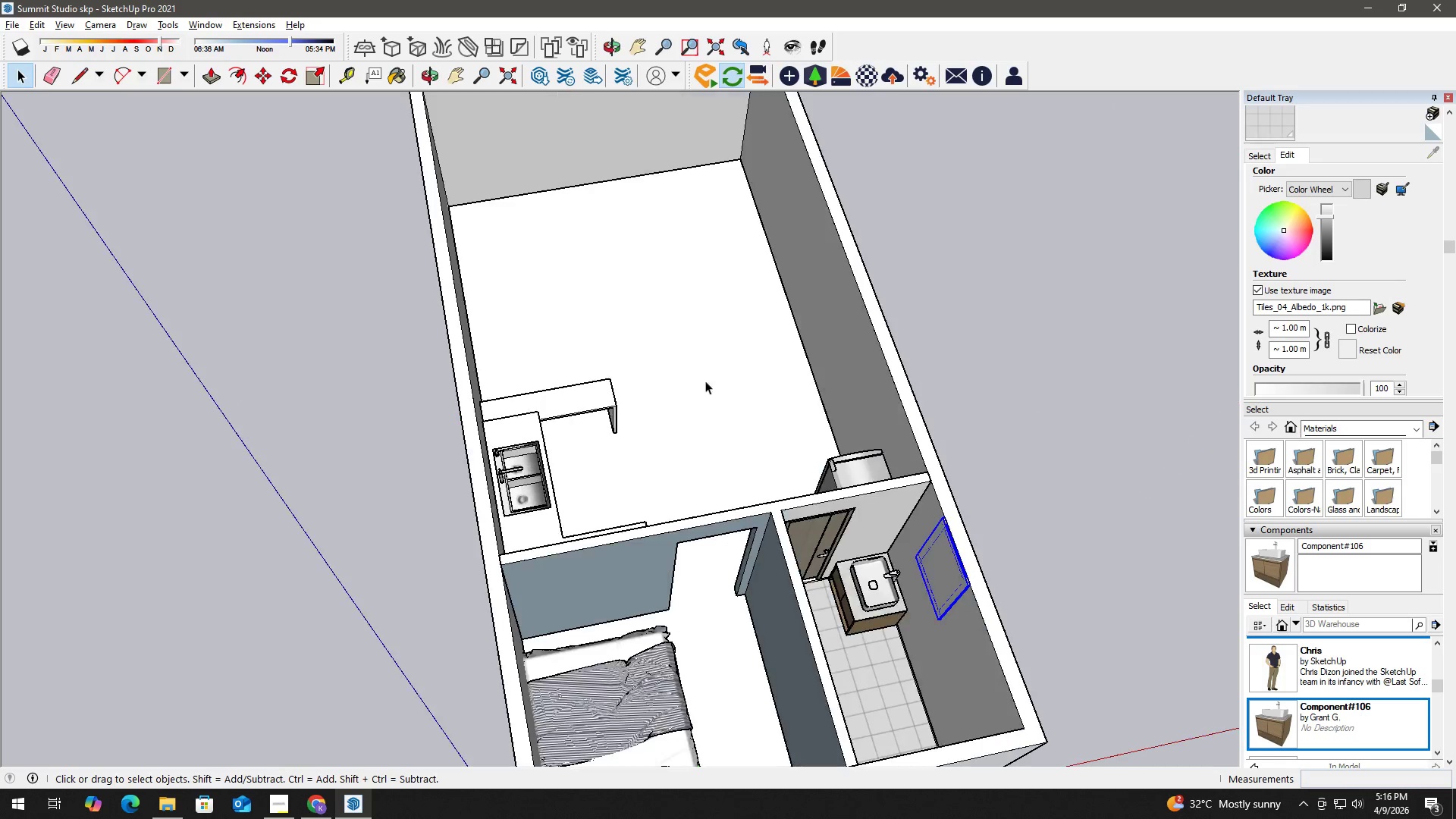 
scroll: coordinate [659, 428], scroll_direction: down, amount: 3.0
 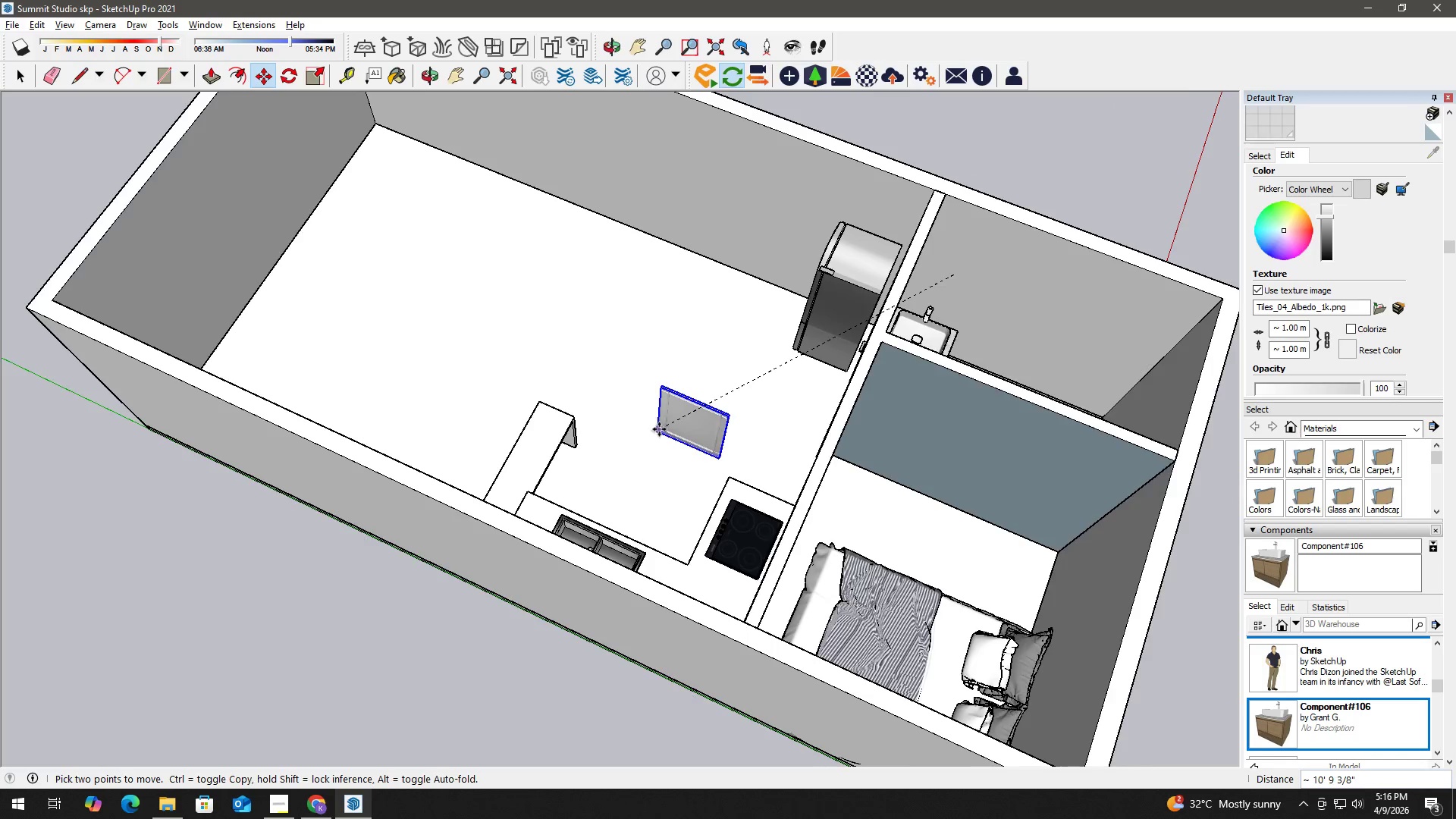 
key(Space)
 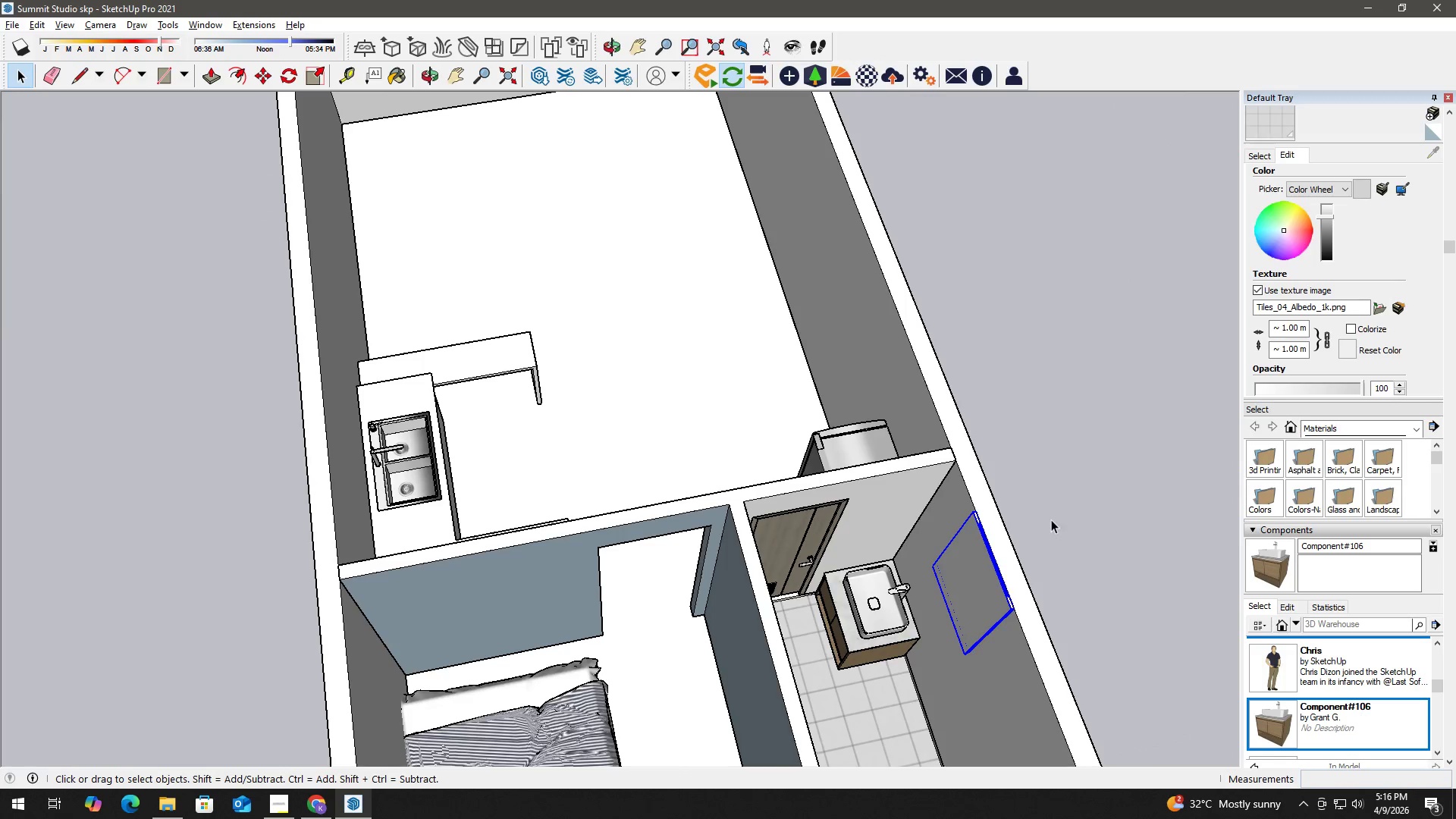 
key(H)
 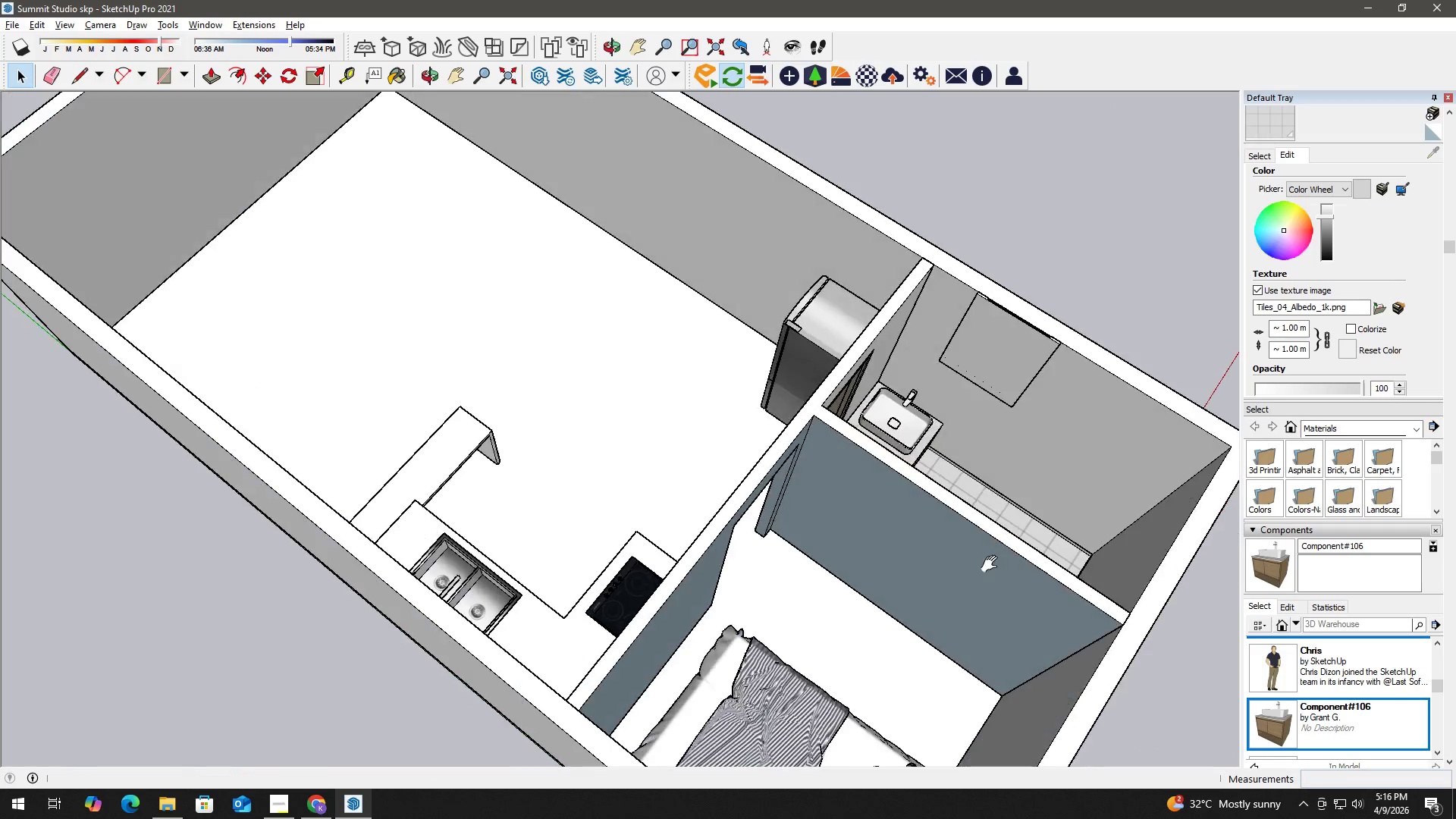 
scroll: coordinate [925, 399], scroll_direction: up, amount: 12.0
 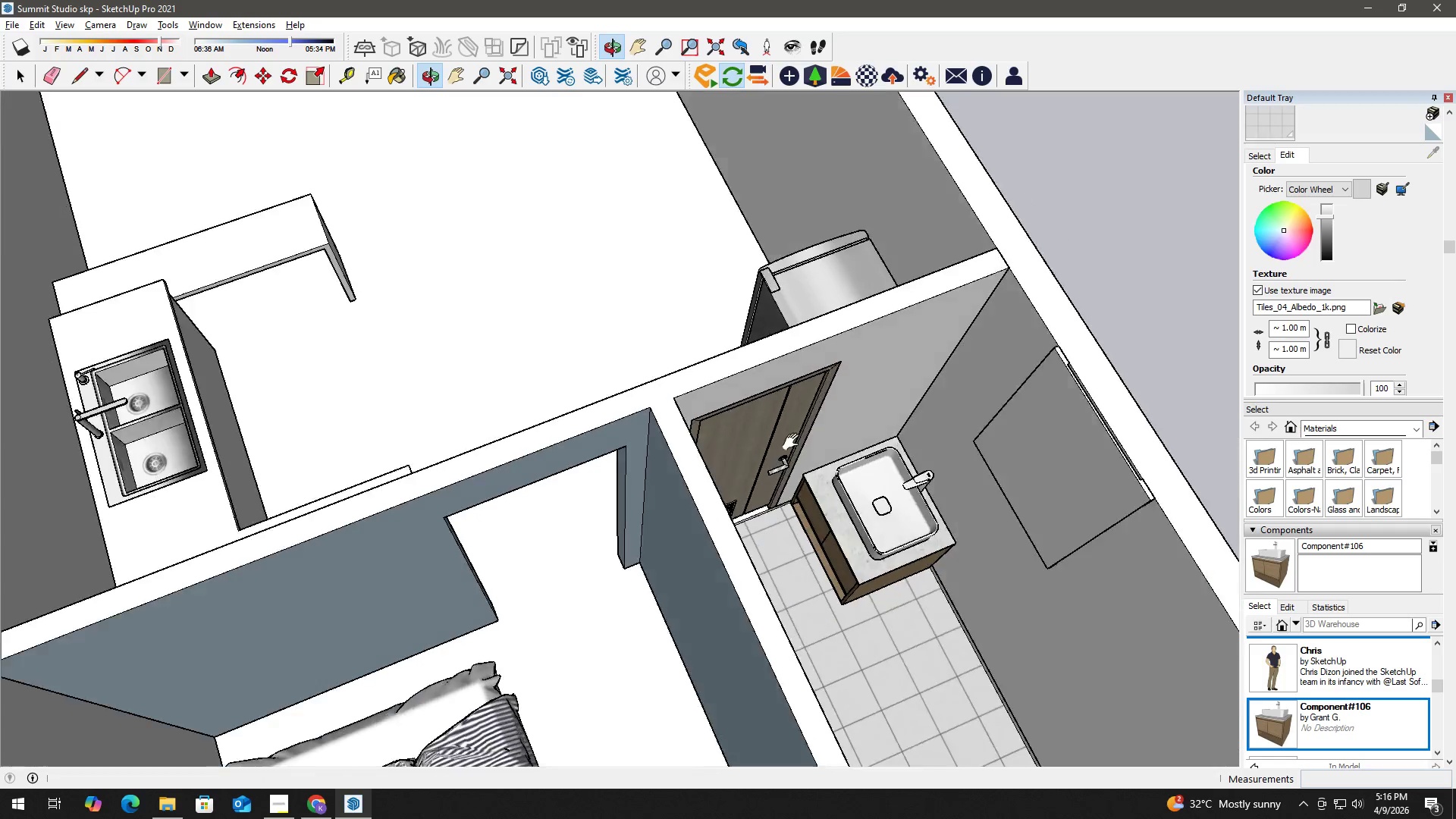 
key(T)
 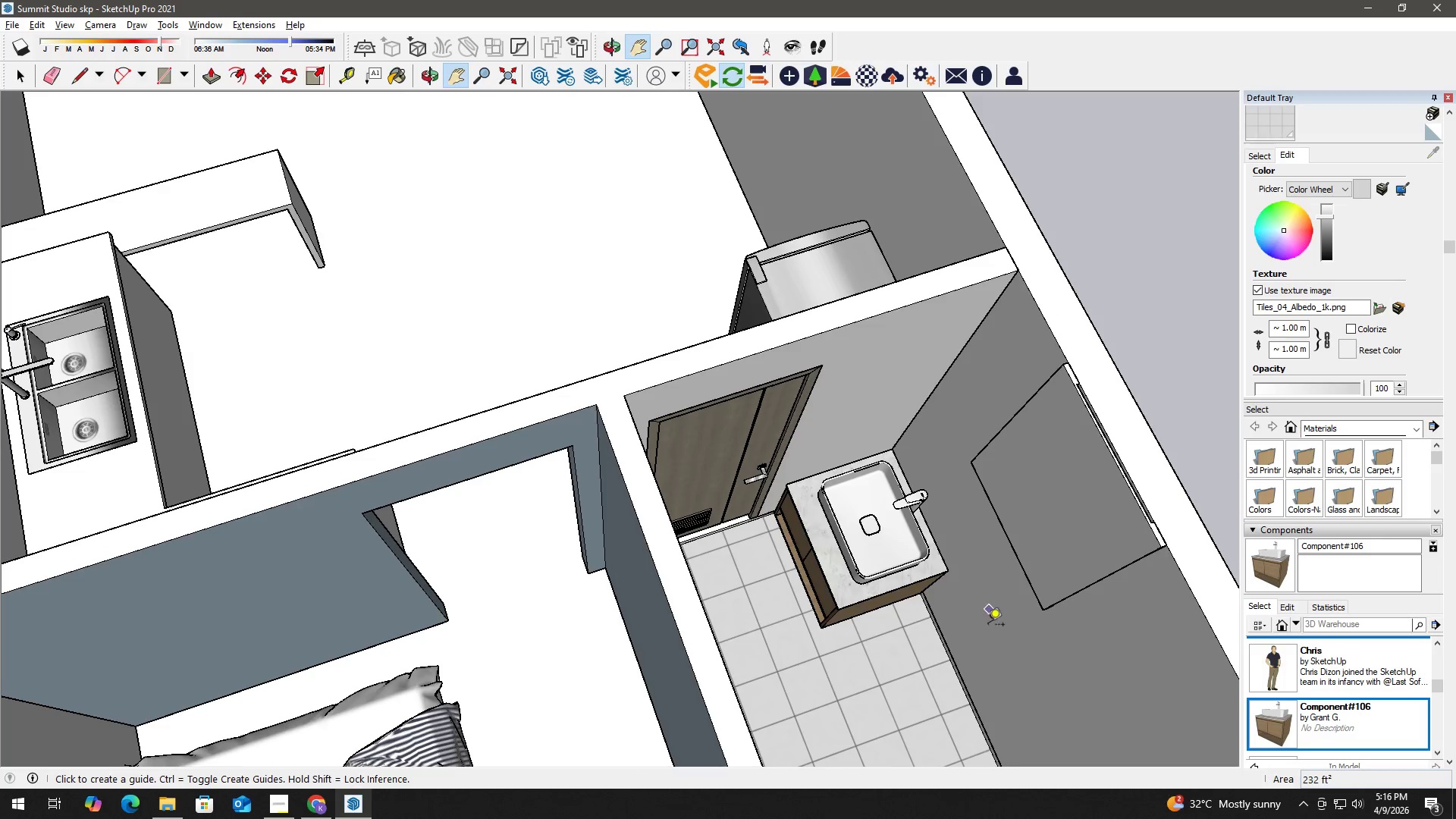 
scroll: coordinate [943, 606], scroll_direction: up, amount: 7.0
 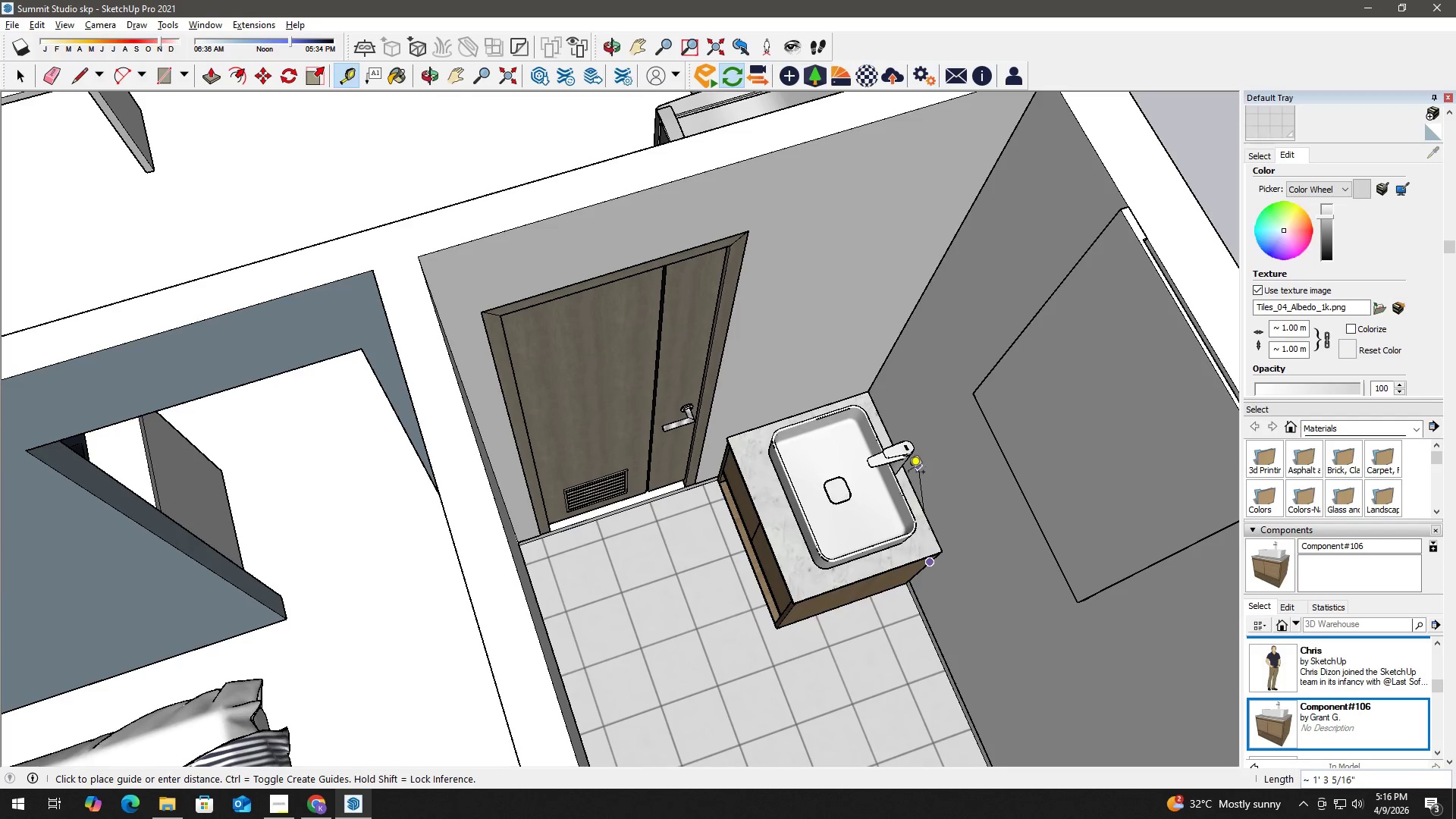 
key(Space)
 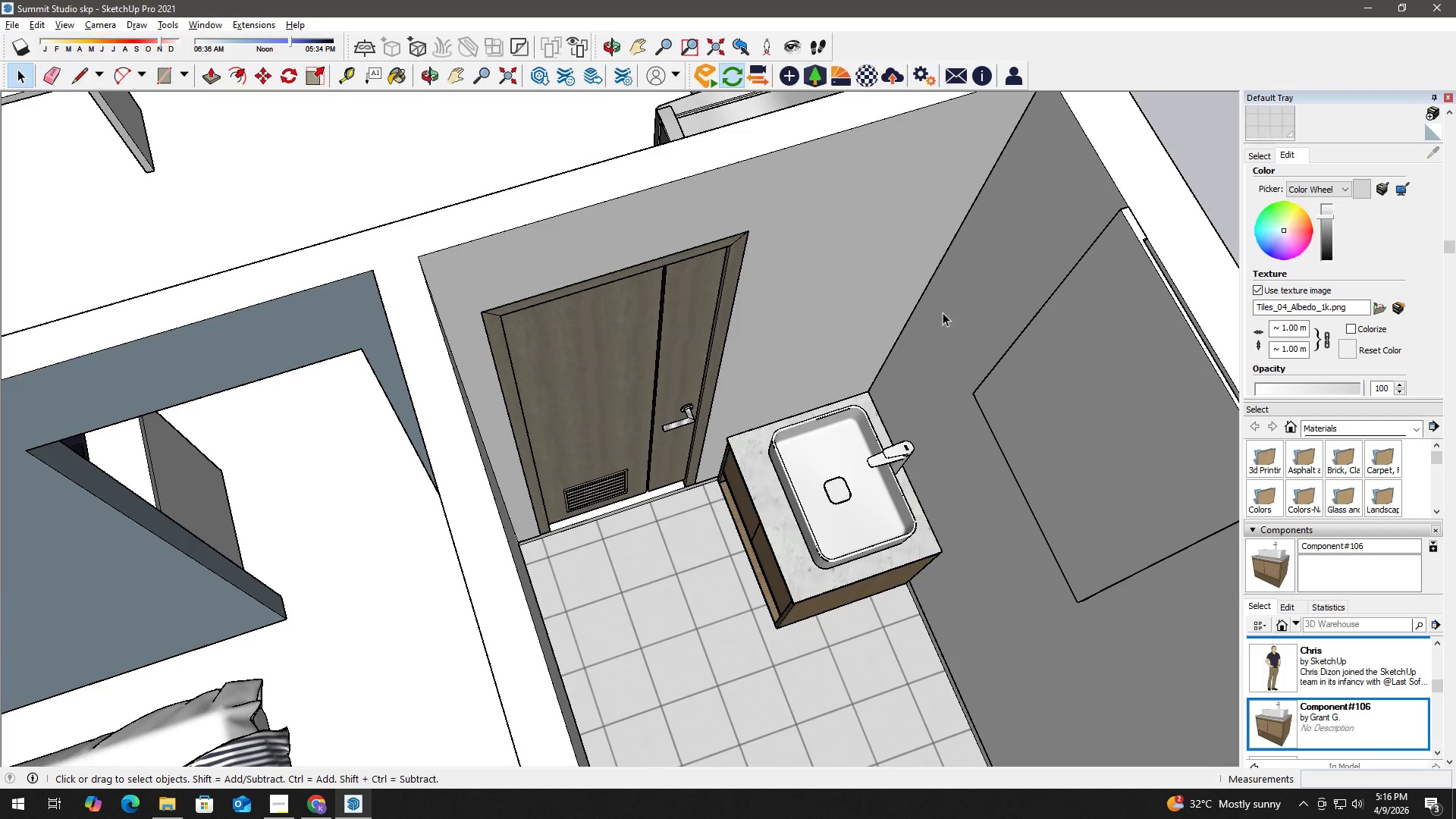 
key(T)
 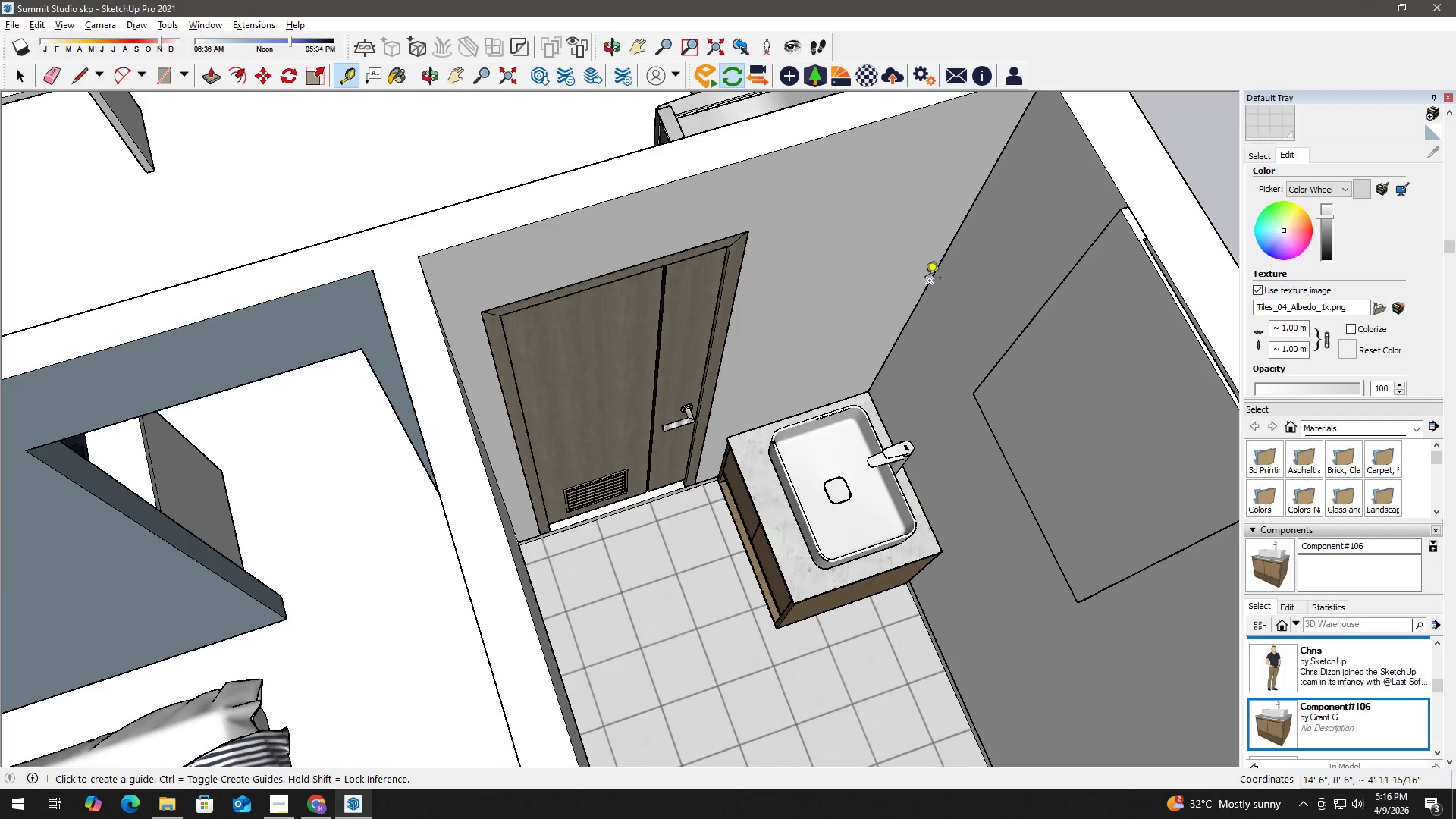 
left_click([930, 281])
 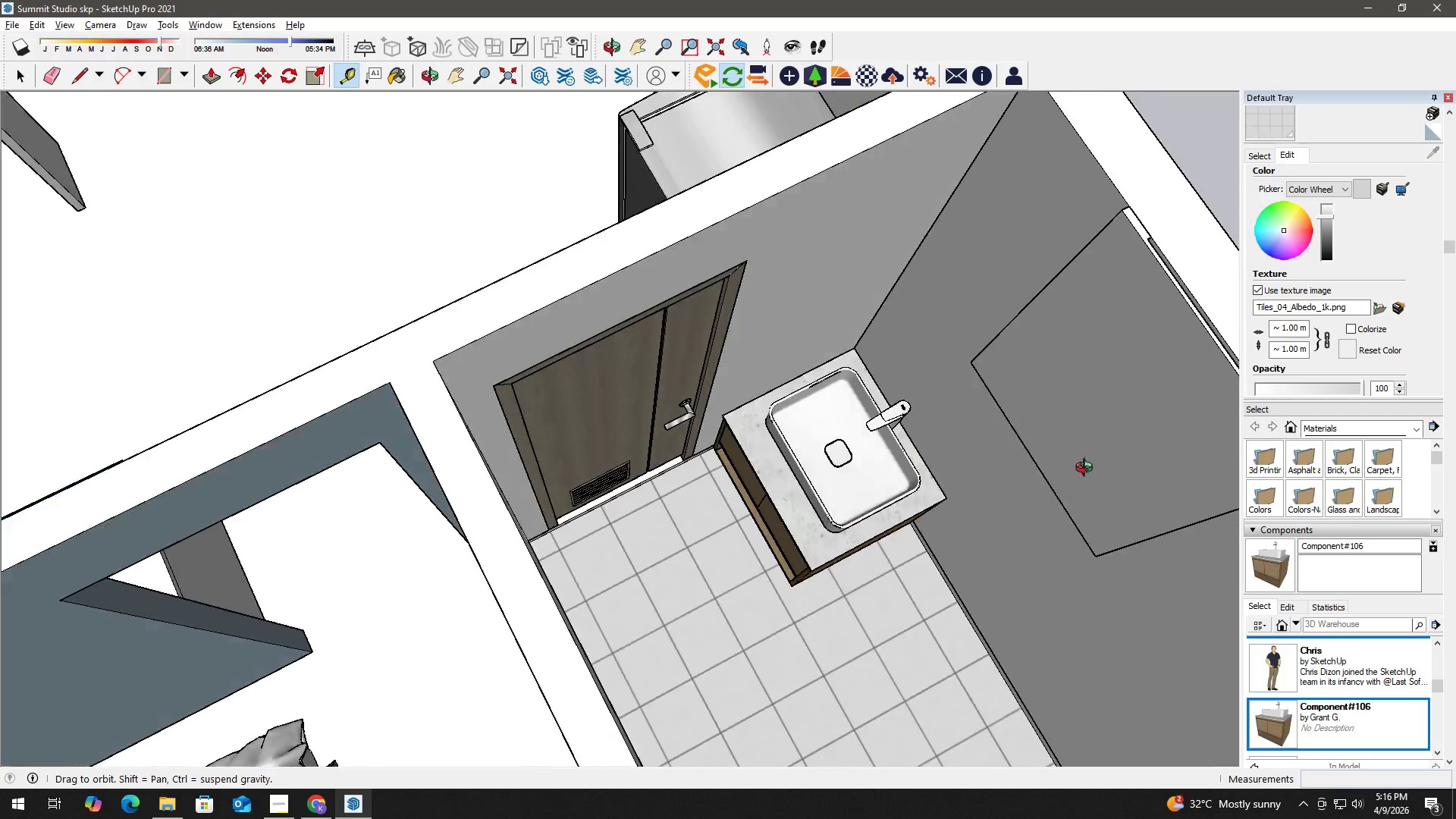 
hold_key(key=ShiftLeft, duration=0.41)
 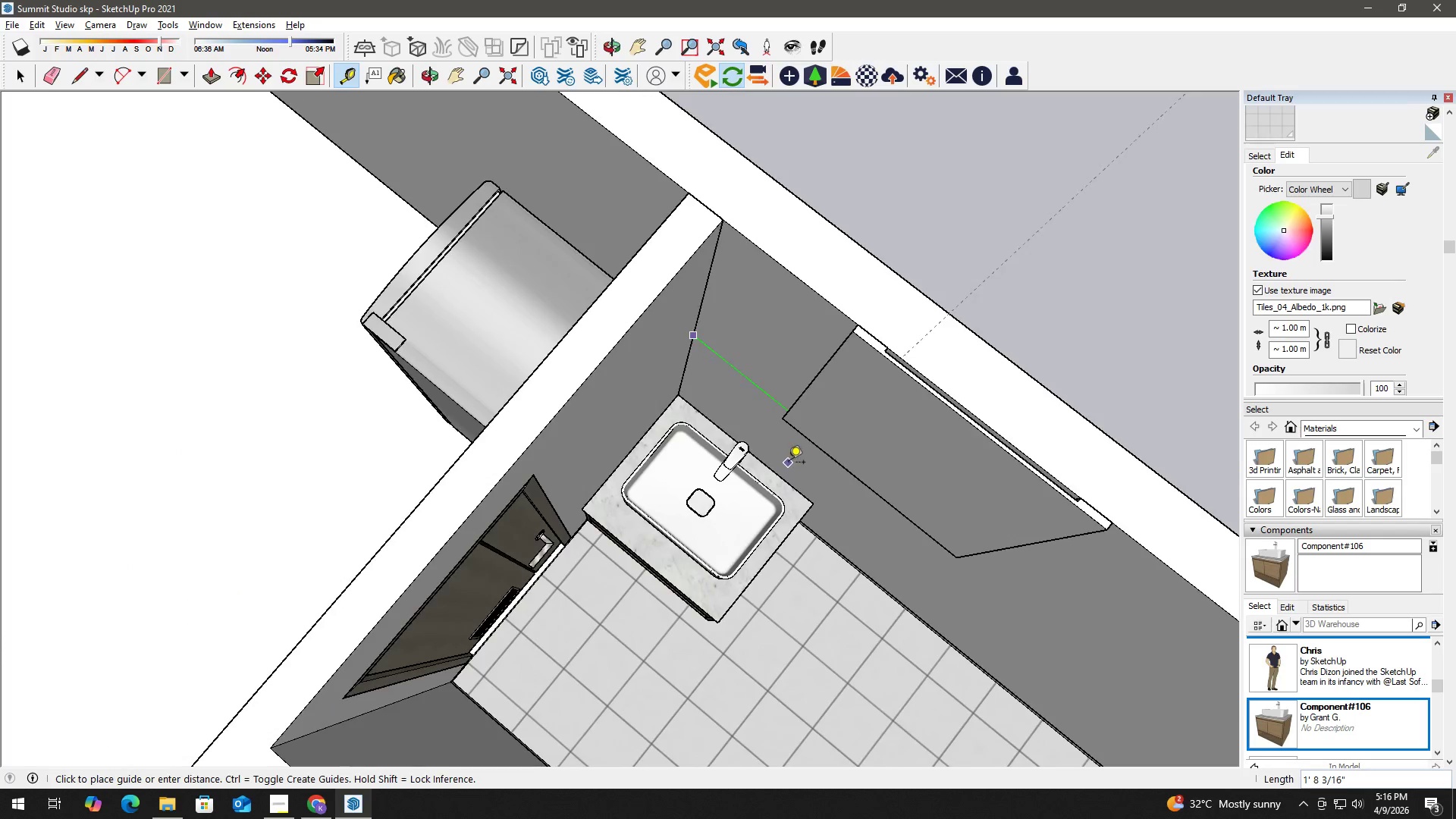 
scroll: coordinate [683, 431], scroll_direction: up, amount: 30.0
 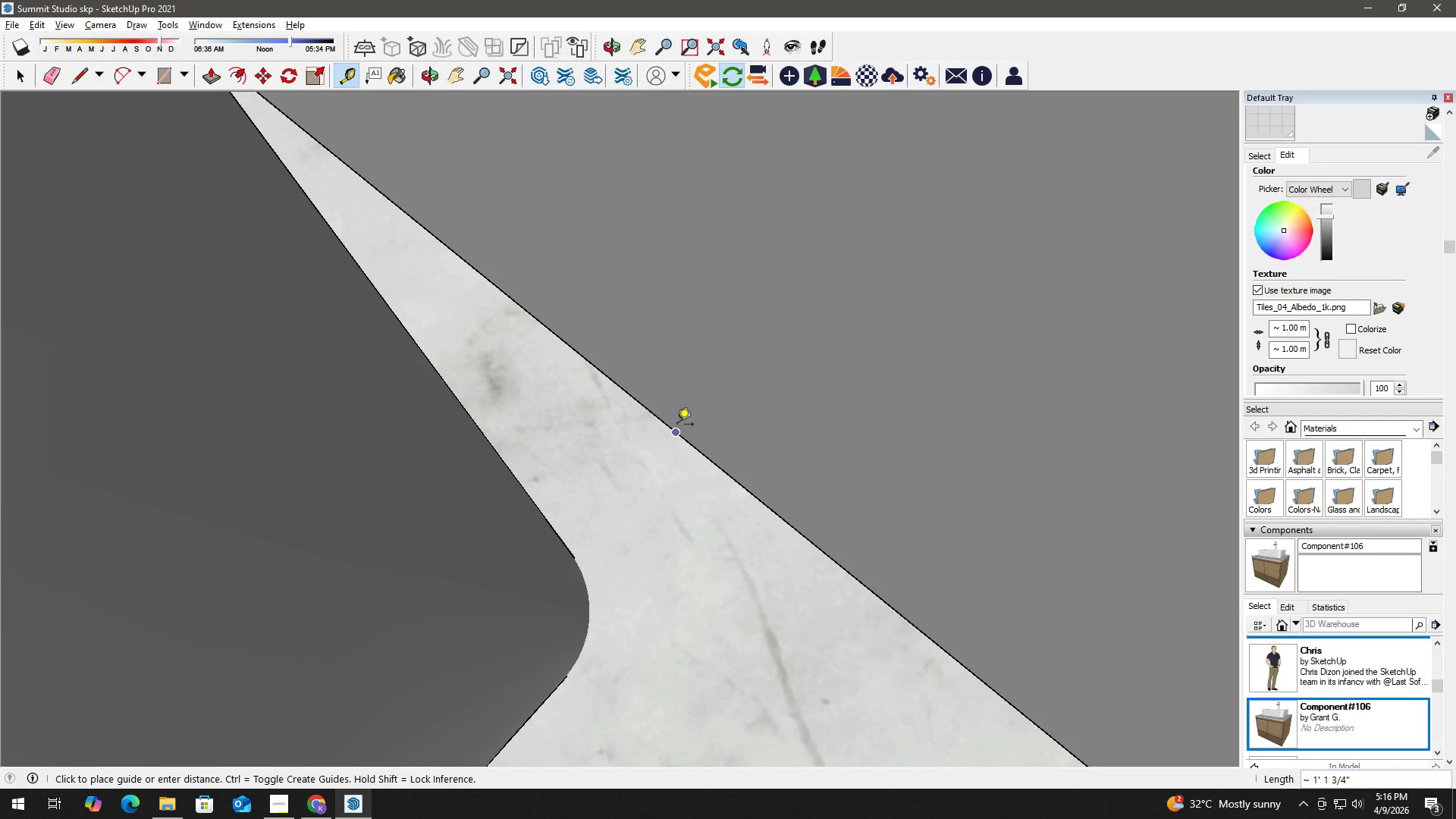 
left_click([677, 425])
 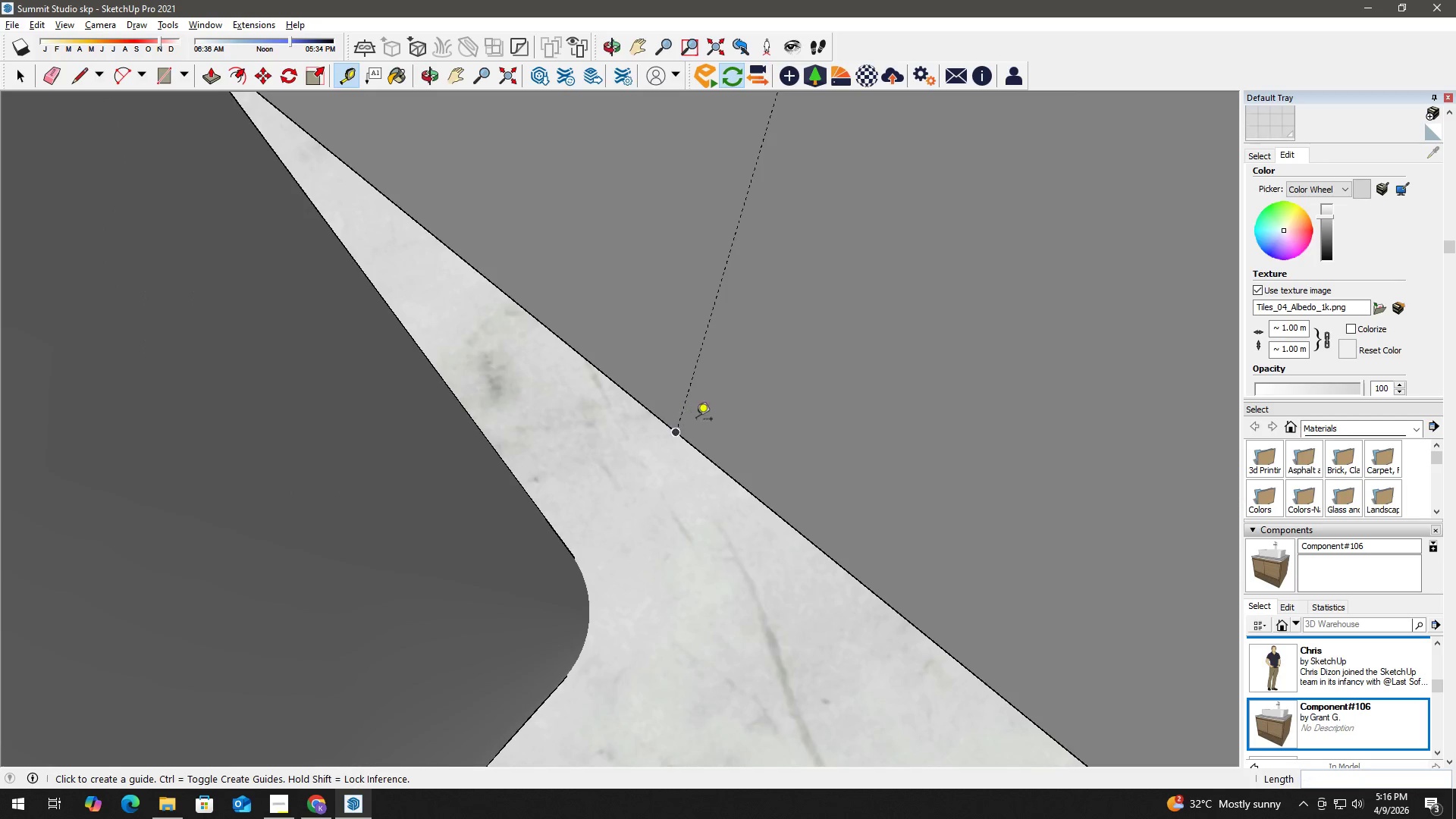 
key(Space)
 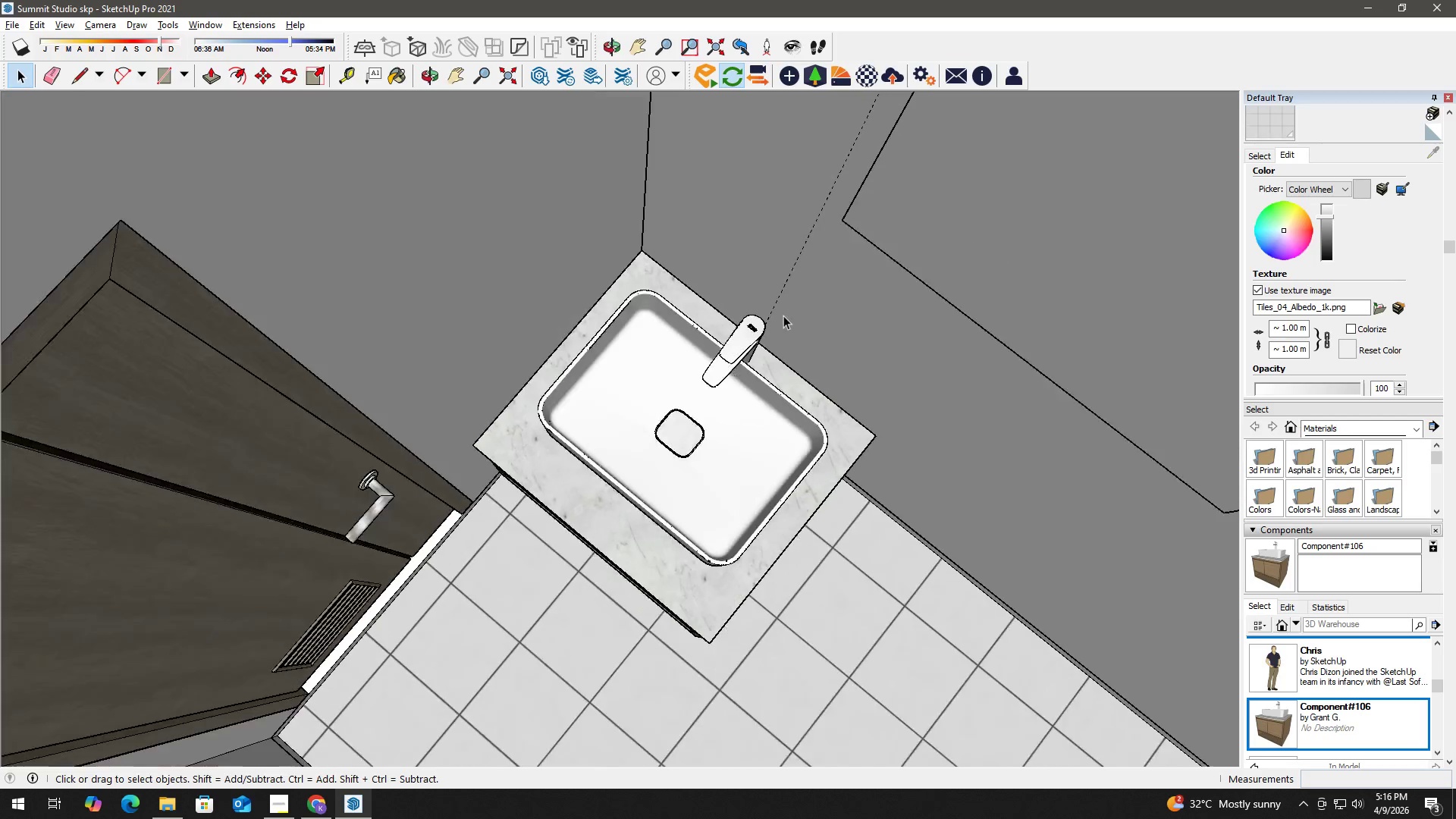 
key(H)
 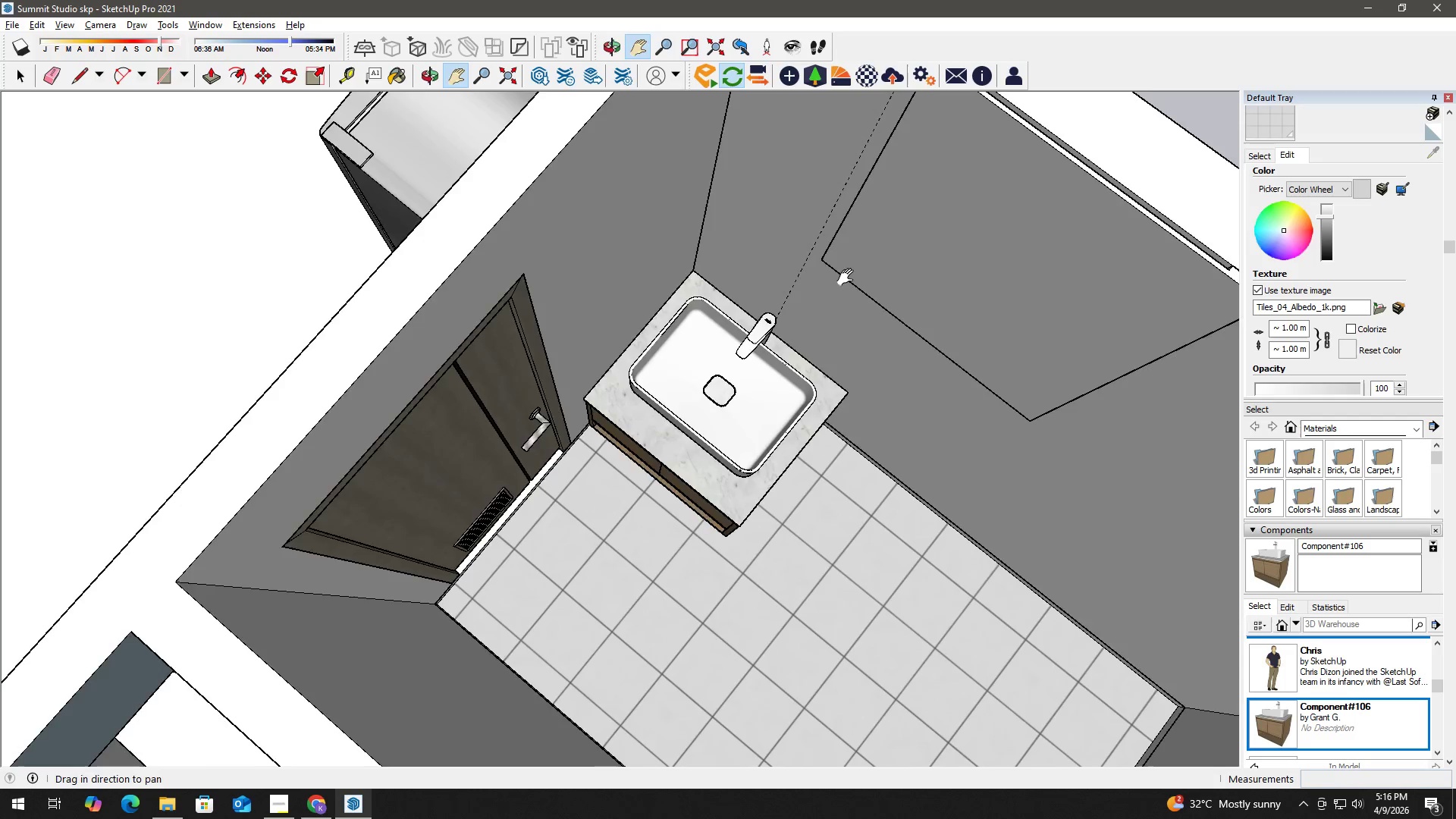 
left_click_drag(start_coordinate=[849, 278], to_coordinate=[667, 482])
 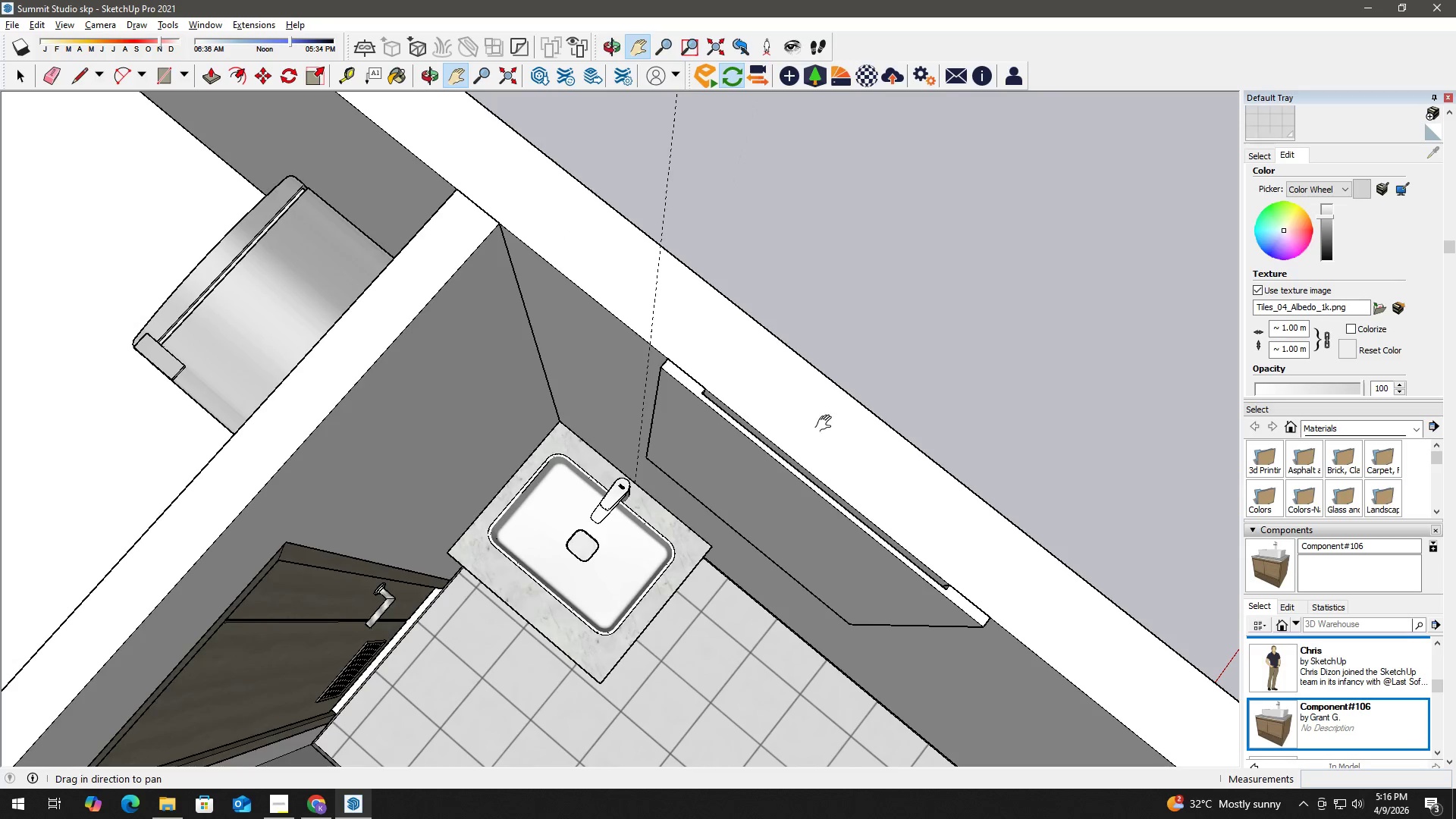 
scroll: coordinate [798, 309], scroll_direction: down, amount: 35.0
 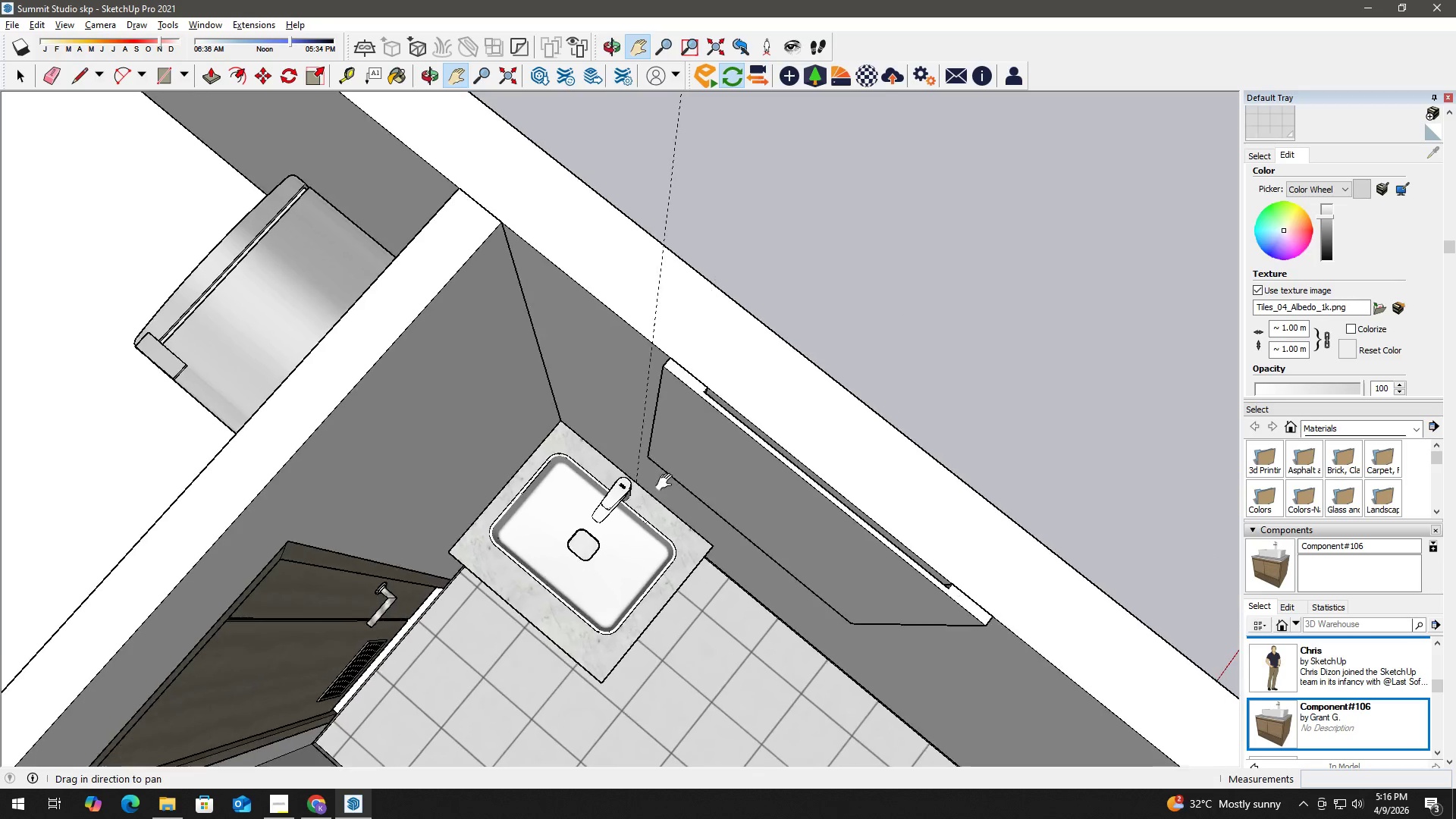 
key(Space)
 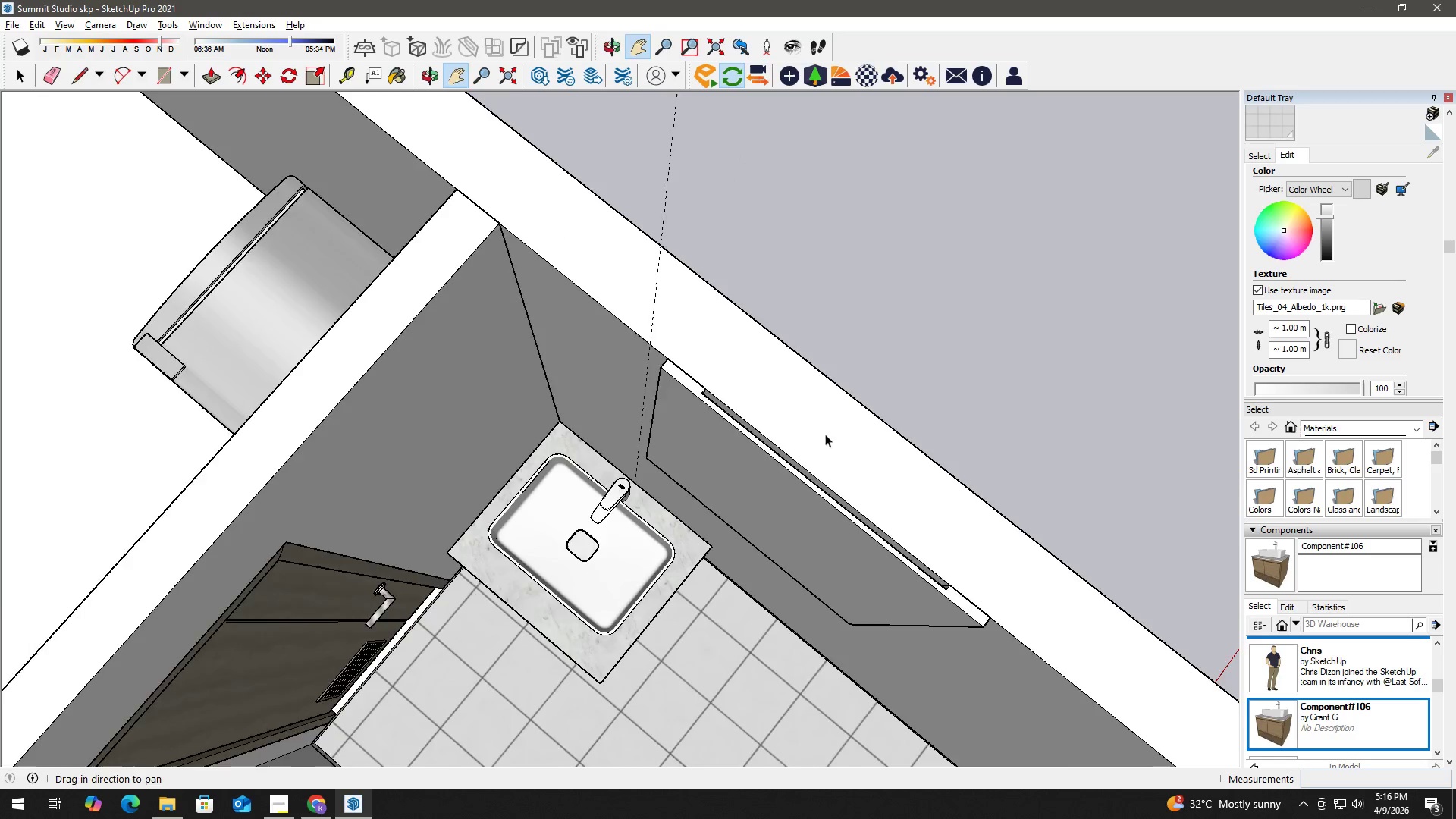 
left_click([830, 513])
 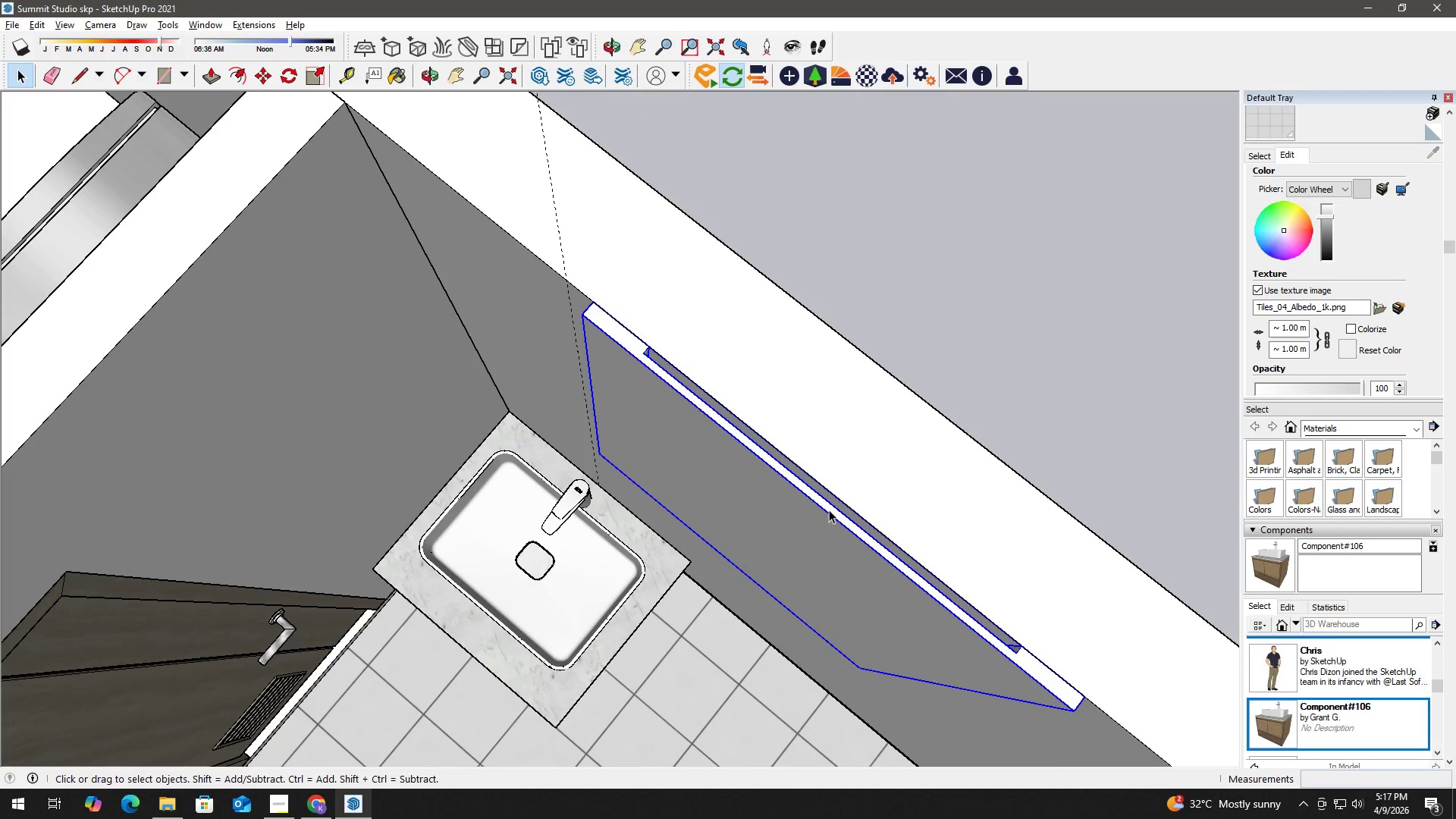 
scroll: coordinate [808, 514], scroll_direction: up, amount: 4.0
 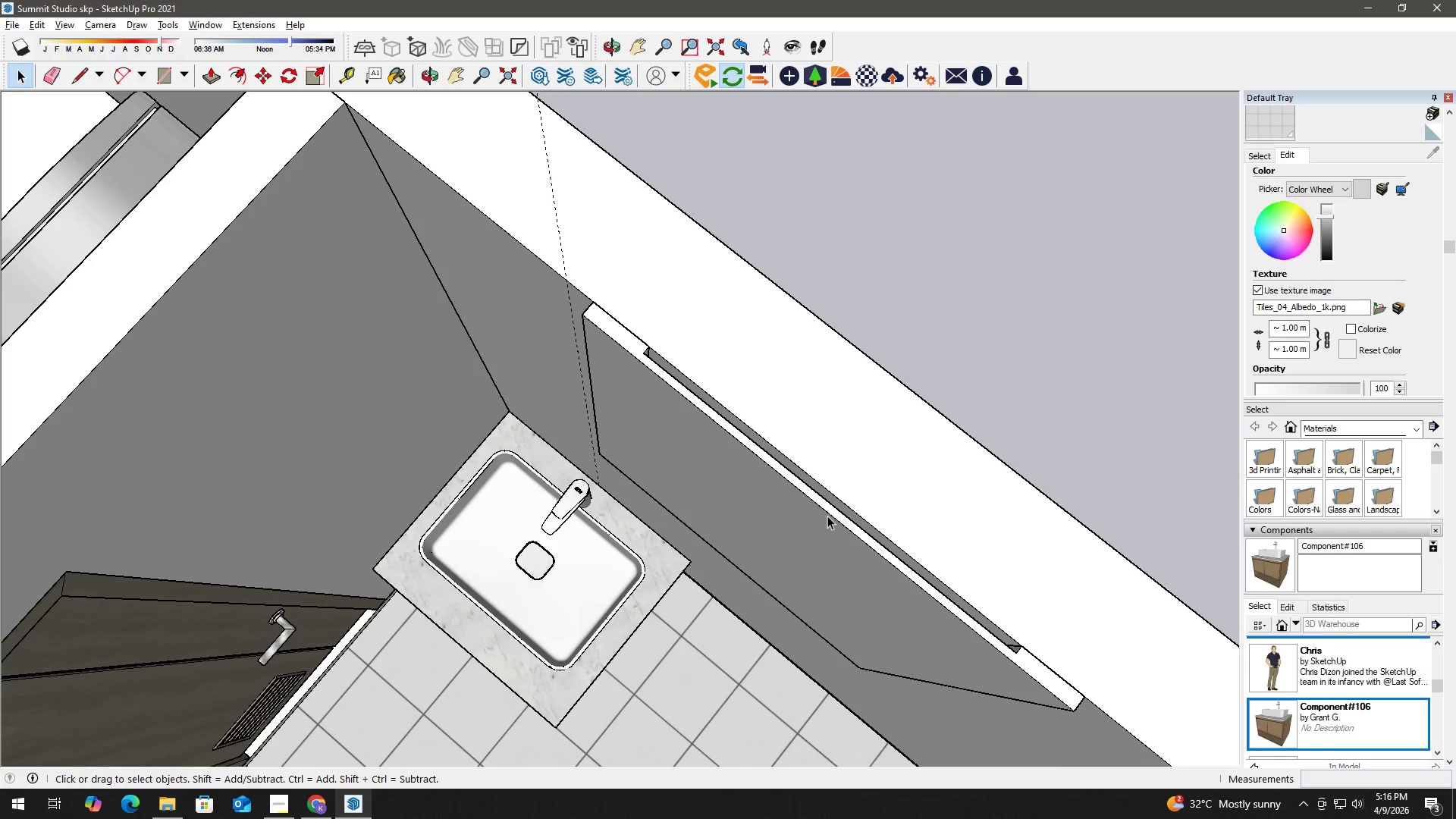 
key(M)
 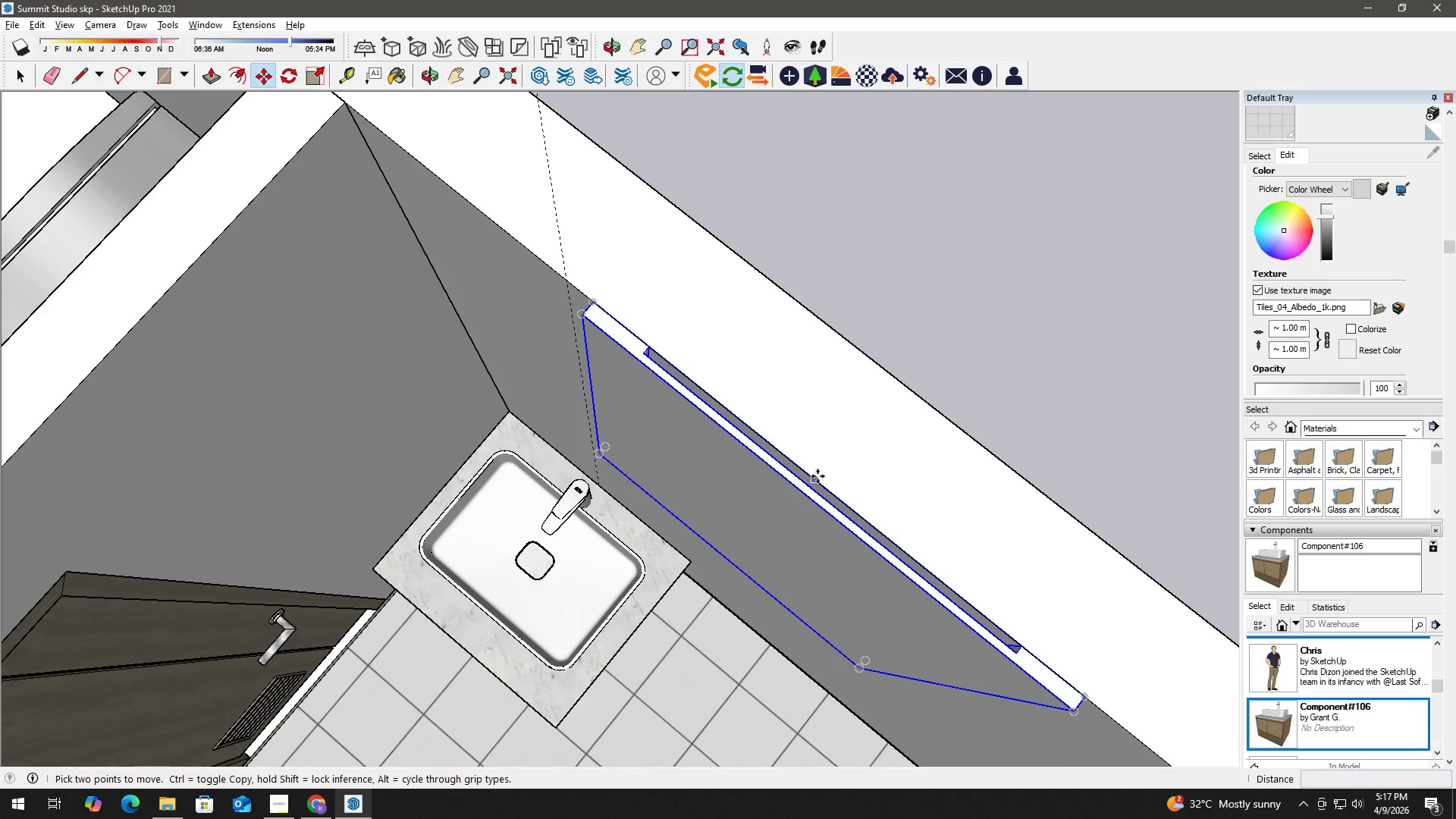 
key(Space)
 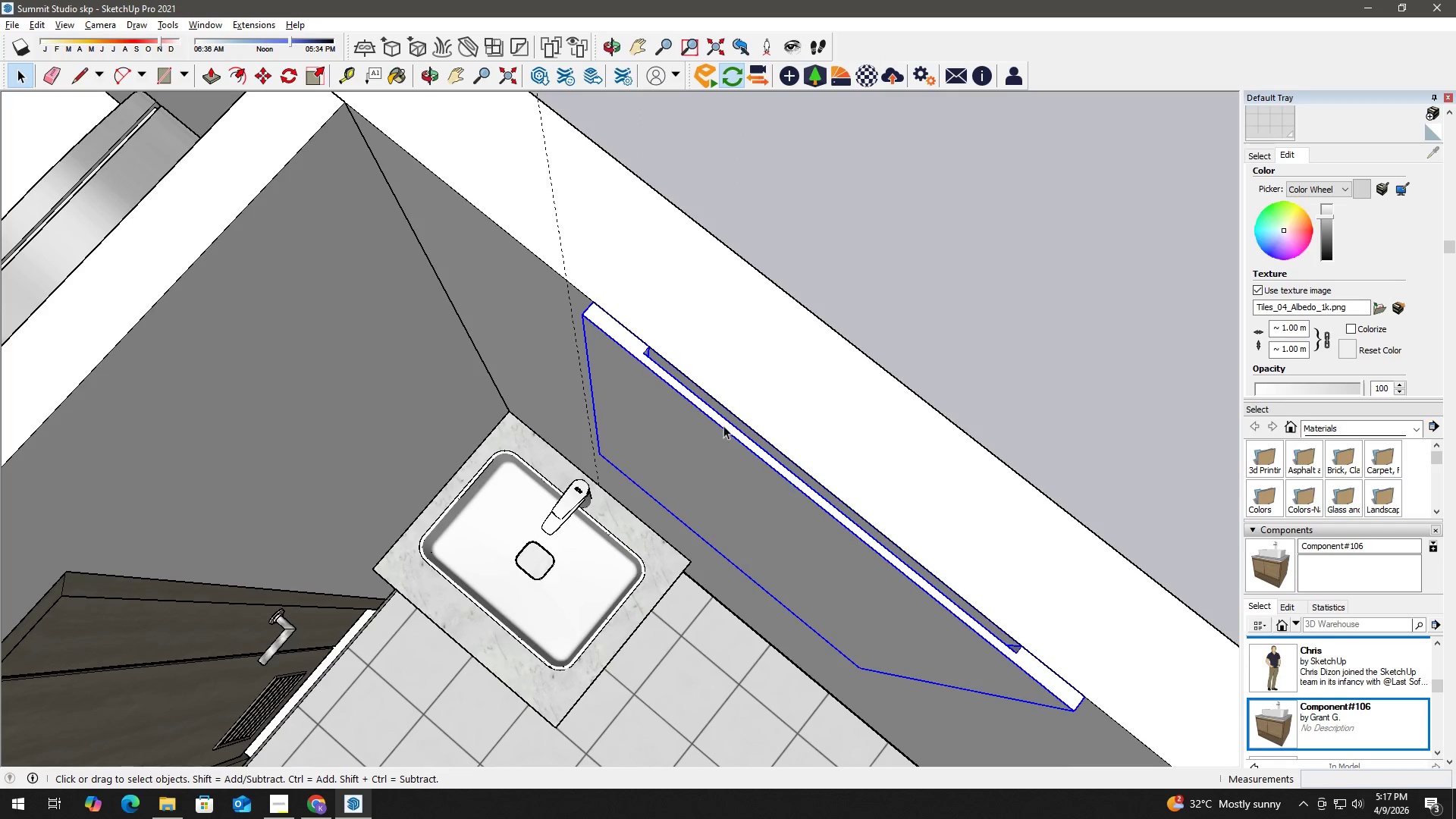 
key(T)
 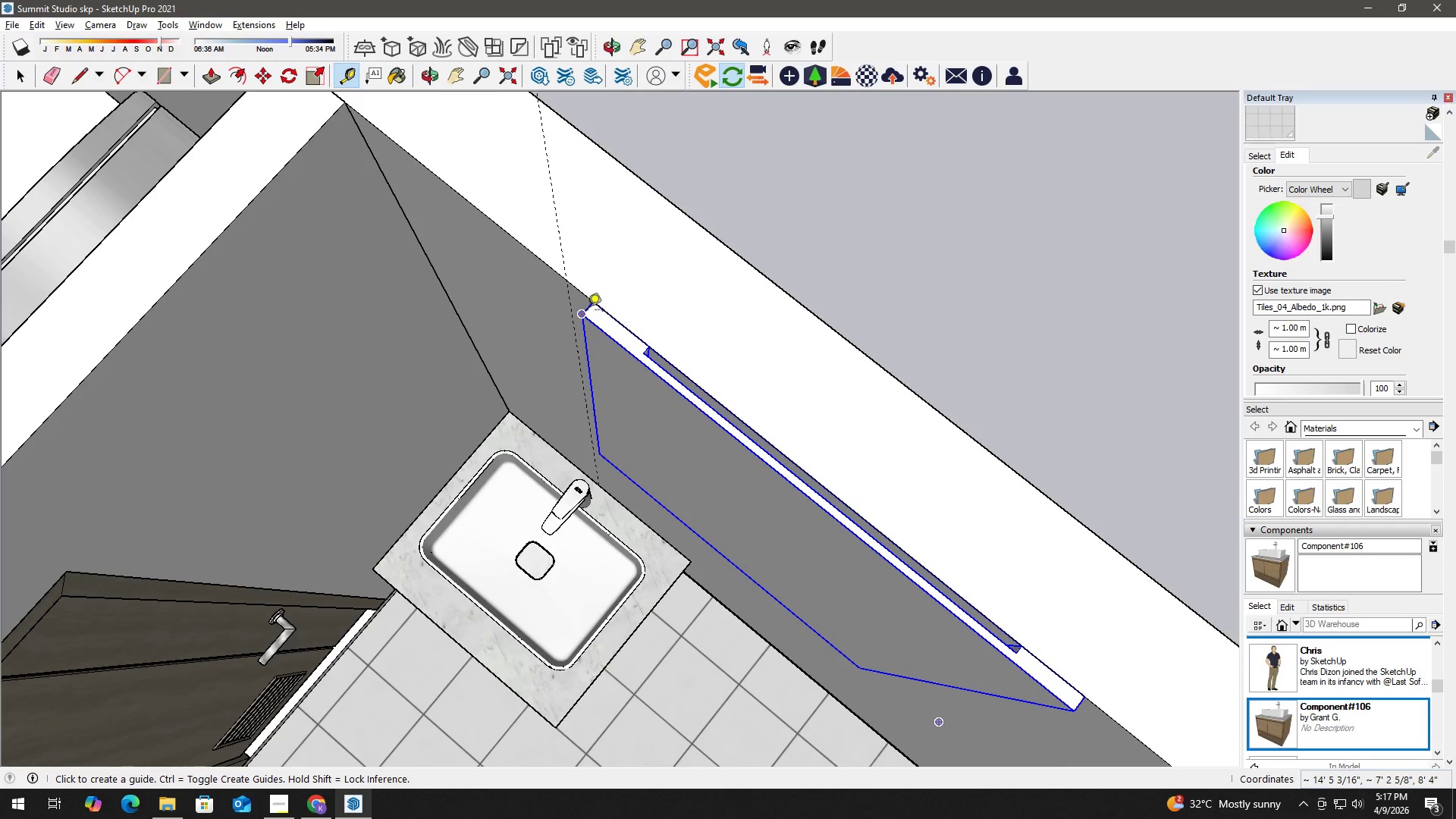 
scroll: coordinate [587, 307], scroll_direction: up, amount: 6.0
 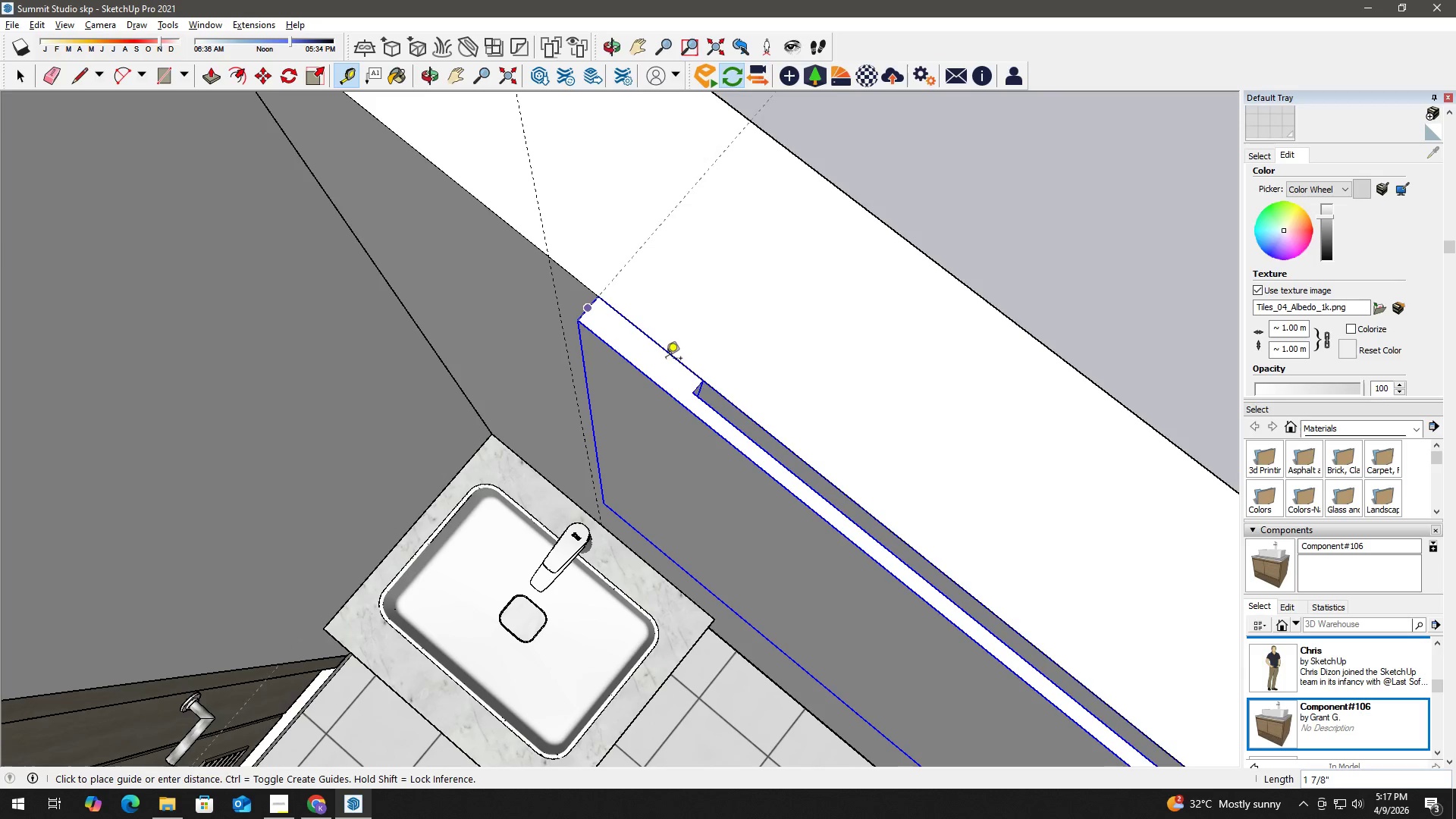 
hold_key(key=ShiftLeft, duration=0.42)
 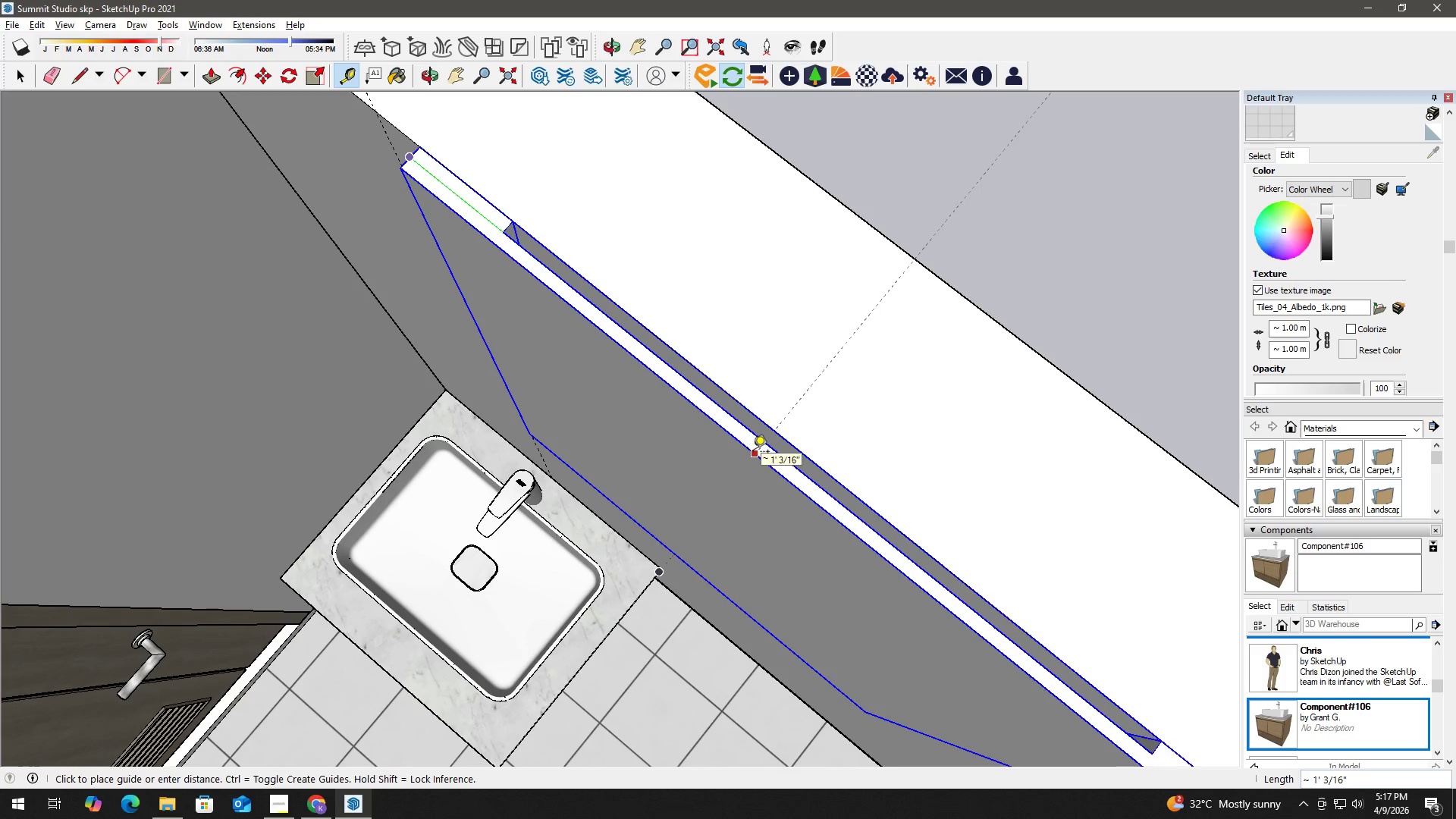 
scroll: coordinate [785, 488], scroll_direction: down, amount: 7.0
 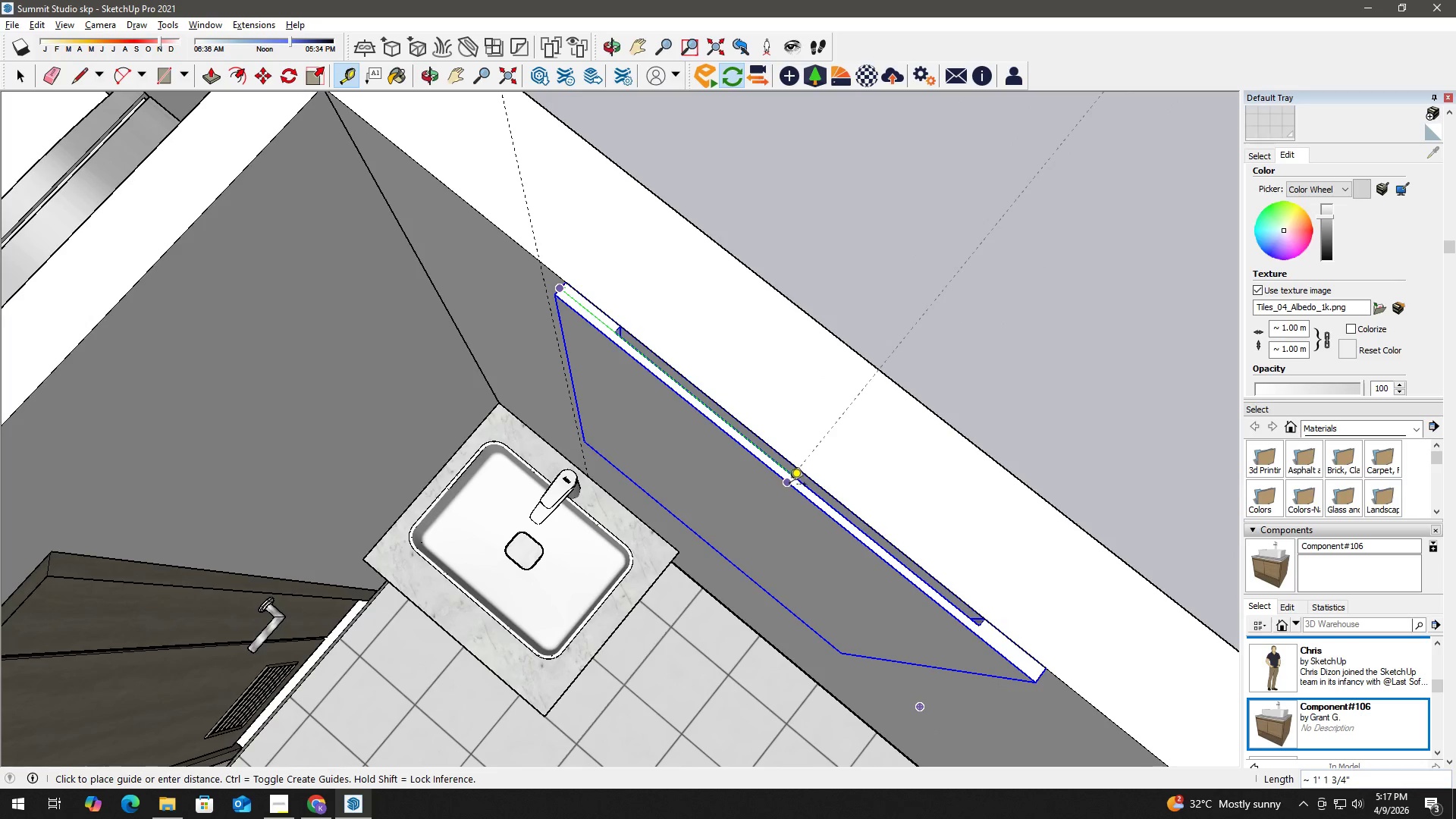 
left_click([789, 485])
 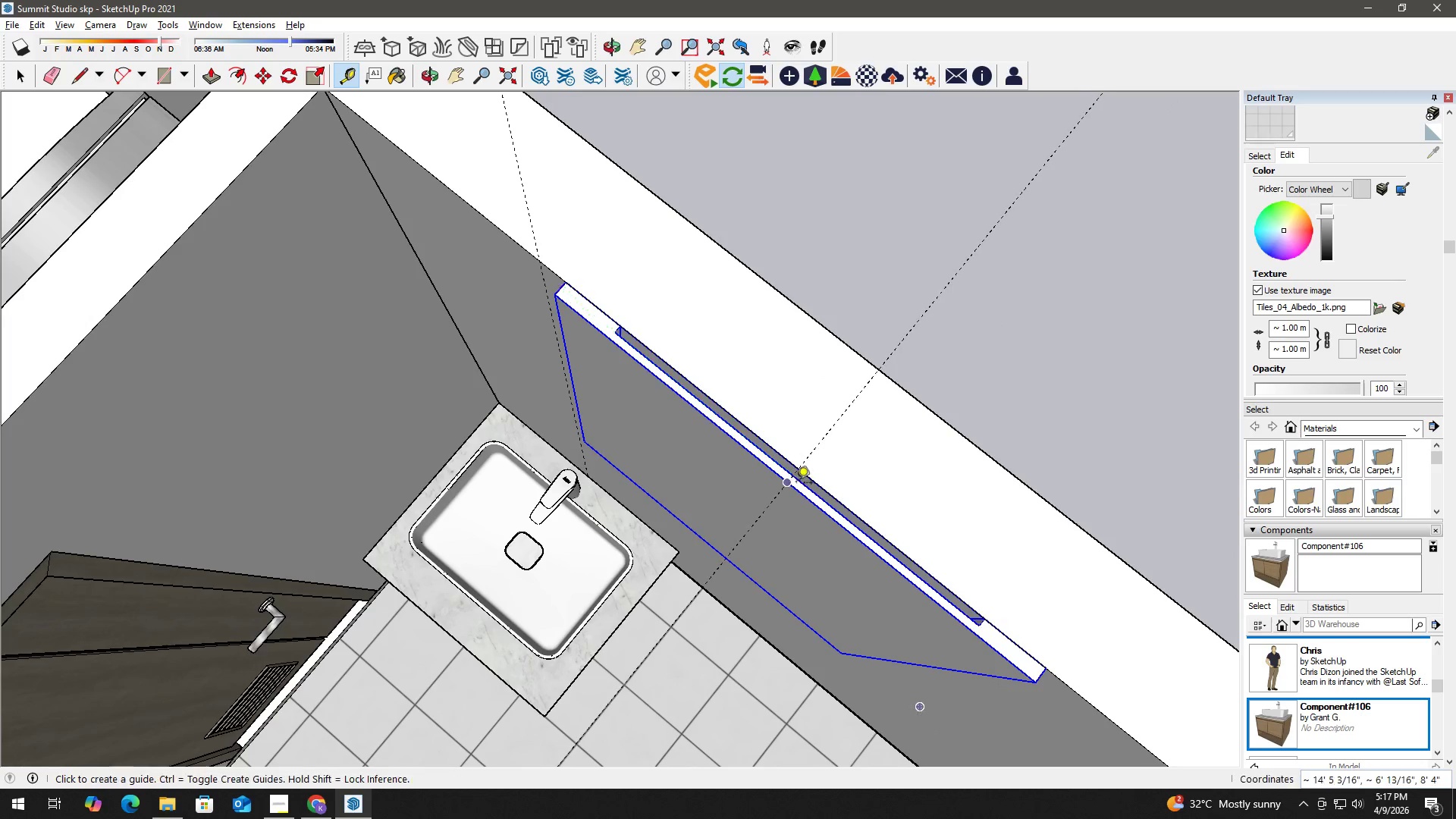 
key(Space)
 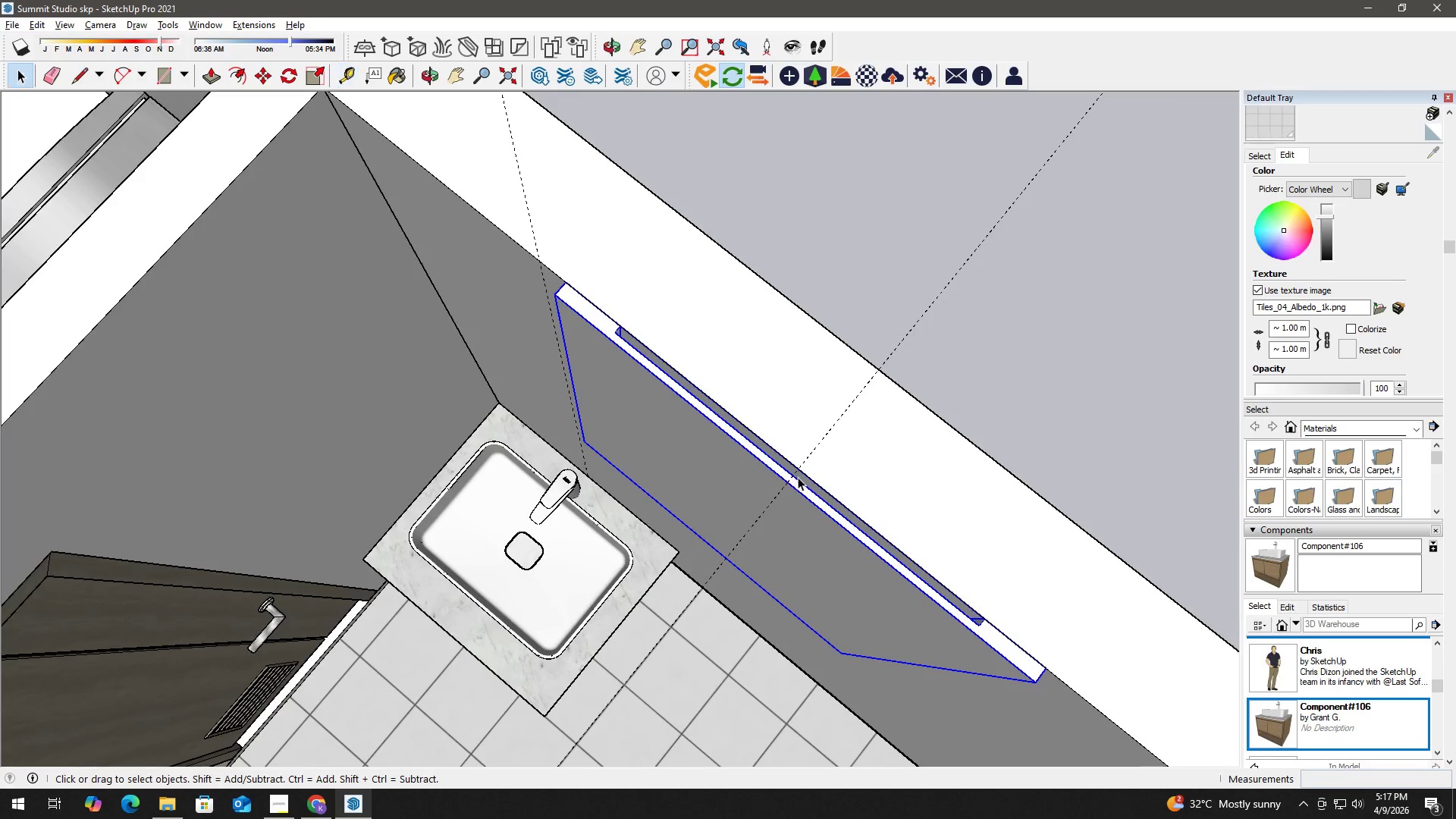 
scroll: coordinate [799, 474], scroll_direction: up, amount: 2.0
 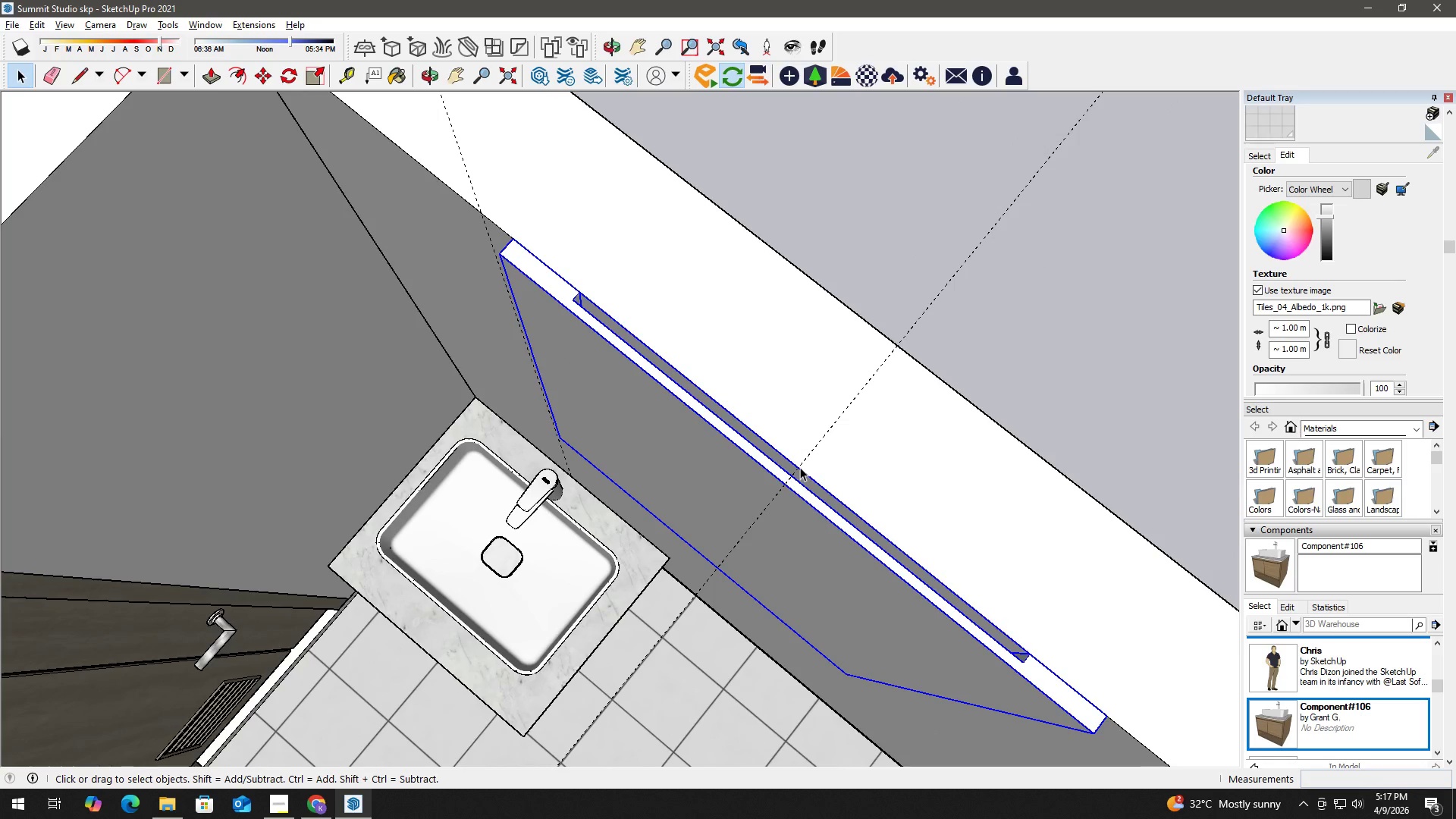 
key(M)
 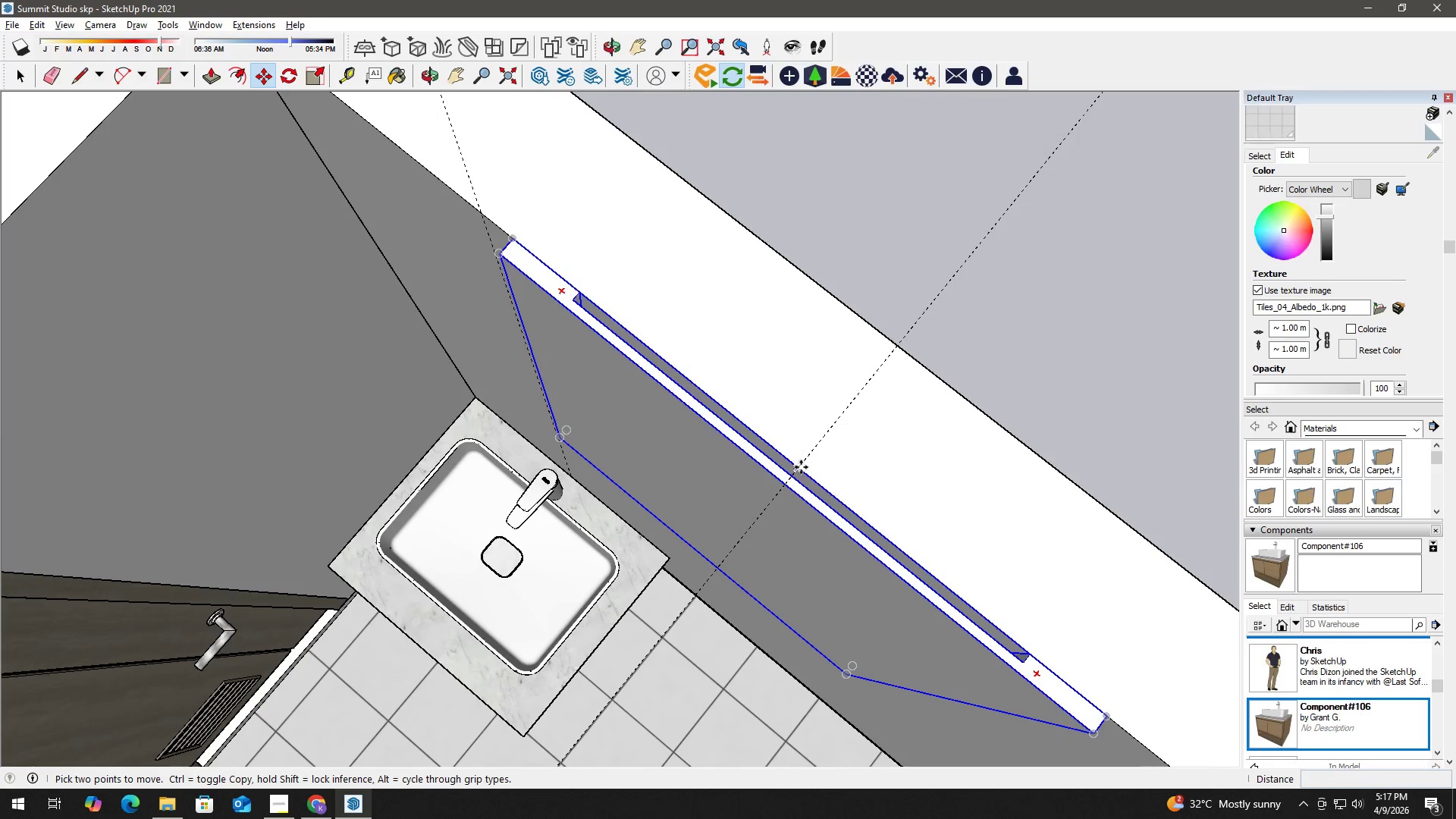 
left_click([800, 468])
 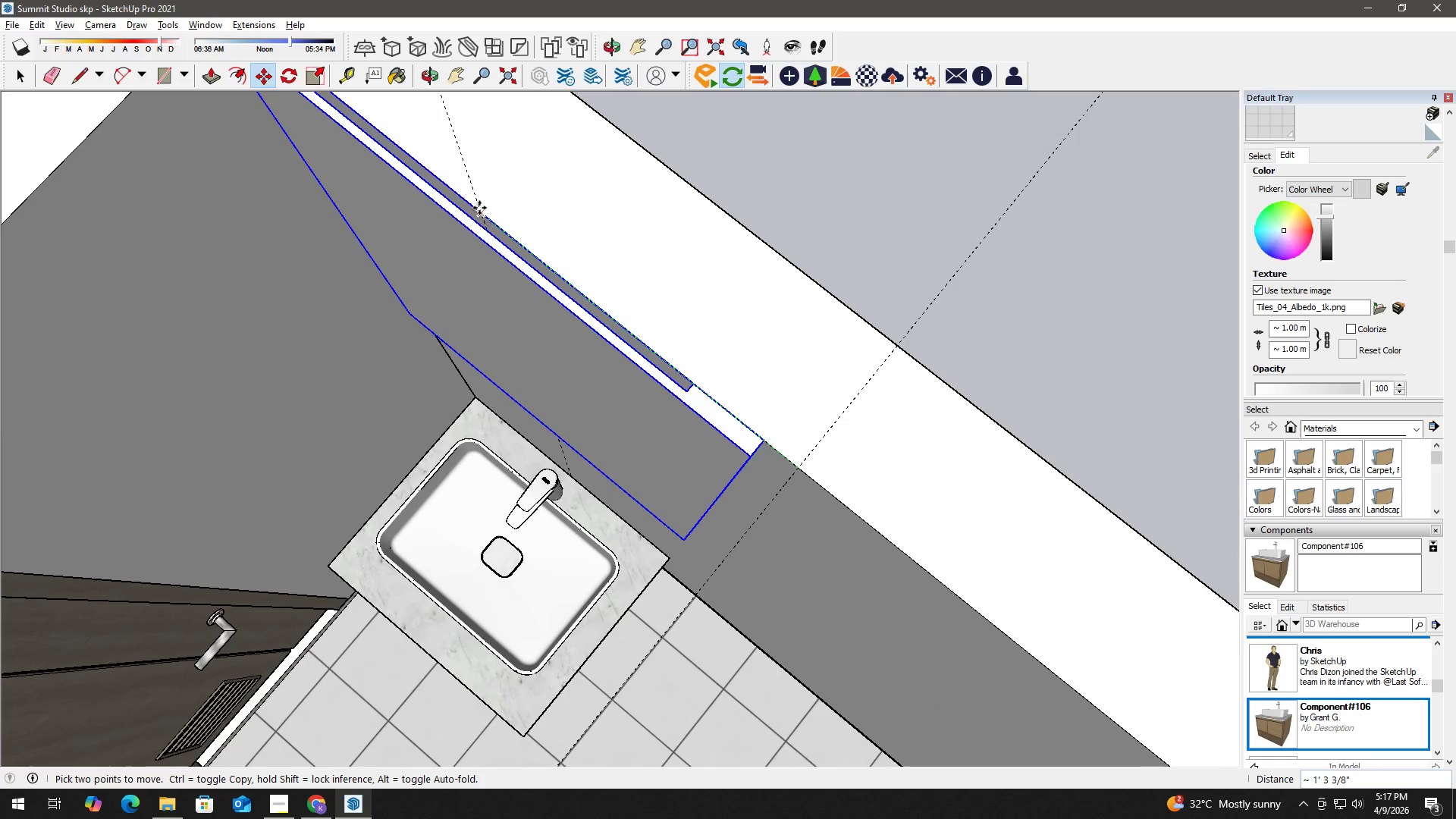 
left_click([479, 207])
 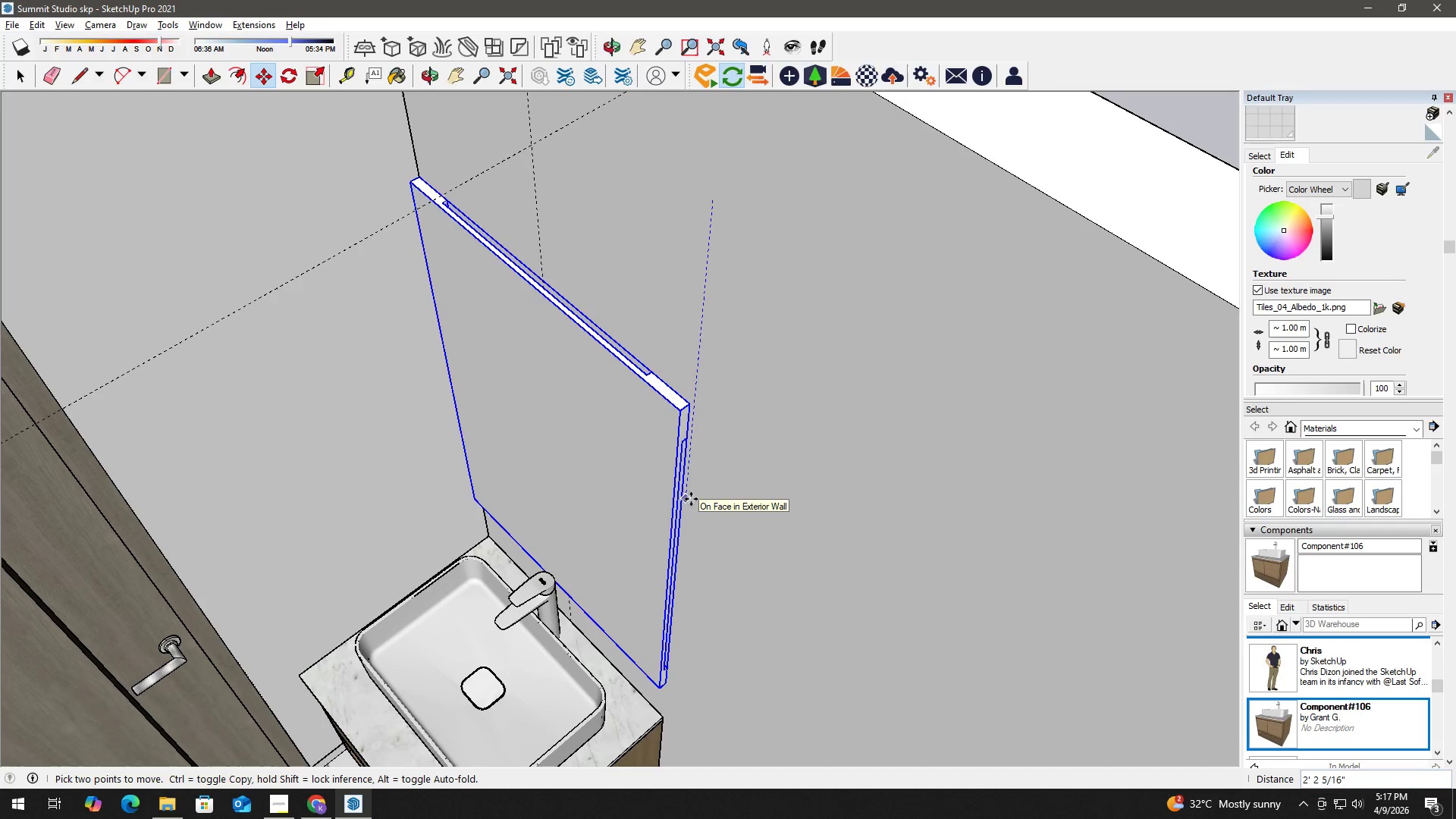 
wait(7.47)
 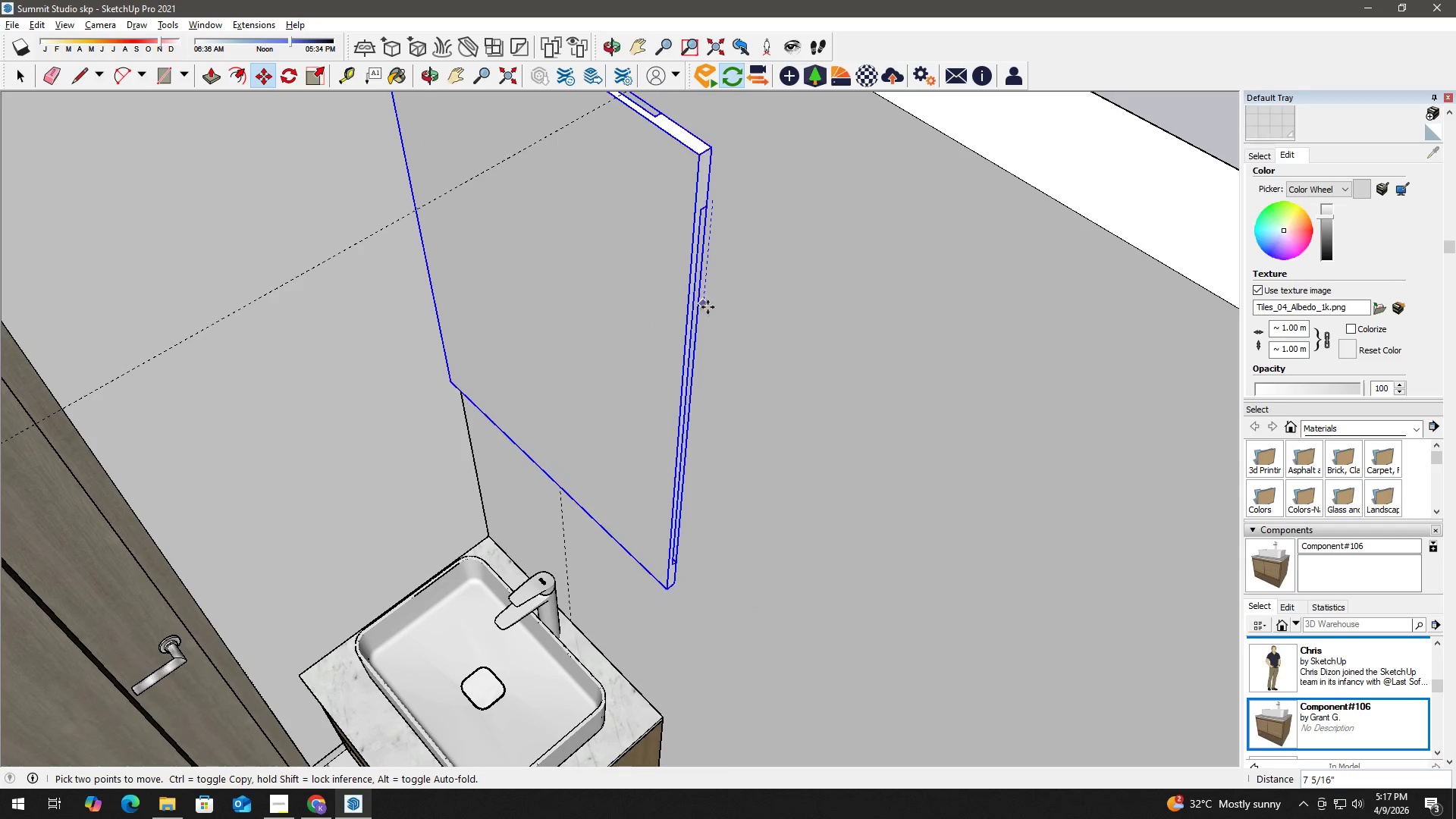 
left_click([697, 451])
 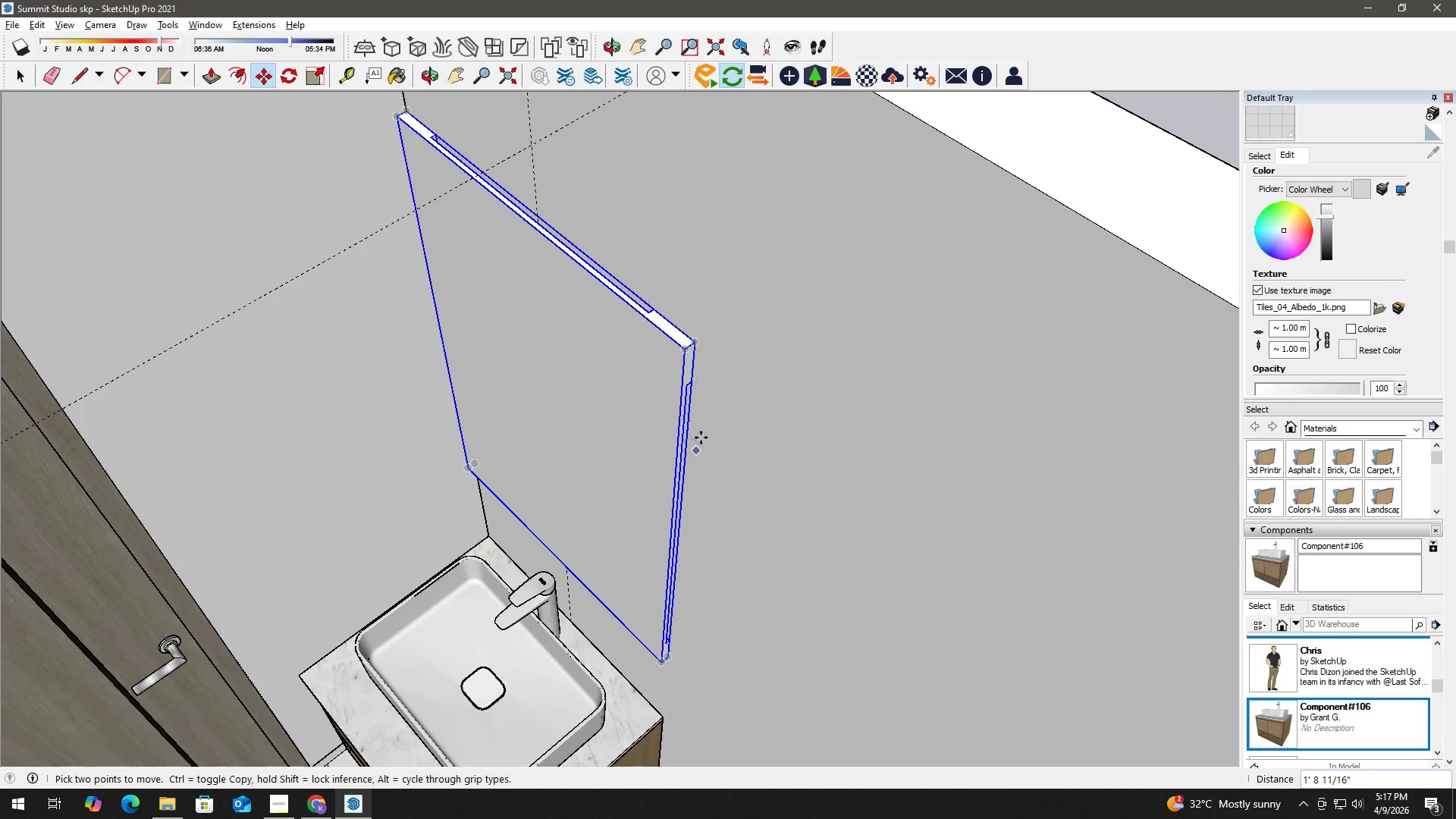 
key(Space)
 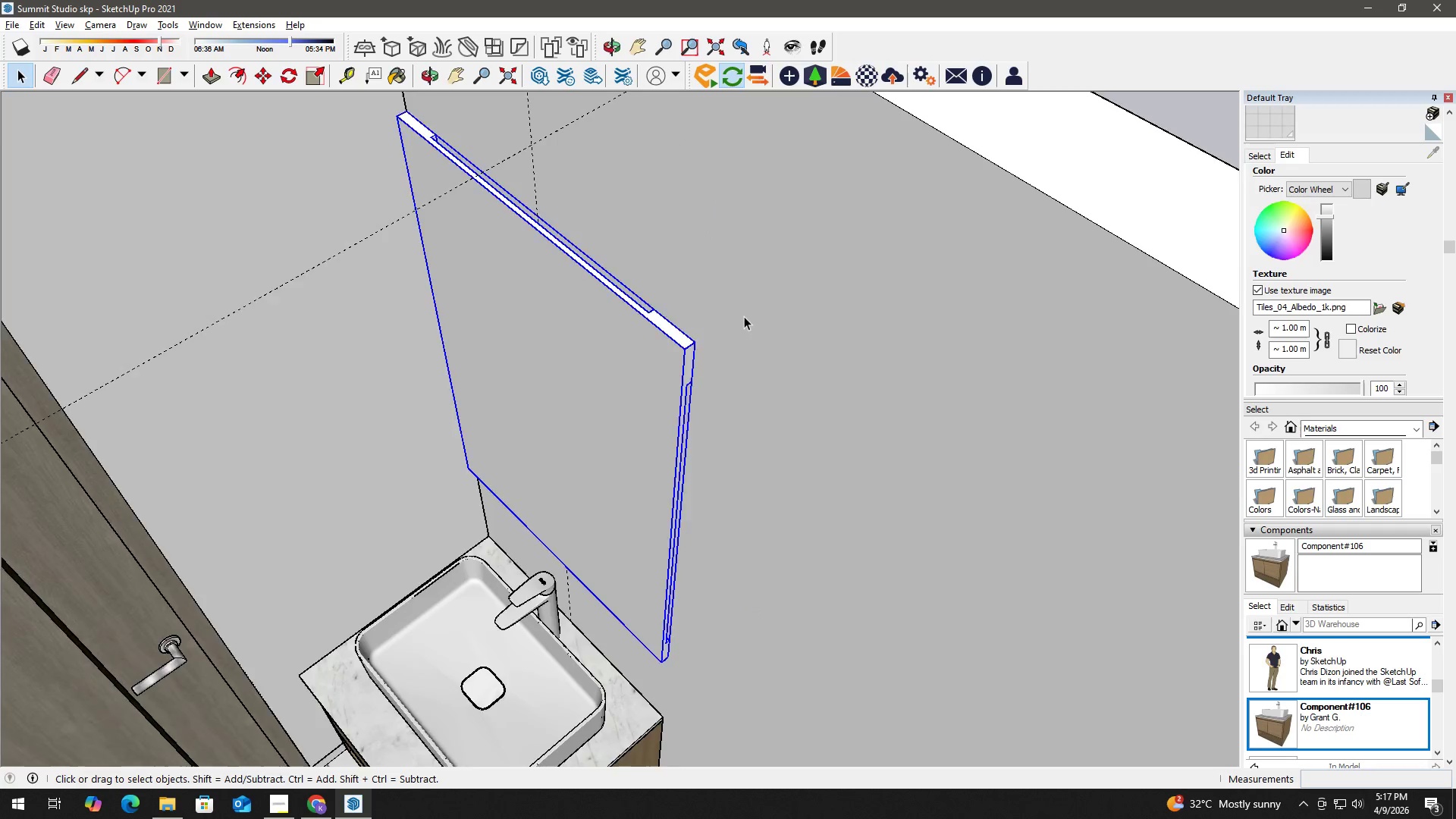 
key(E)
 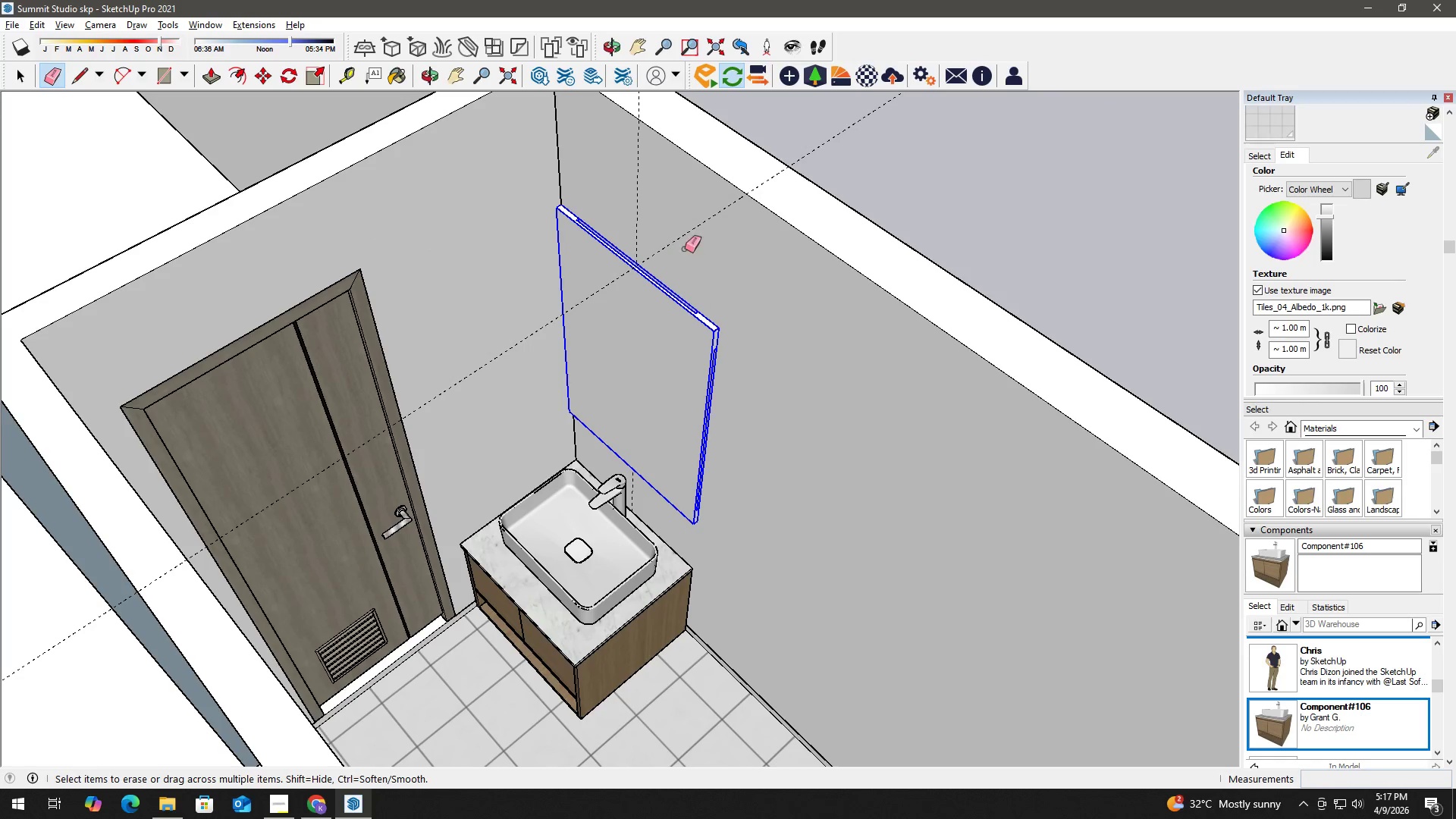 
left_click_drag(start_coordinate=[687, 249], to_coordinate=[639, 209])
 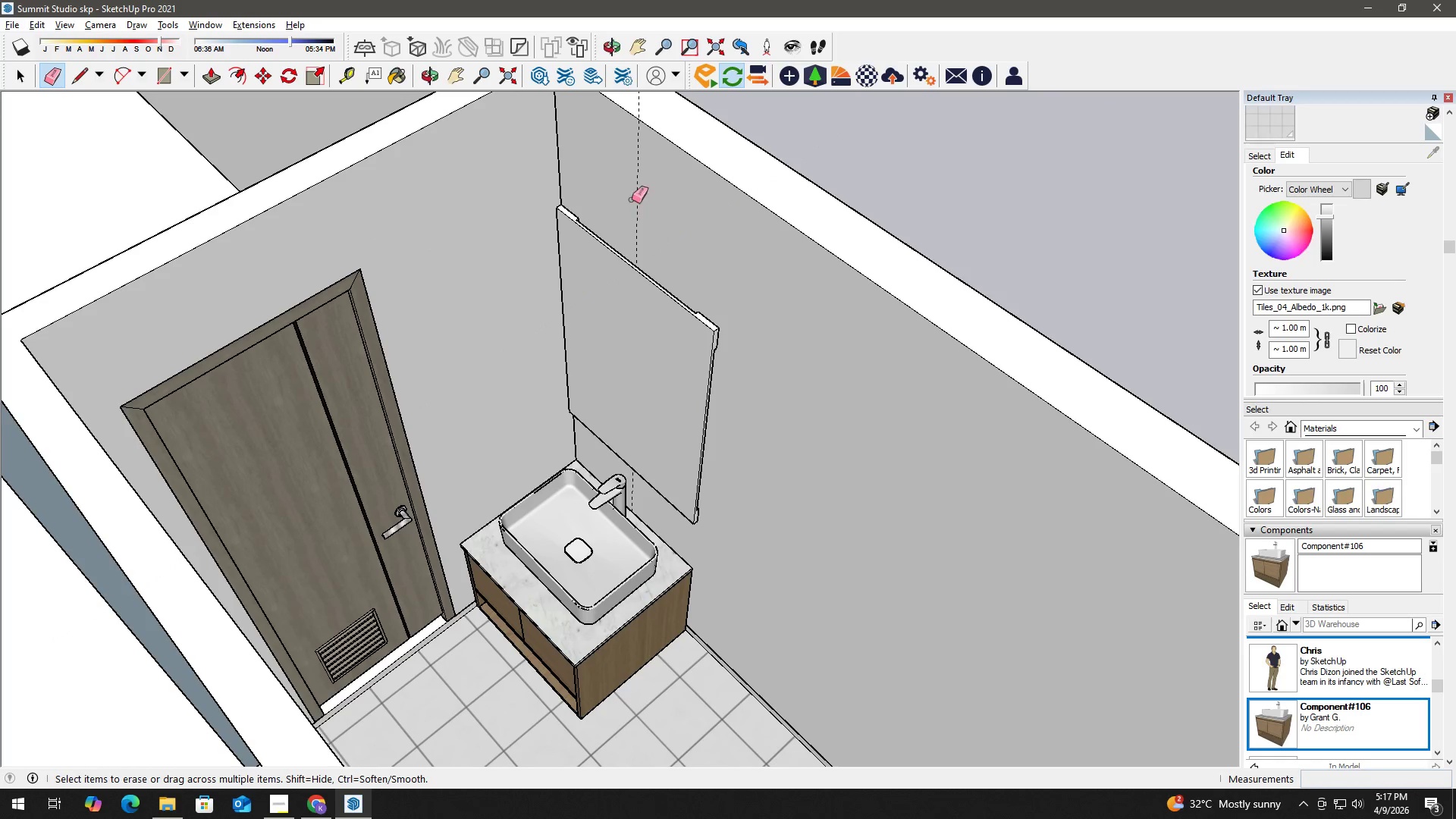 
scroll: coordinate [739, 312], scroll_direction: down, amount: 8.0
 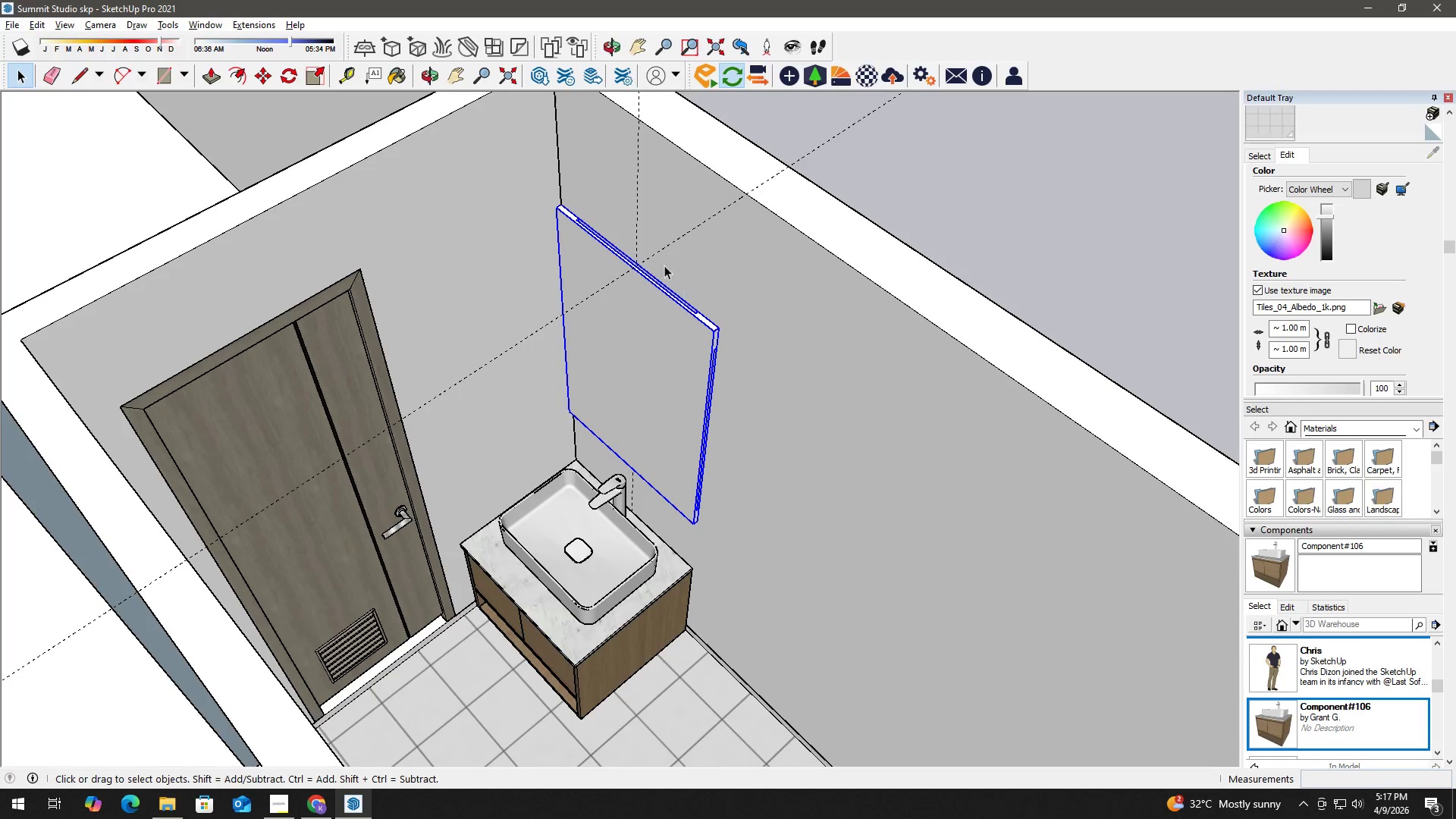 
key(Space)
 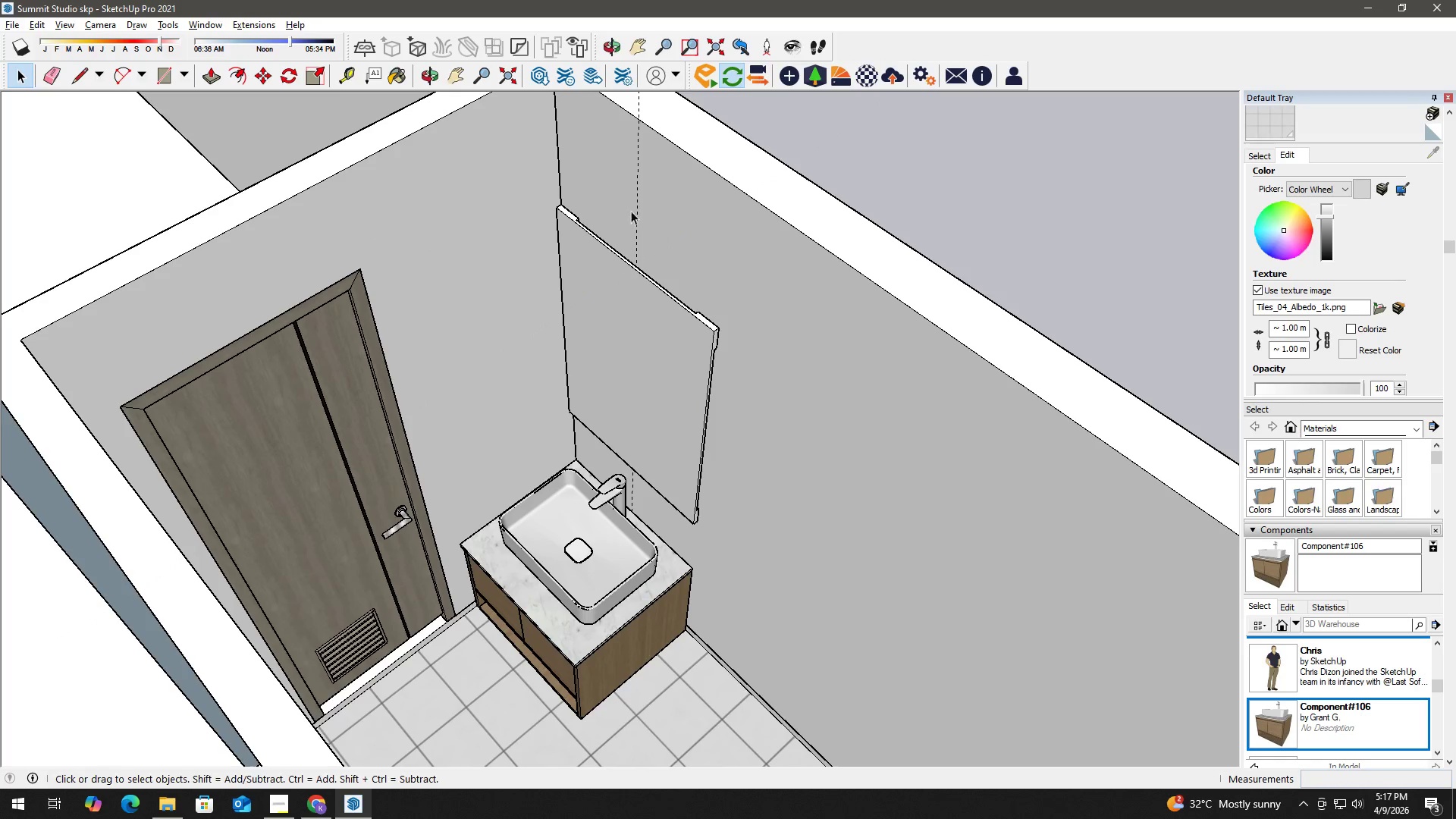 
key(E)
 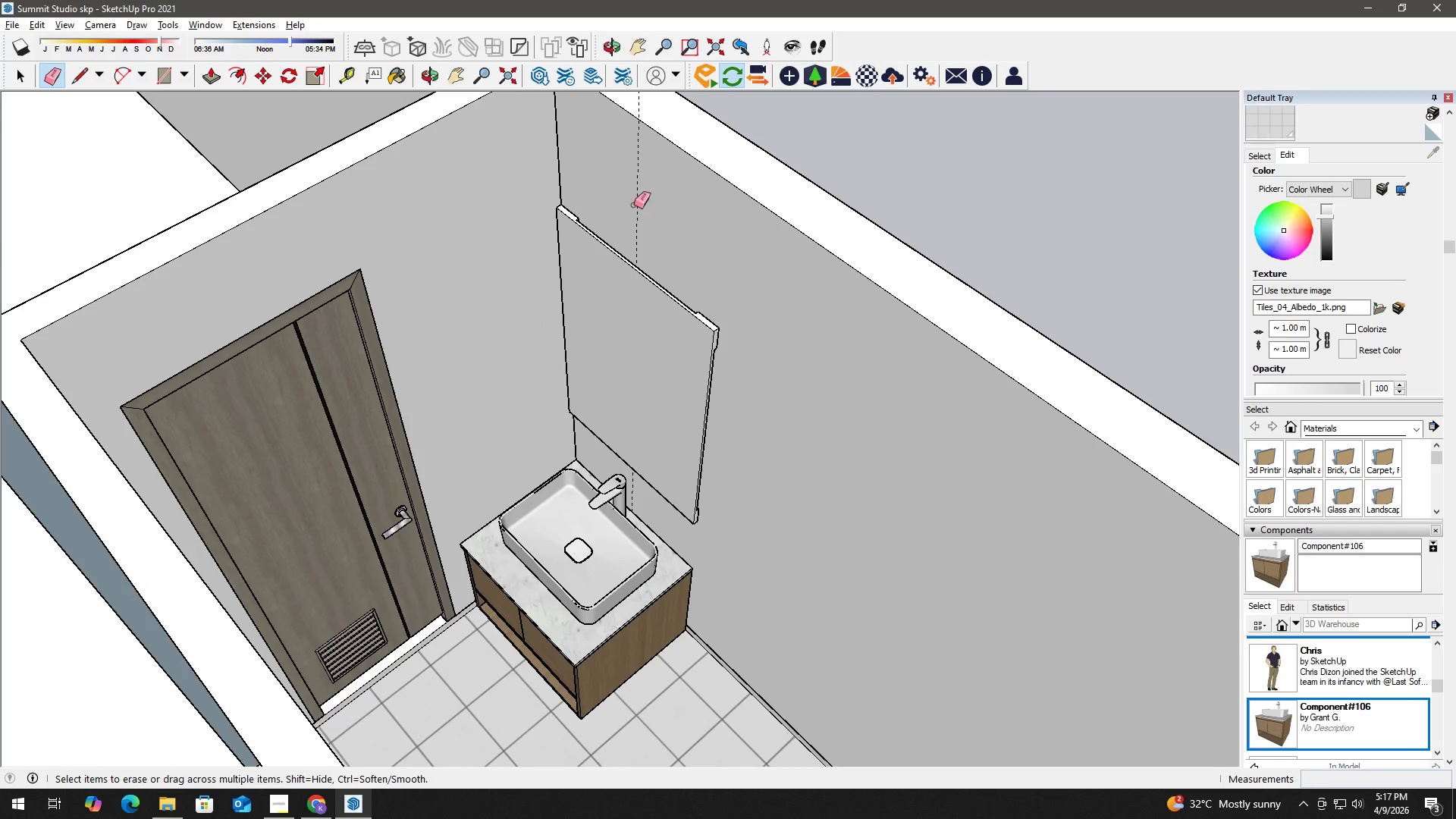 
left_click_drag(start_coordinate=[634, 205], to_coordinate=[631, 196])
 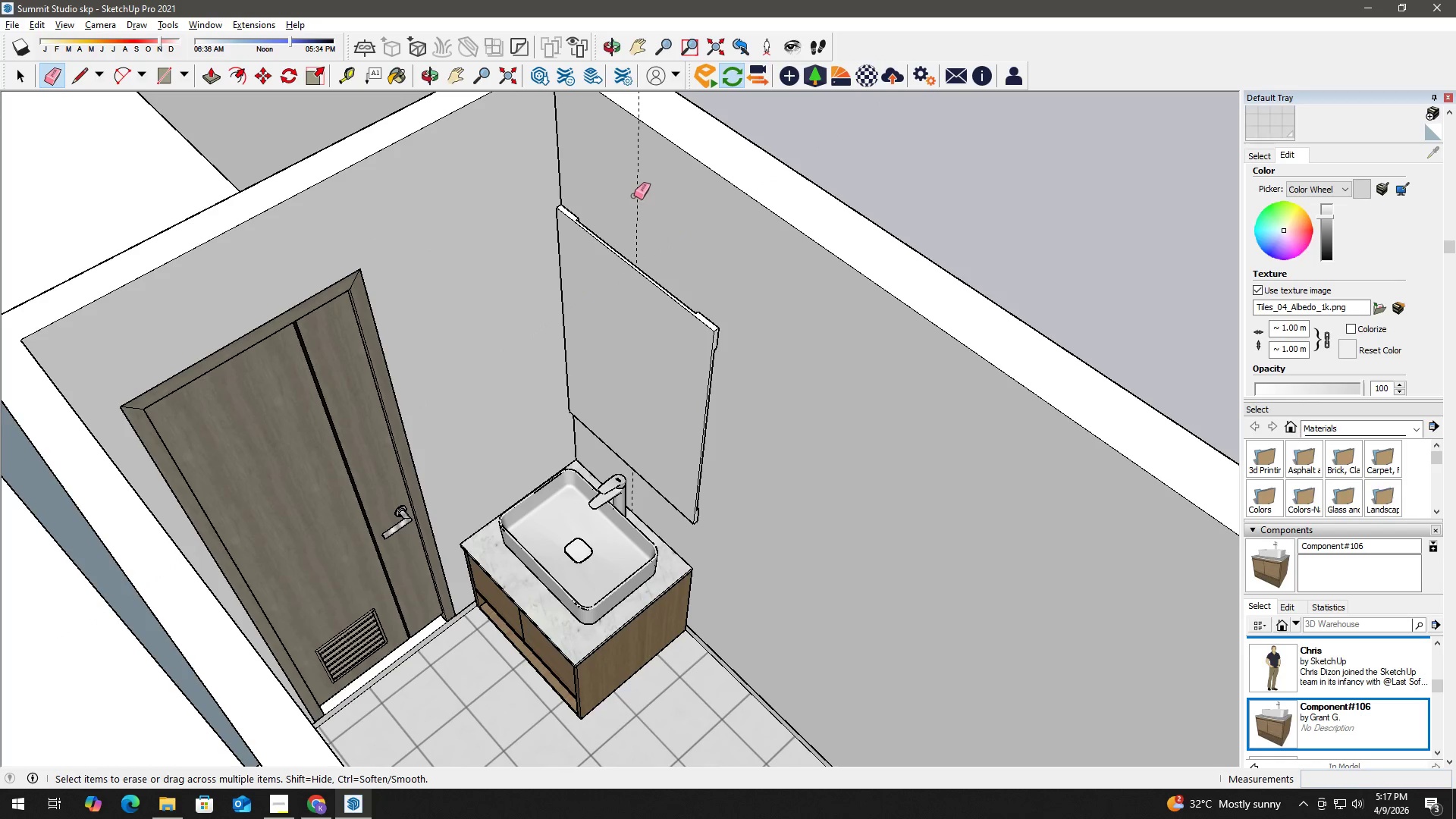 
left_click_drag(start_coordinate=[634, 196], to_coordinate=[653, 199])
 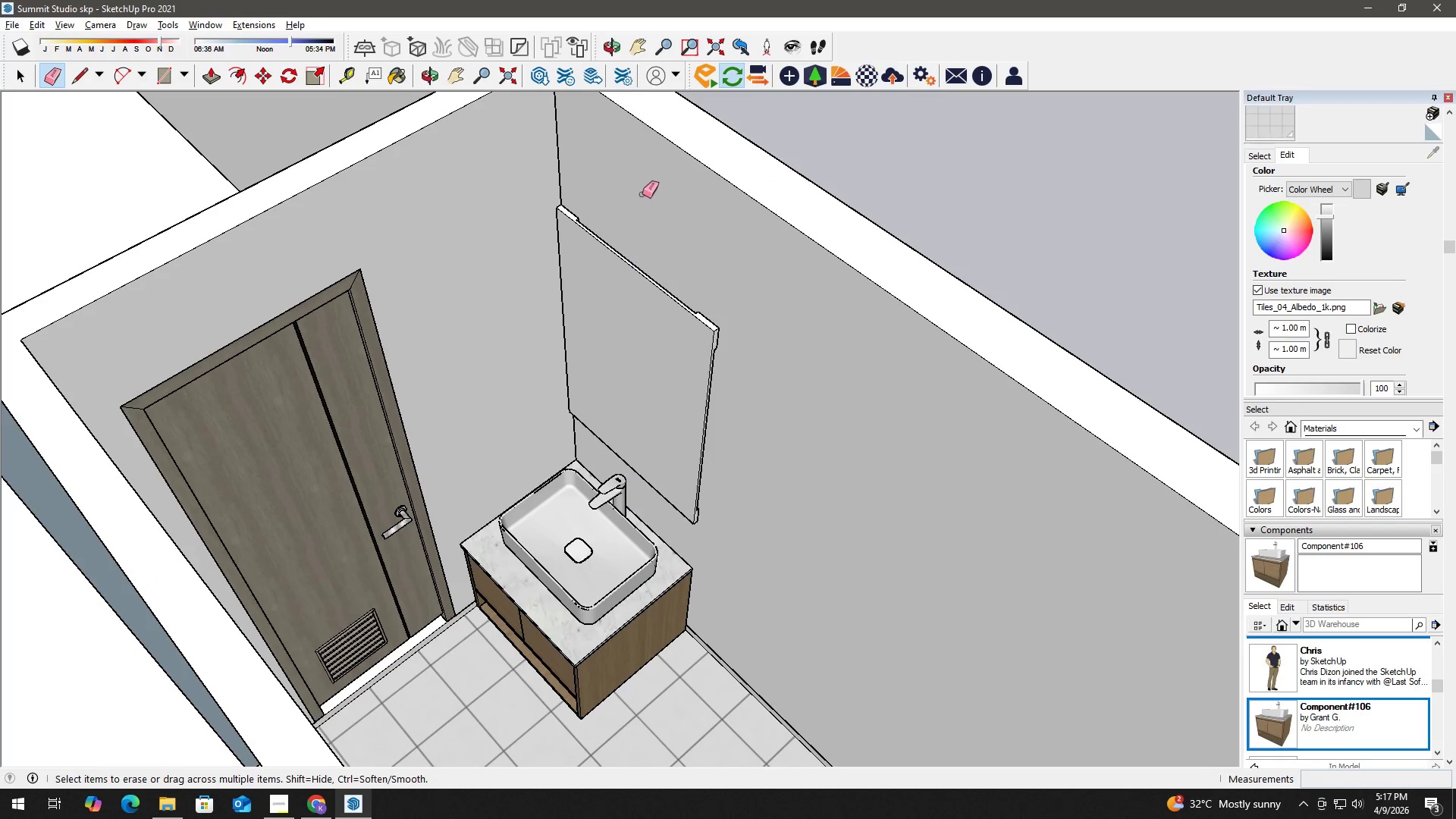 
key(Space)
 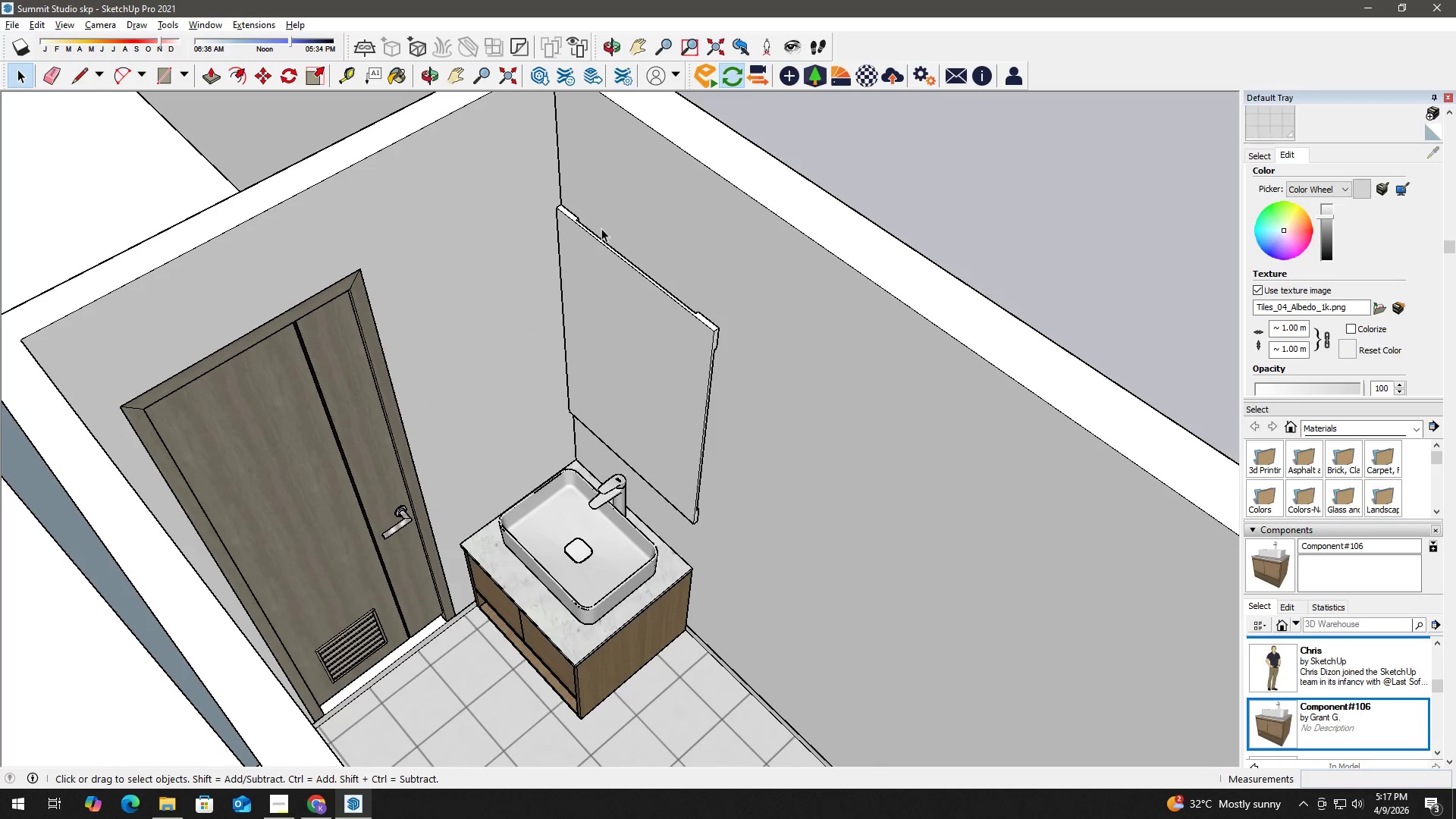 
scroll: coordinate [590, 275], scroll_direction: down, amount: 3.0
 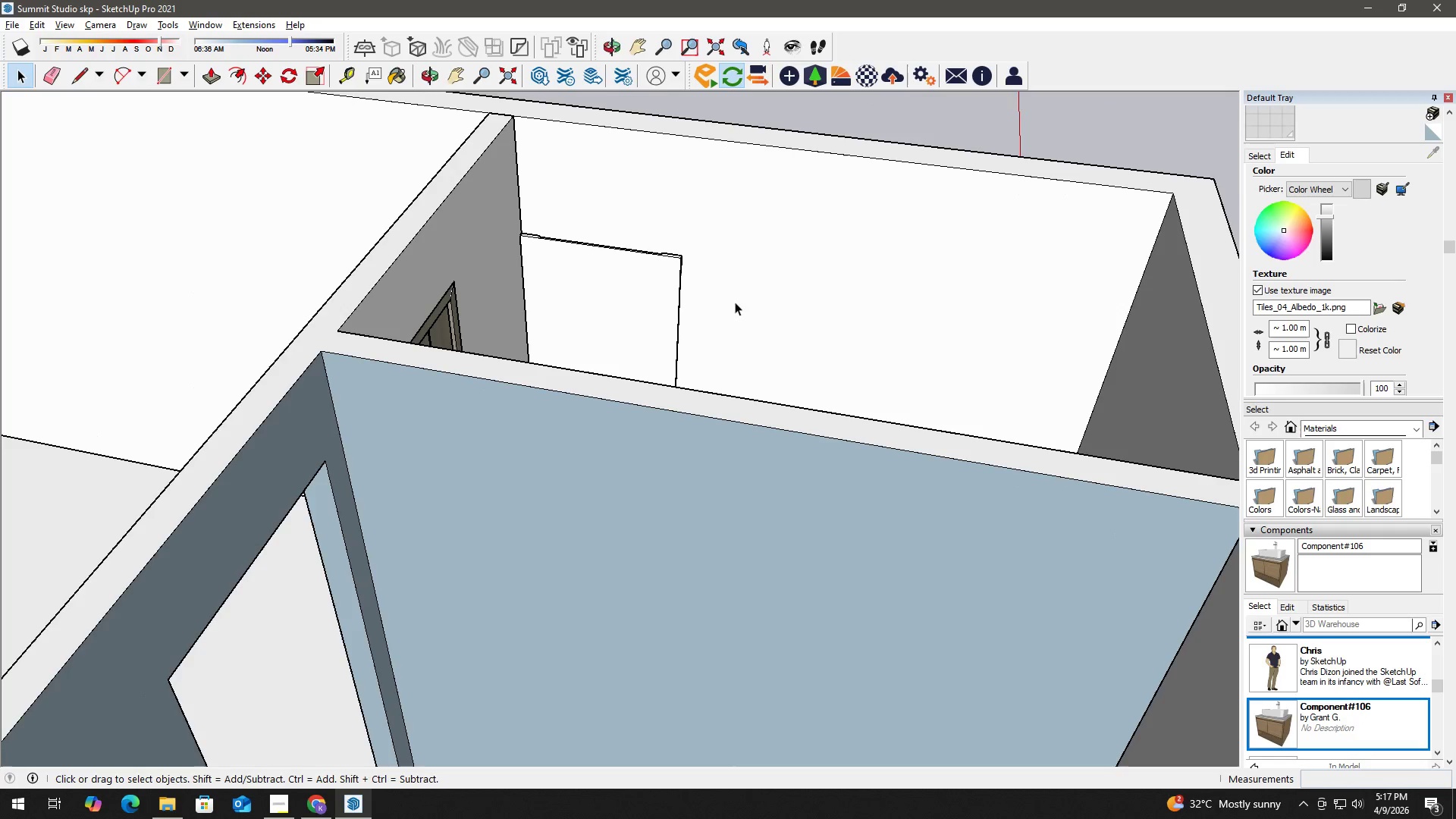 
key(H)
 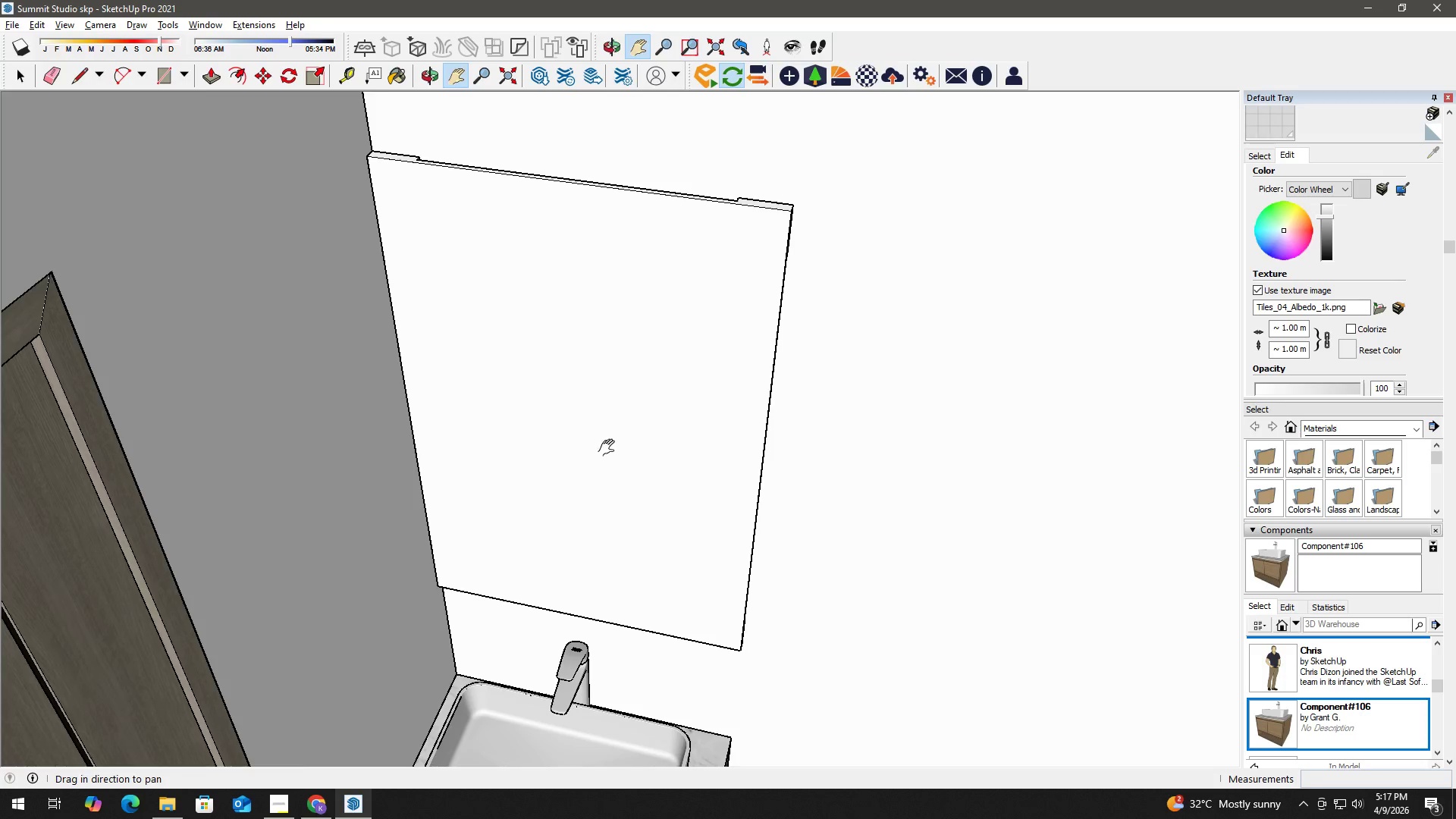 
scroll: coordinate [575, 337], scroll_direction: up, amount: 9.0
 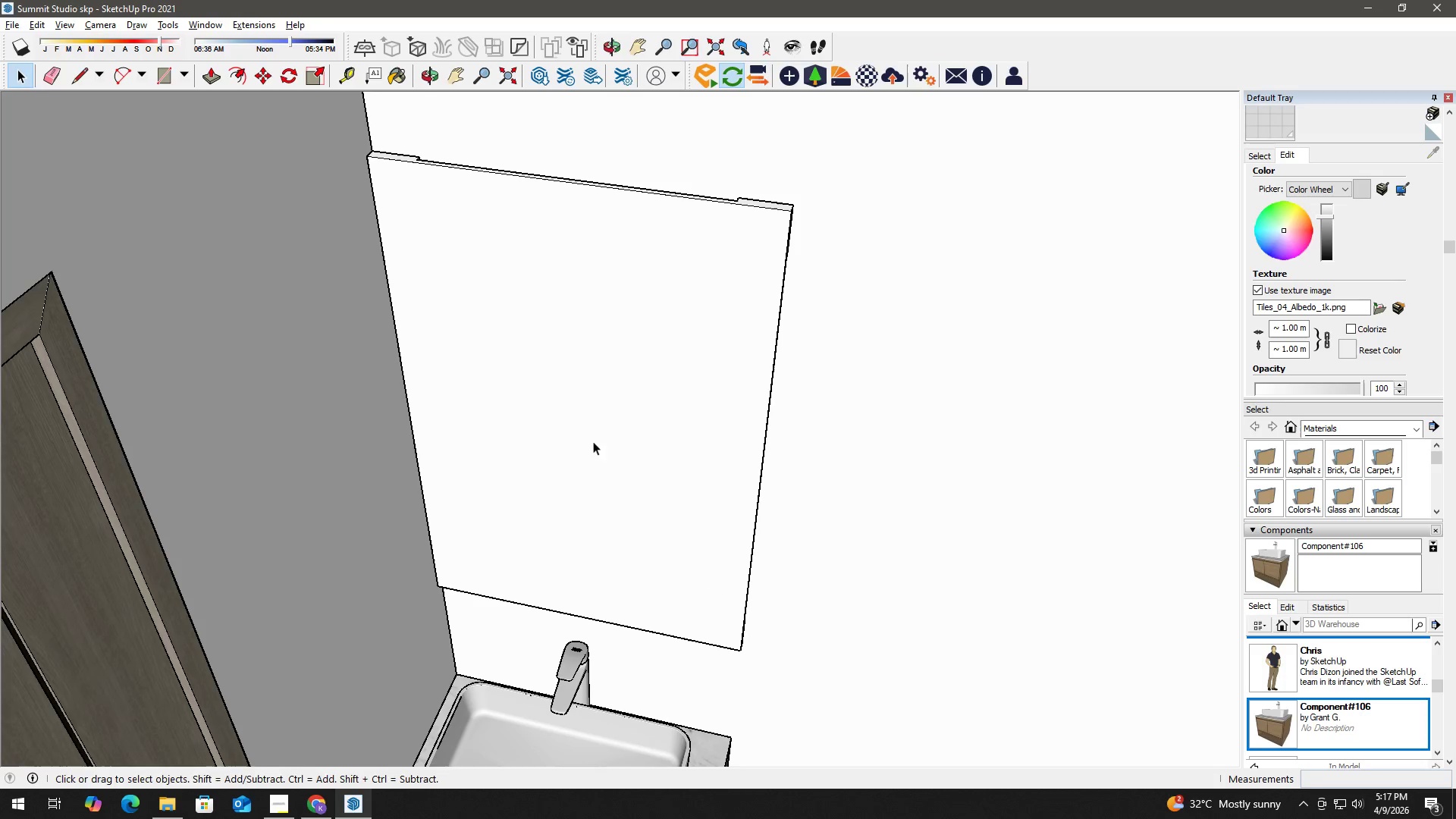 
scroll: coordinate [654, 450], scroll_direction: down, amount: 7.0
 